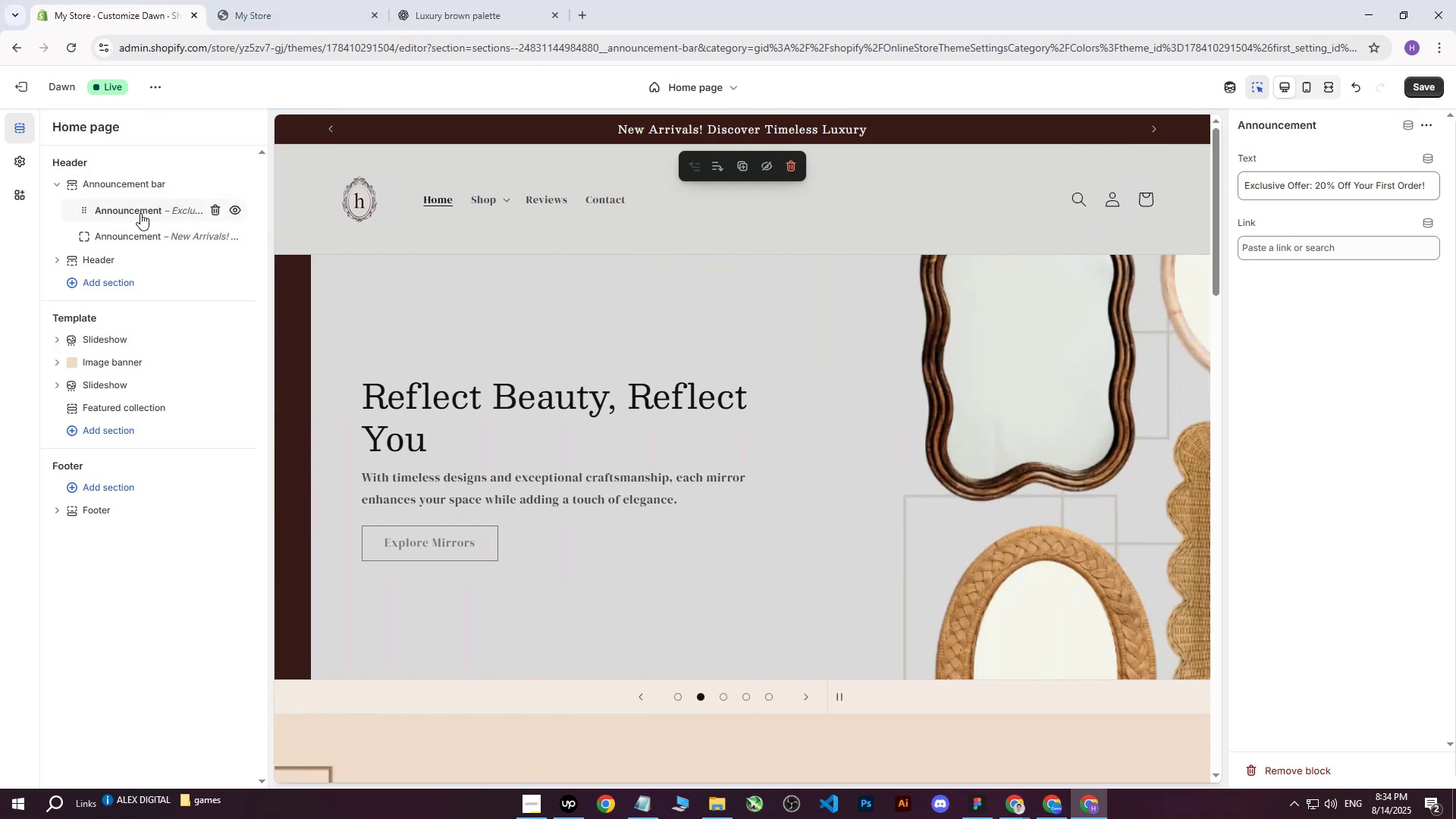 
left_click([152, 216])
 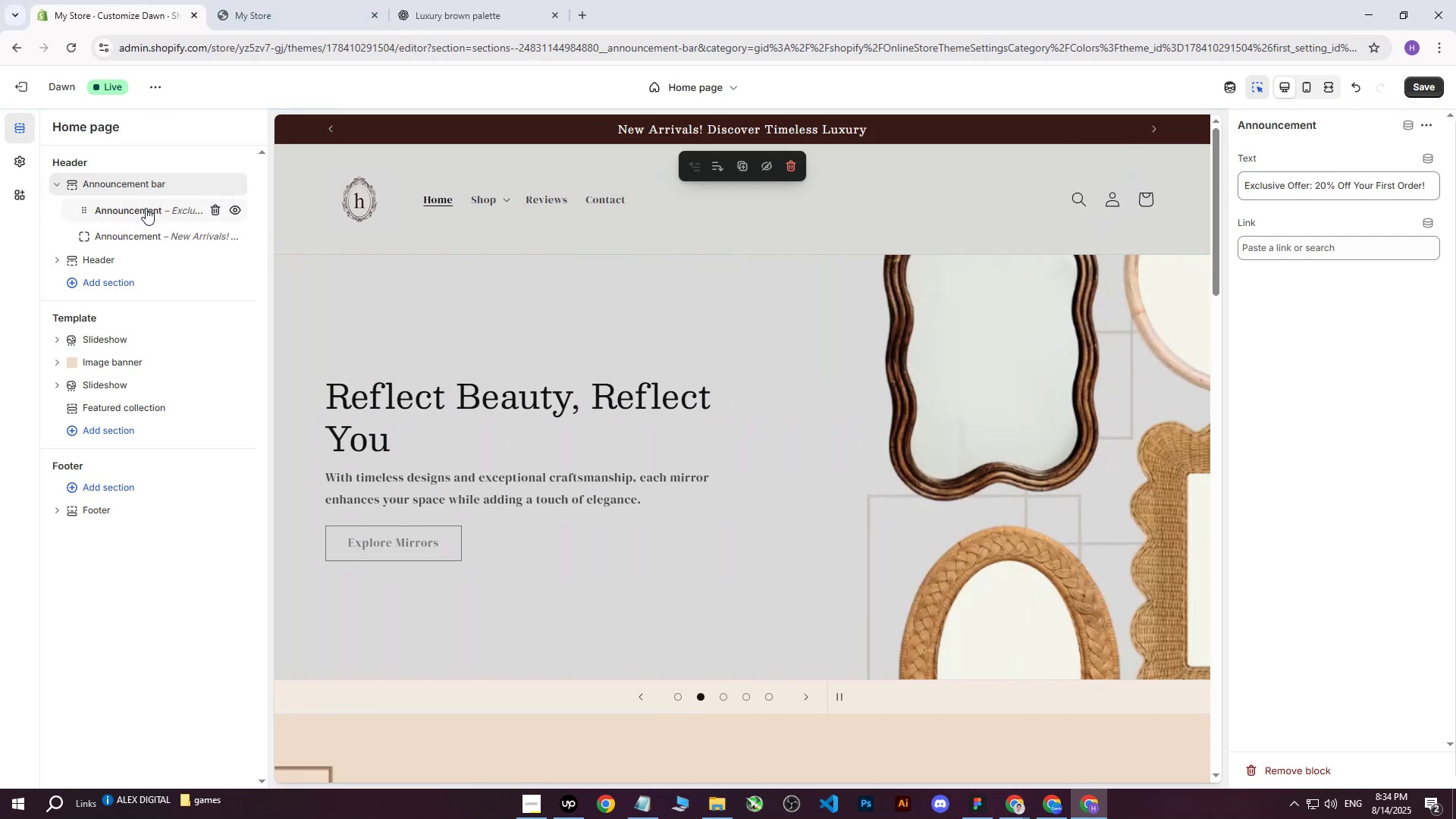 
left_click([151, 237])
 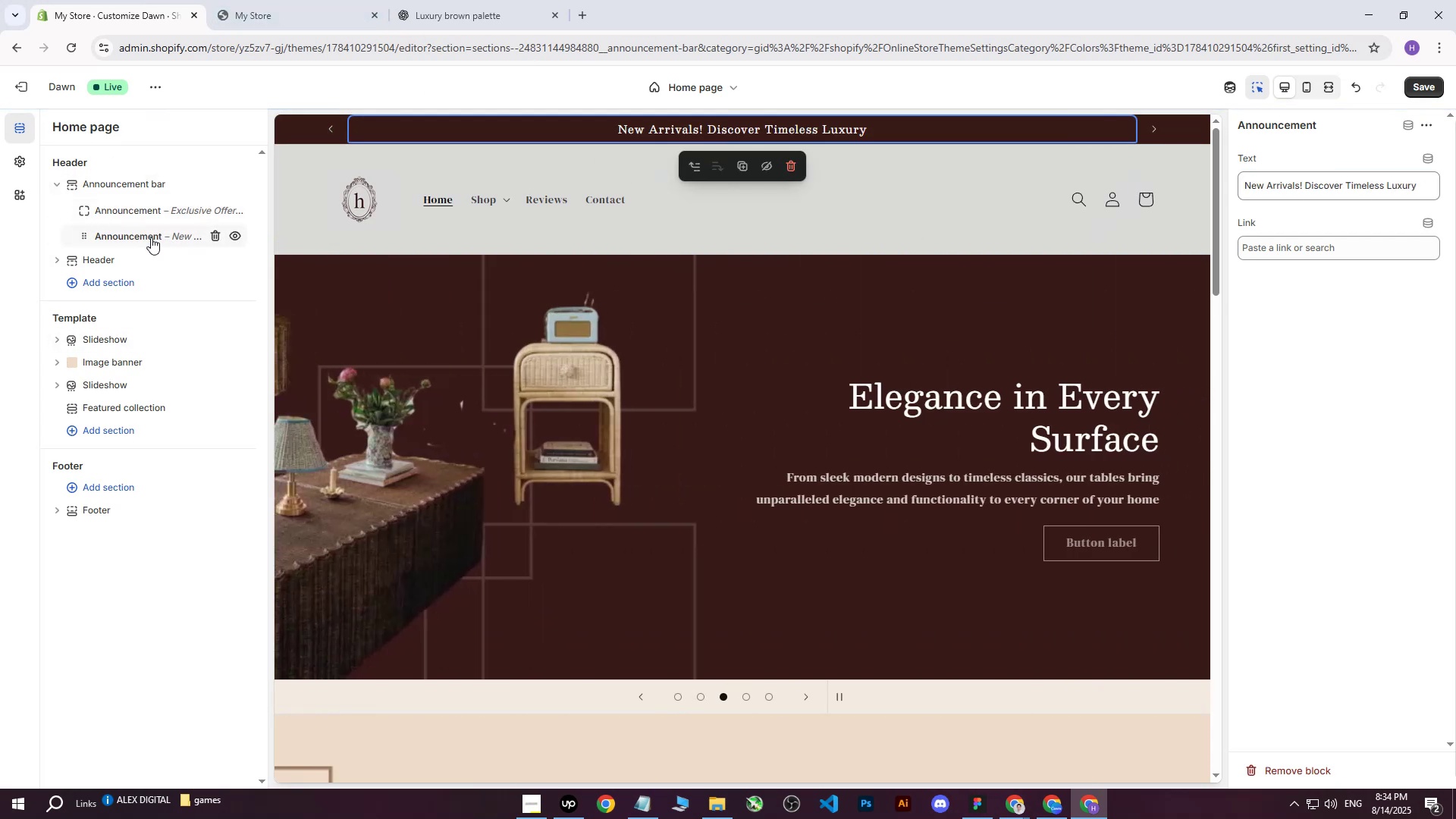 
left_click([149, 215])
 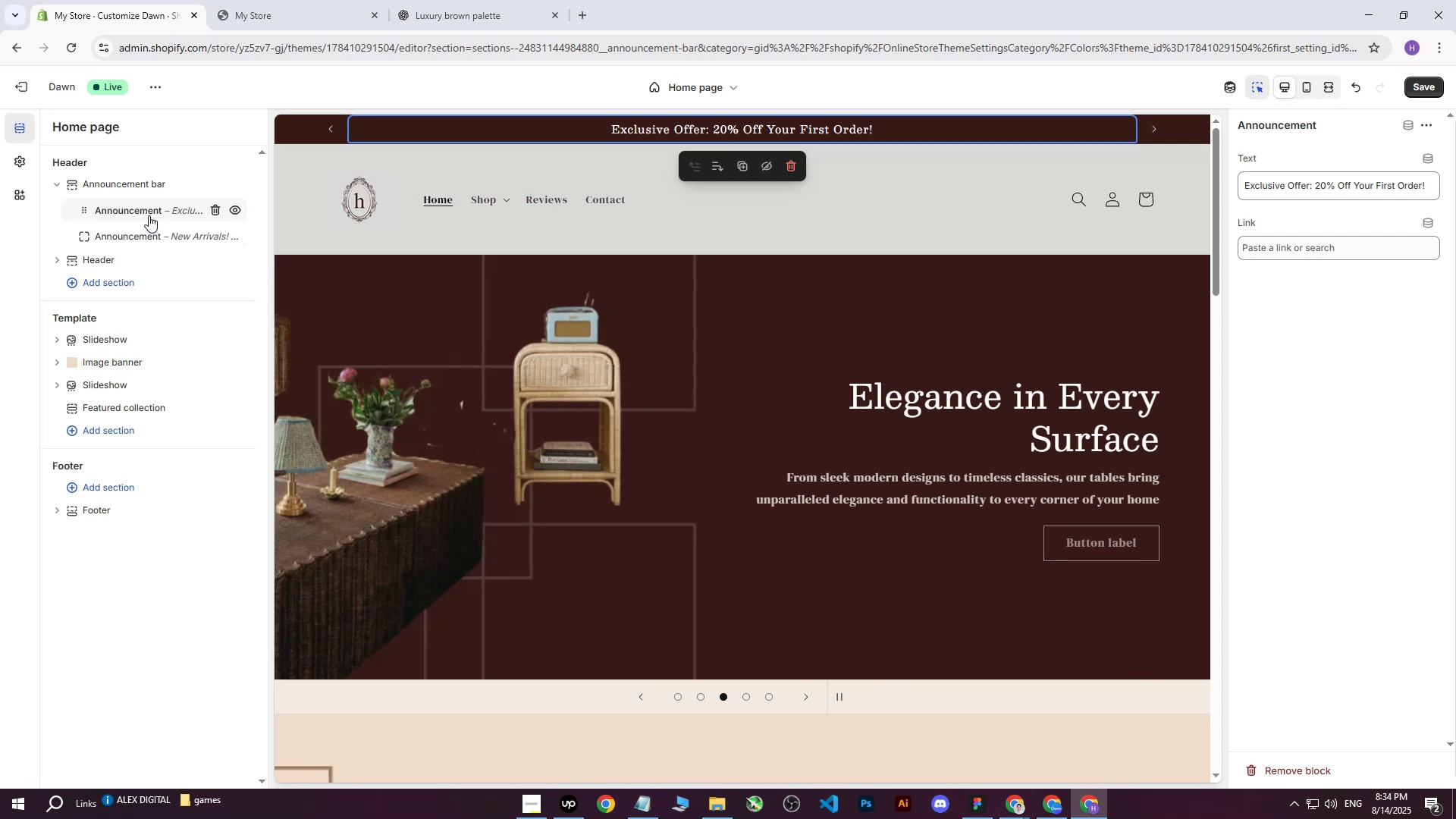 
left_click([231, 0])
 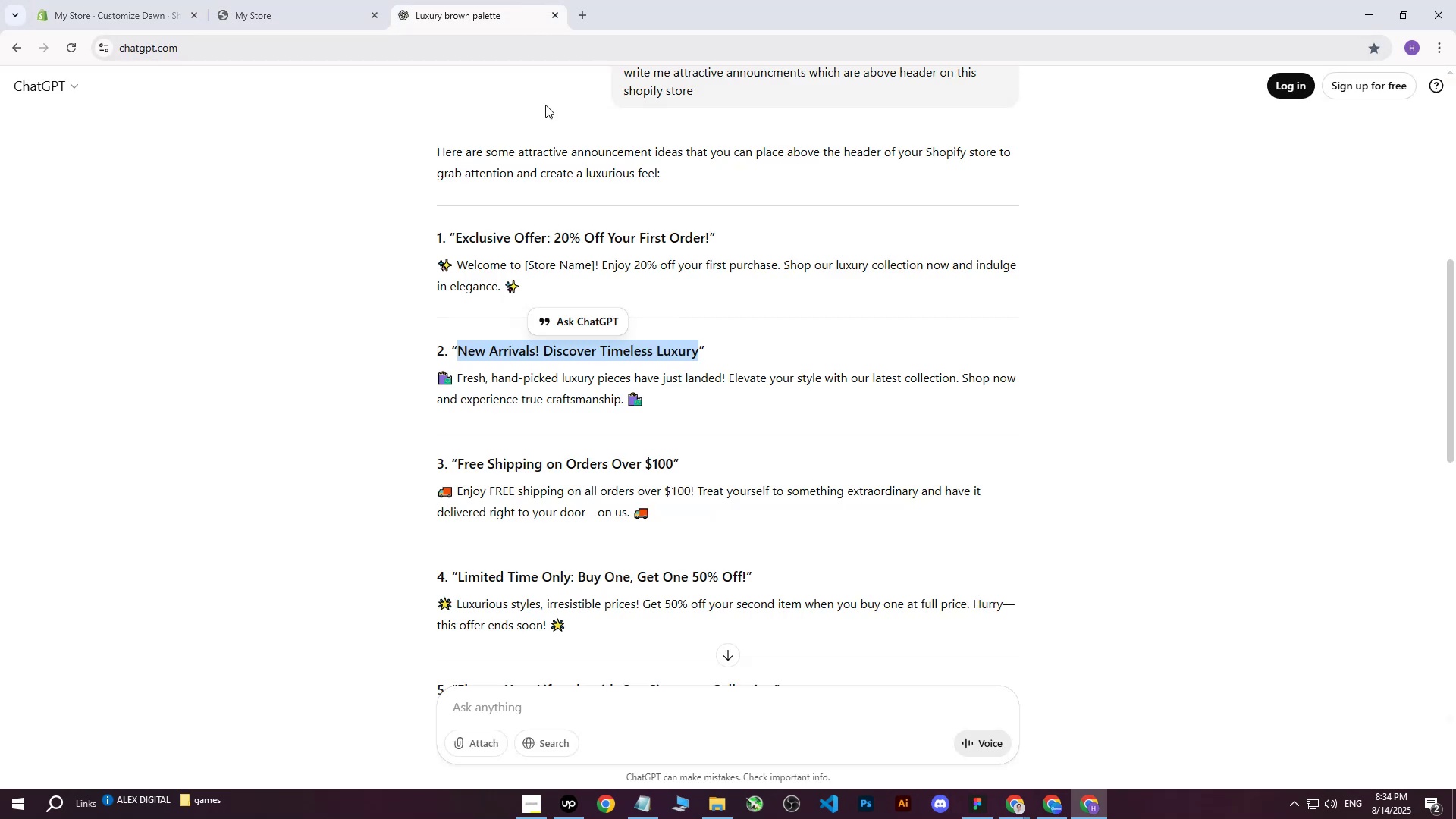 
left_click([739, 455])
 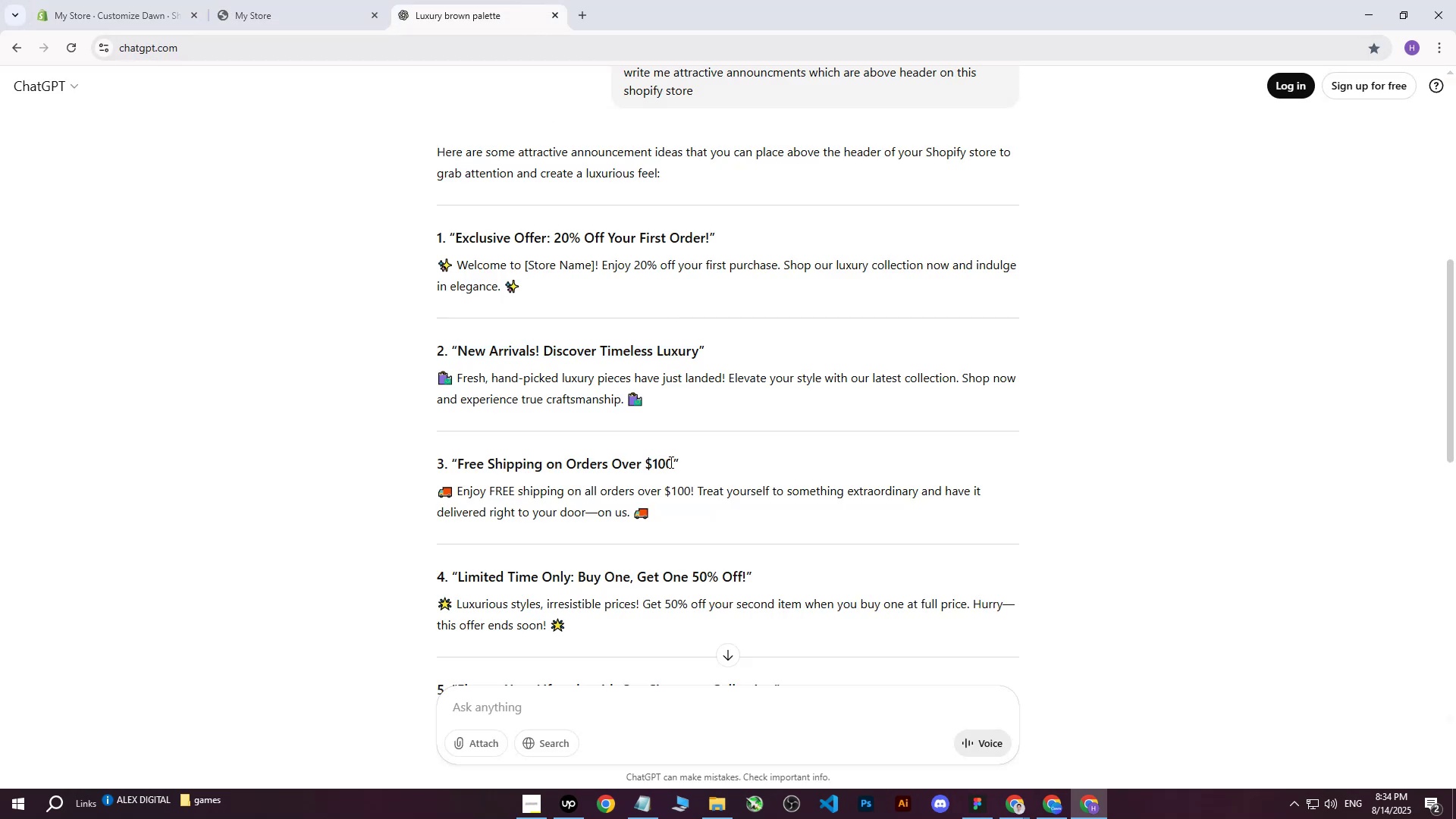 
left_click_drag(start_coordinate=[671, 462], to_coordinate=[460, 467])
 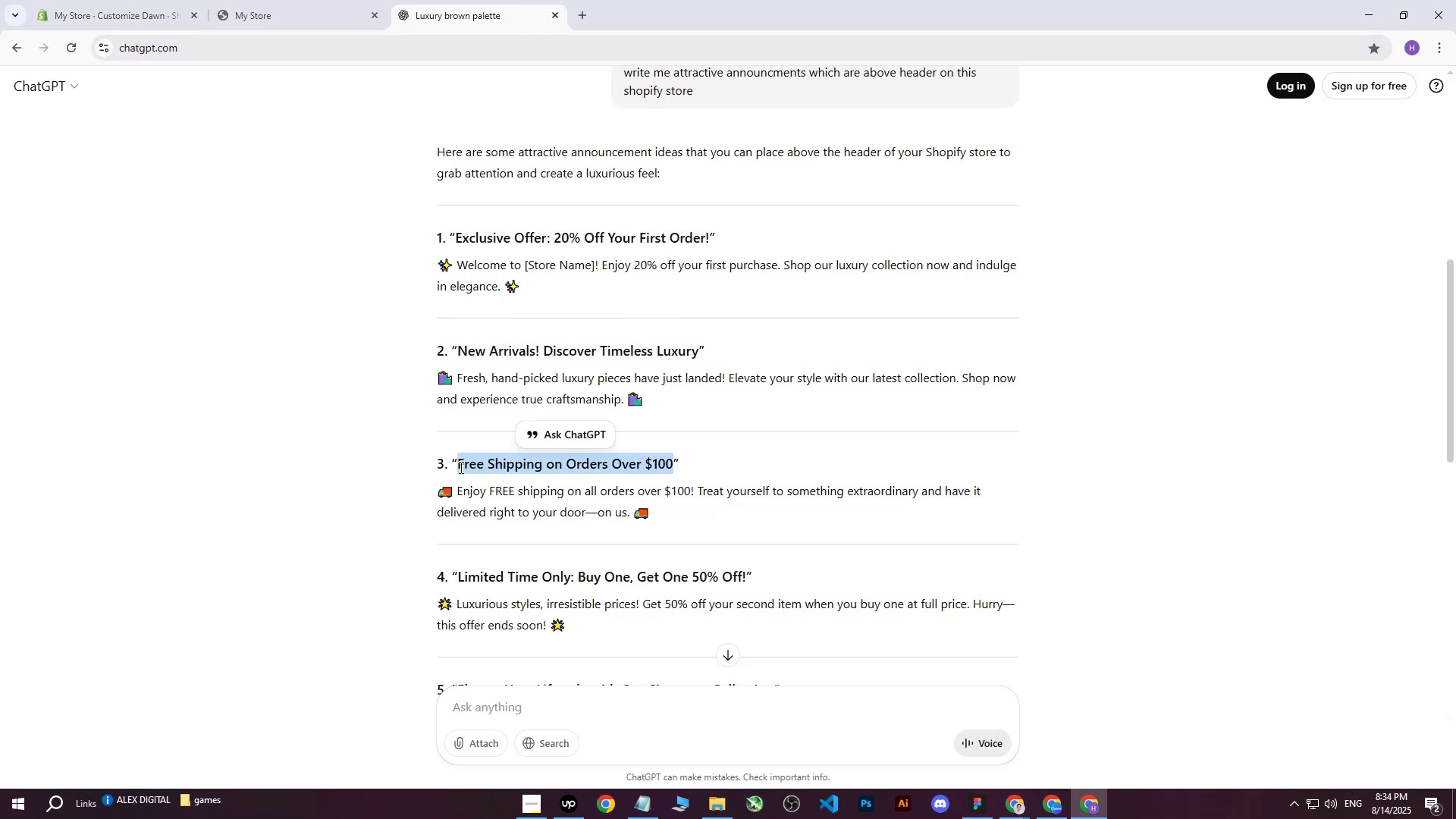 
key(Control+ControlLeft)
 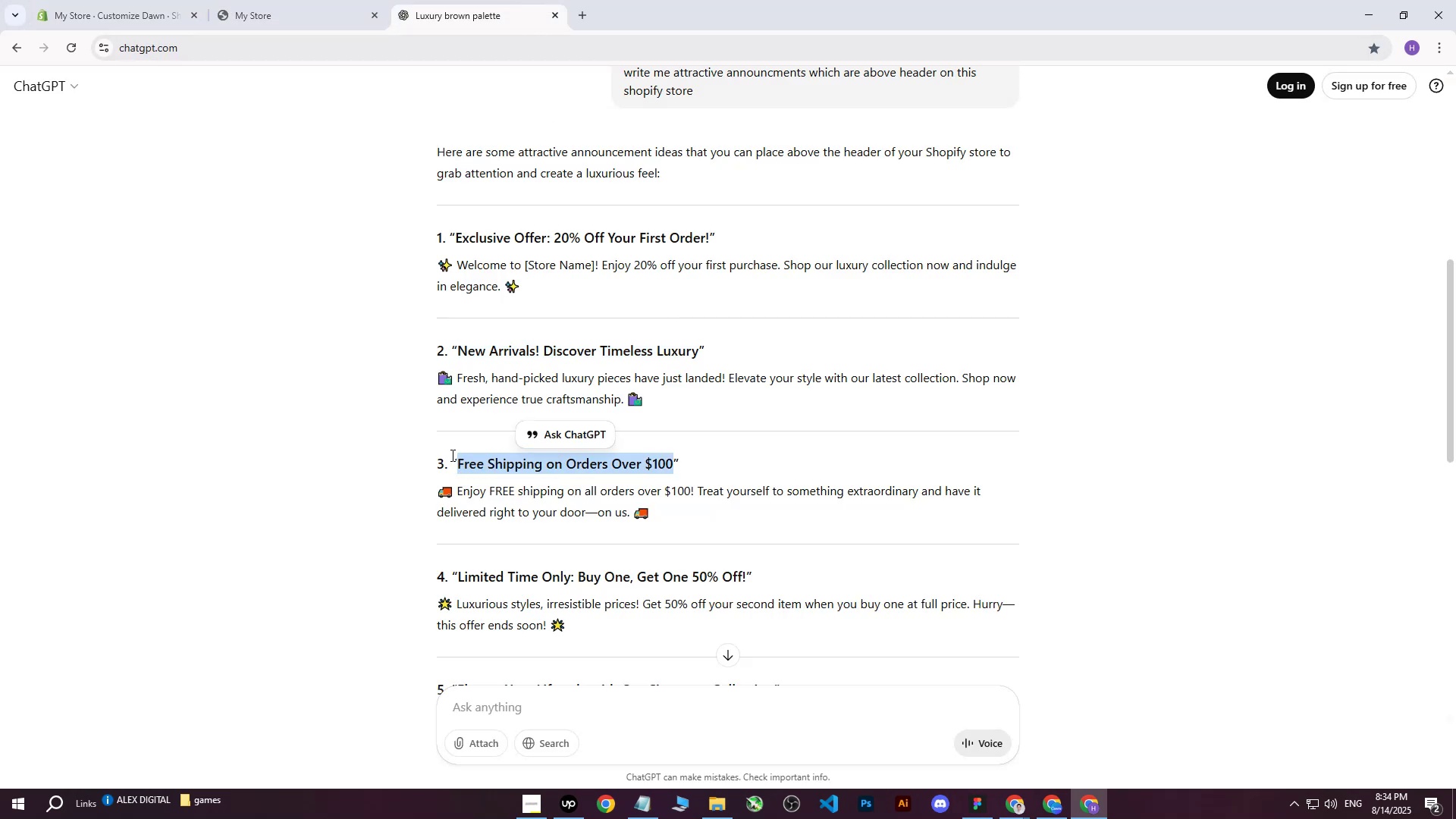 
key(Control+C)
 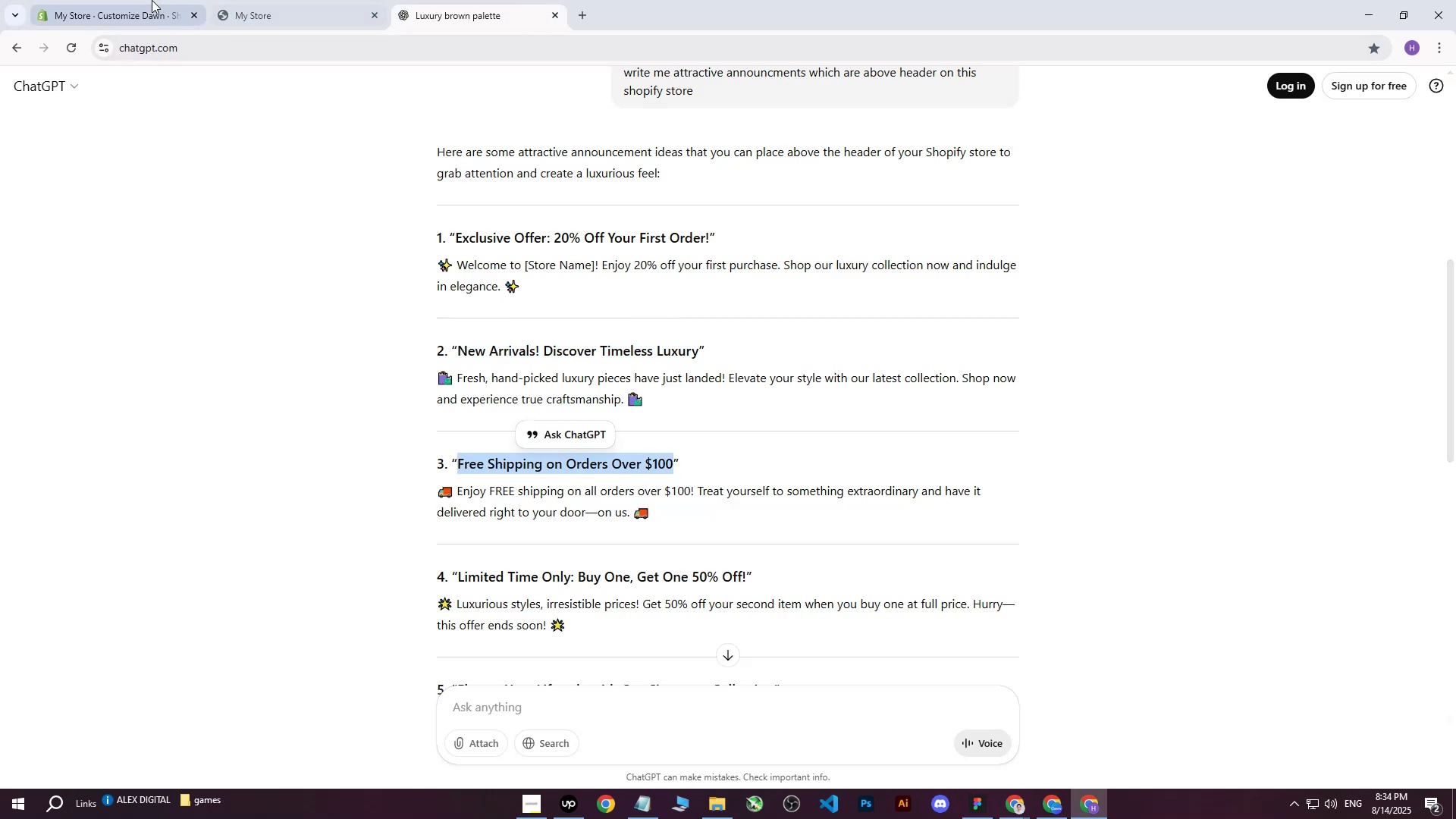 
left_click([150, 0])
 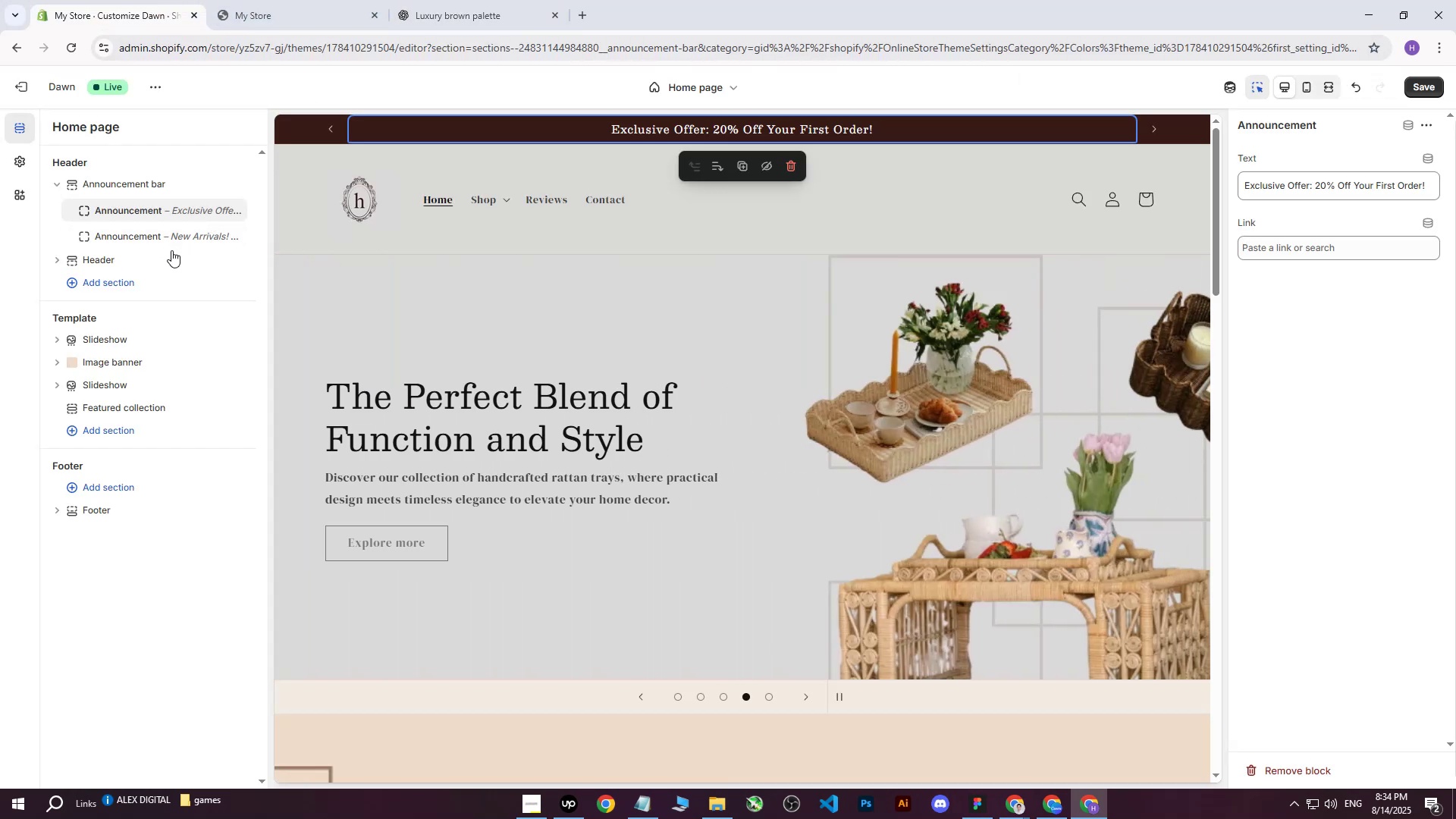 
left_click([161, 252])
 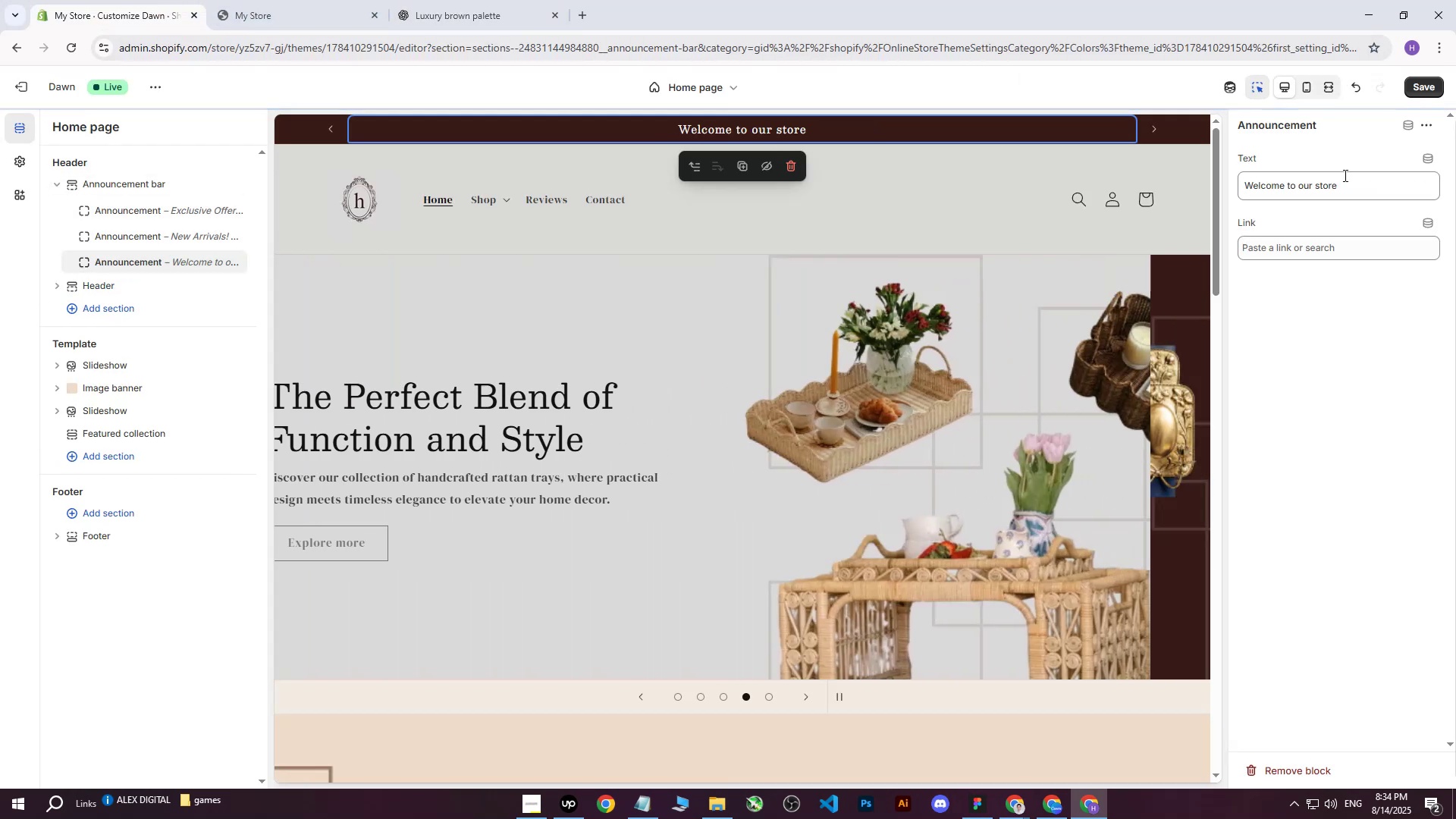 
left_click_drag(start_coordinate=[1362, 190], to_coordinate=[1200, 193])
 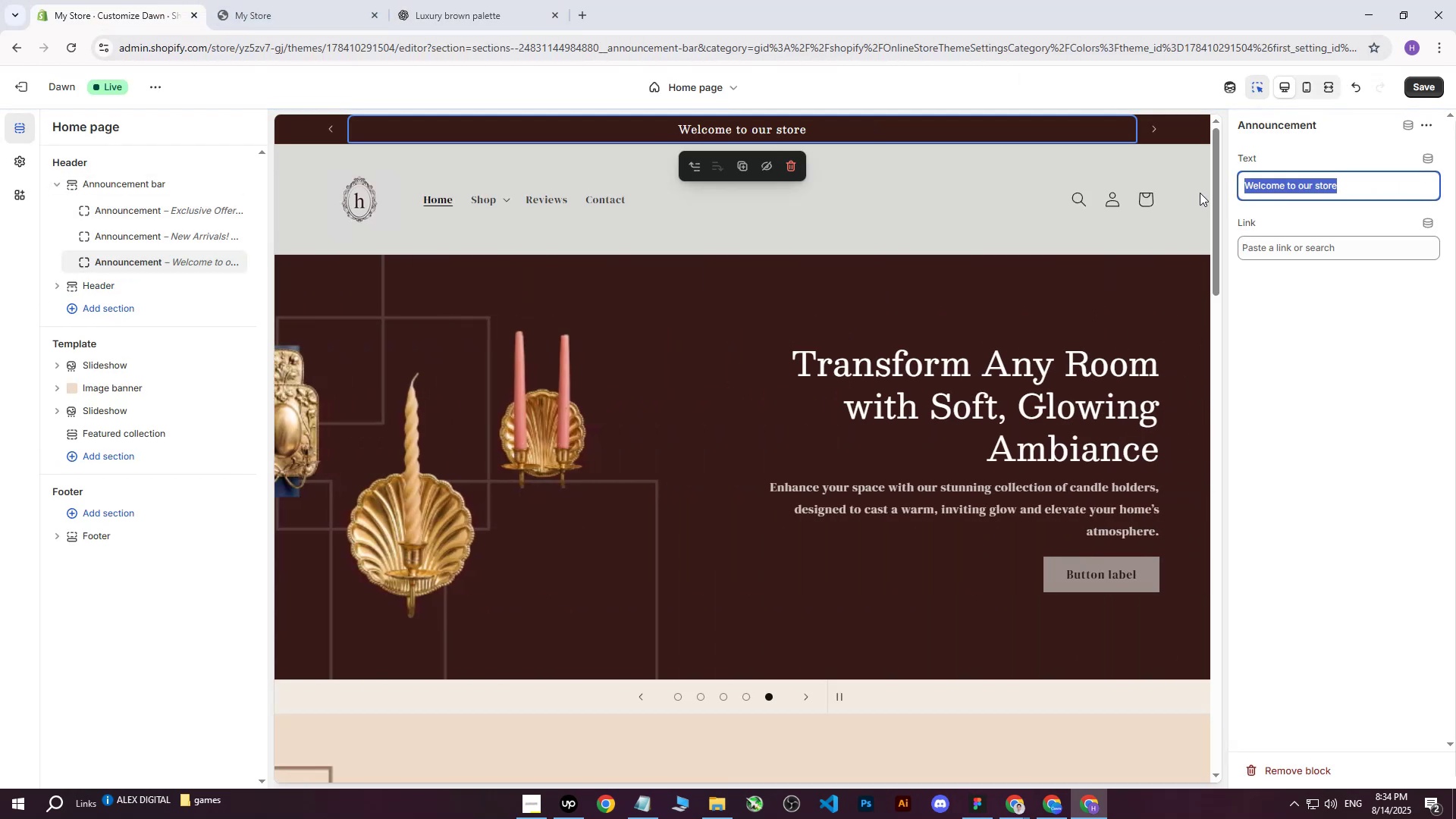 
key(Control+ControlLeft)
 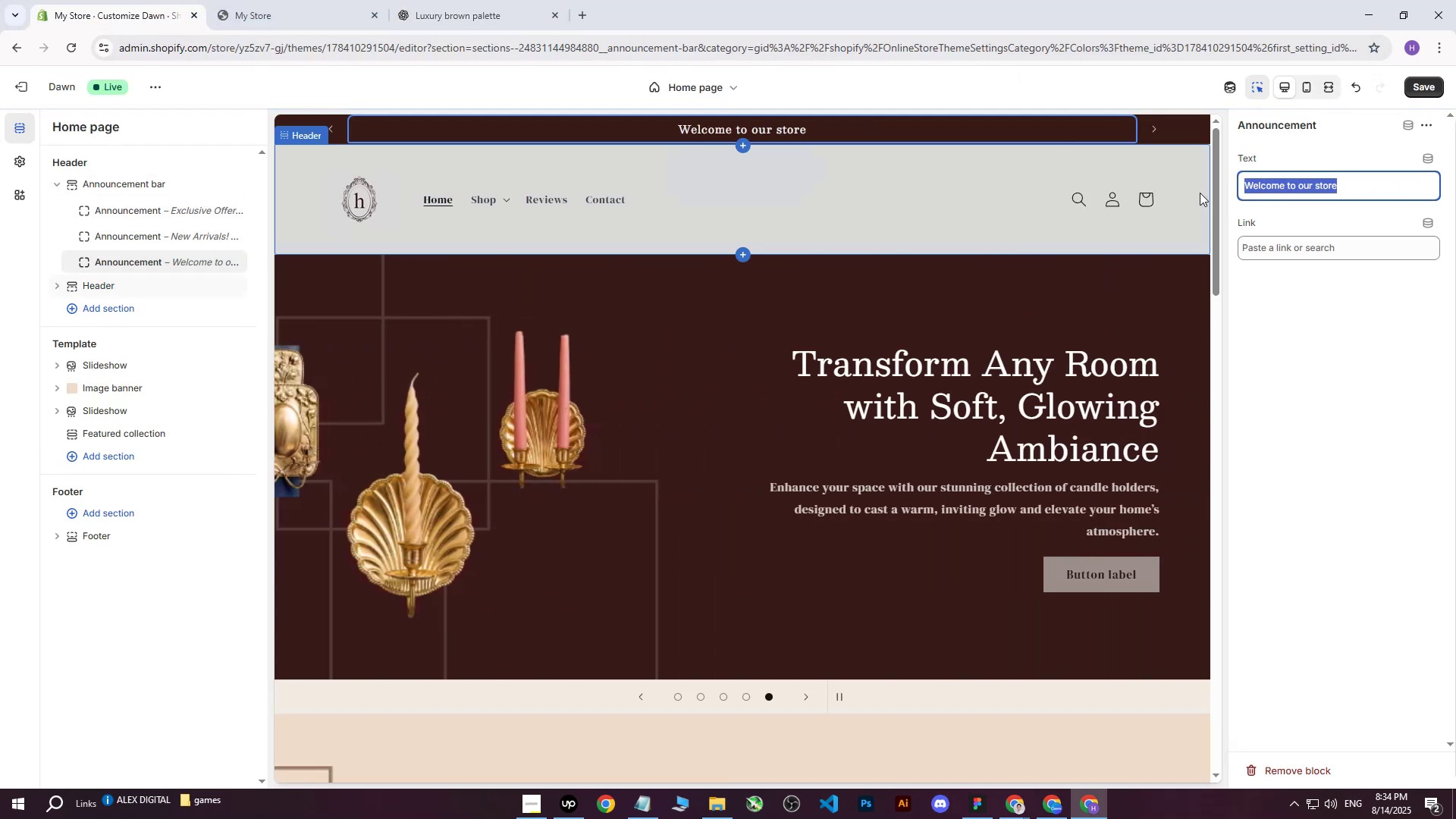 
key(Control+V)
 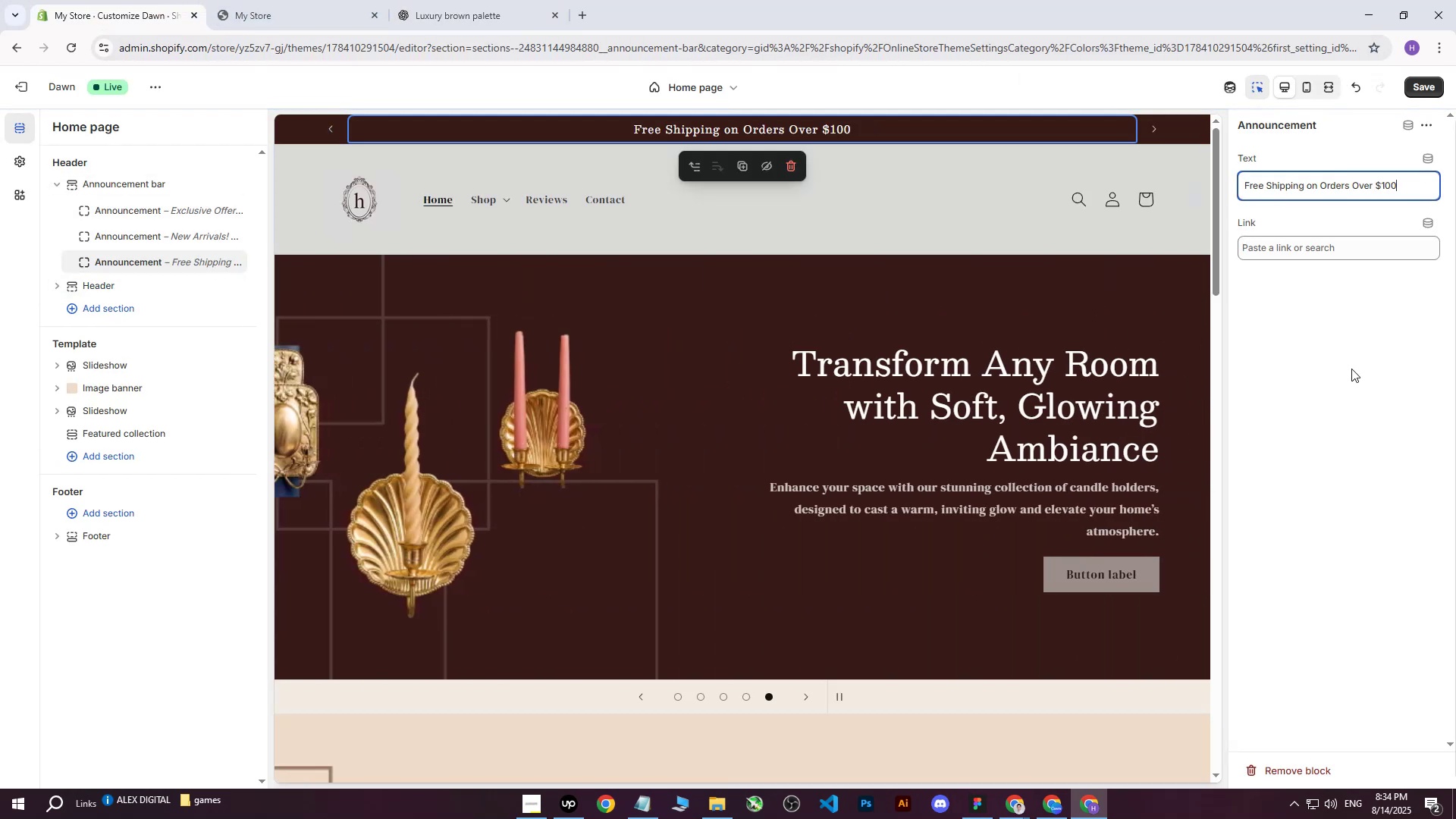 
left_click([1351, 369])
 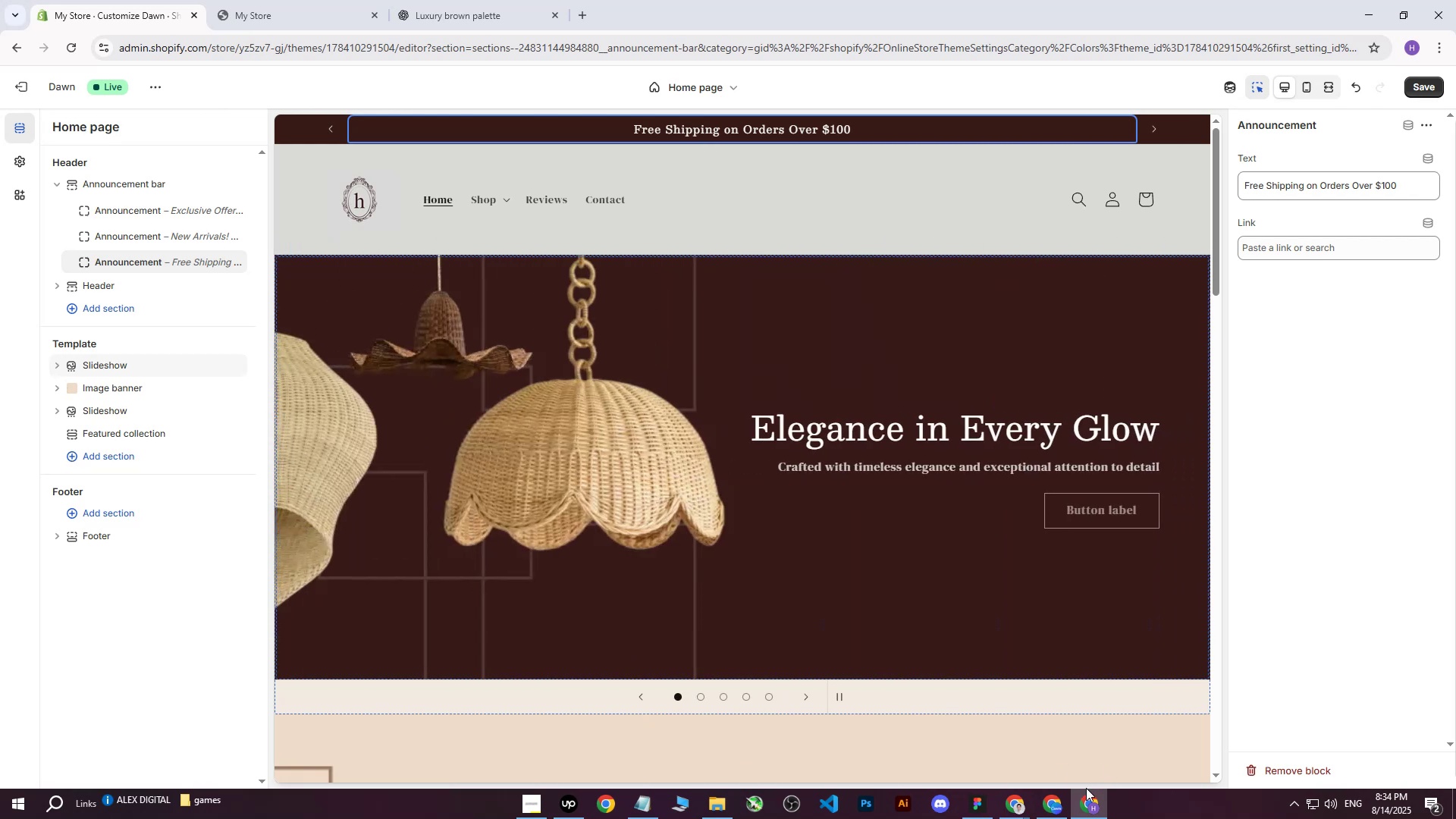 
left_click([431, 0])
 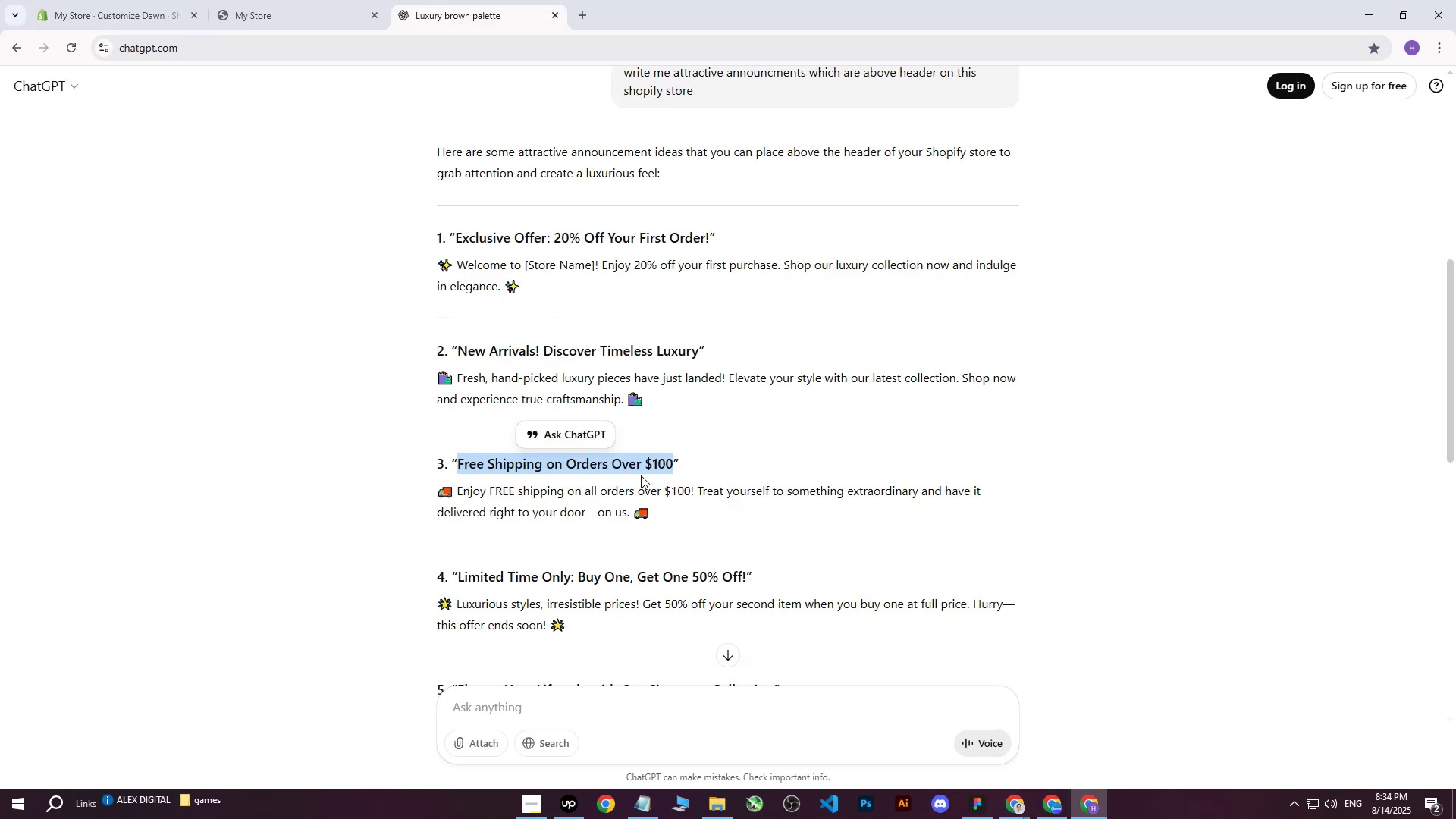 
scroll: coordinate [642, 488], scroll_direction: down, amount: 2.0
 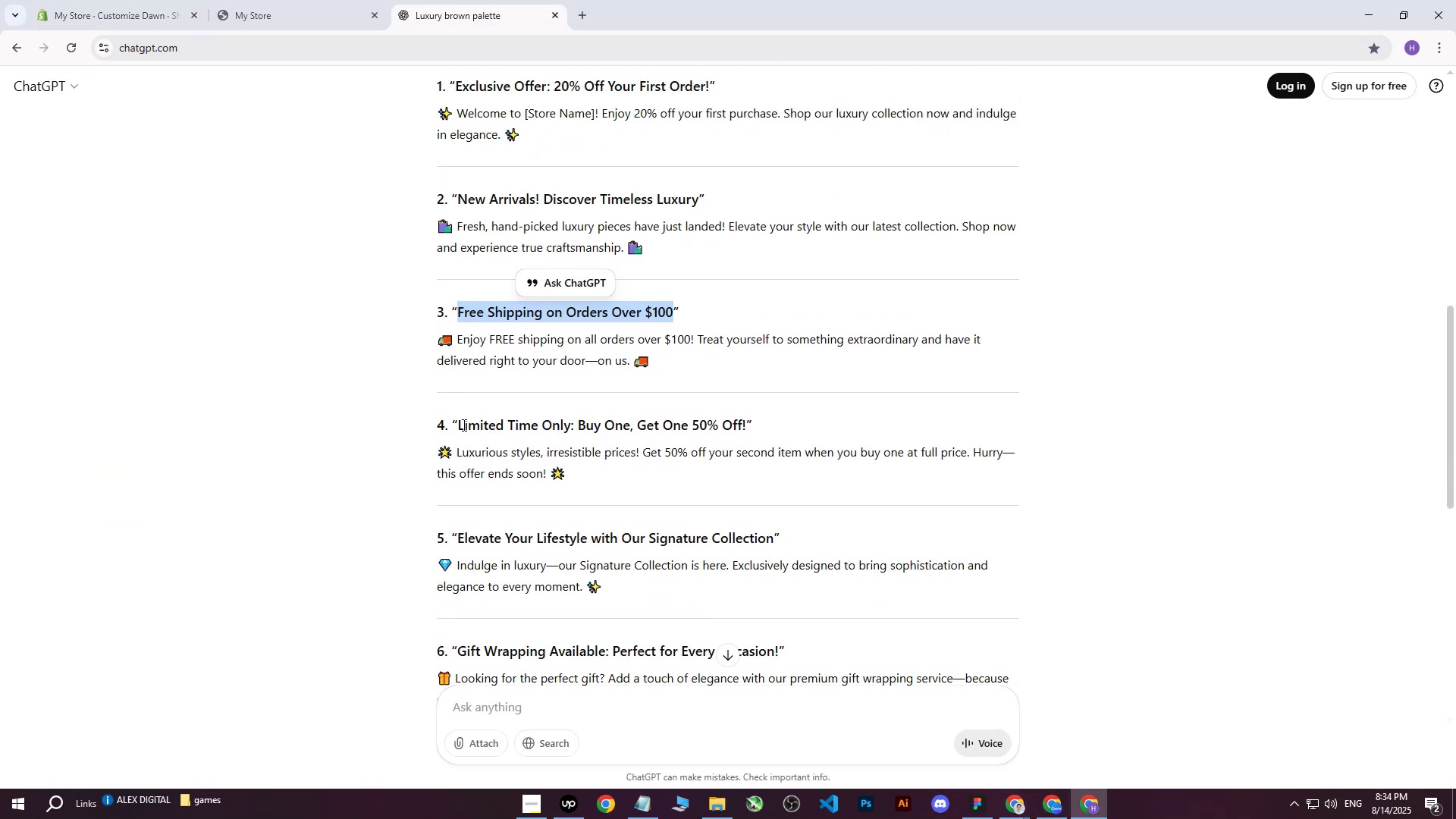 
left_click_drag(start_coordinate=[458, 425], to_coordinate=[743, 427])
 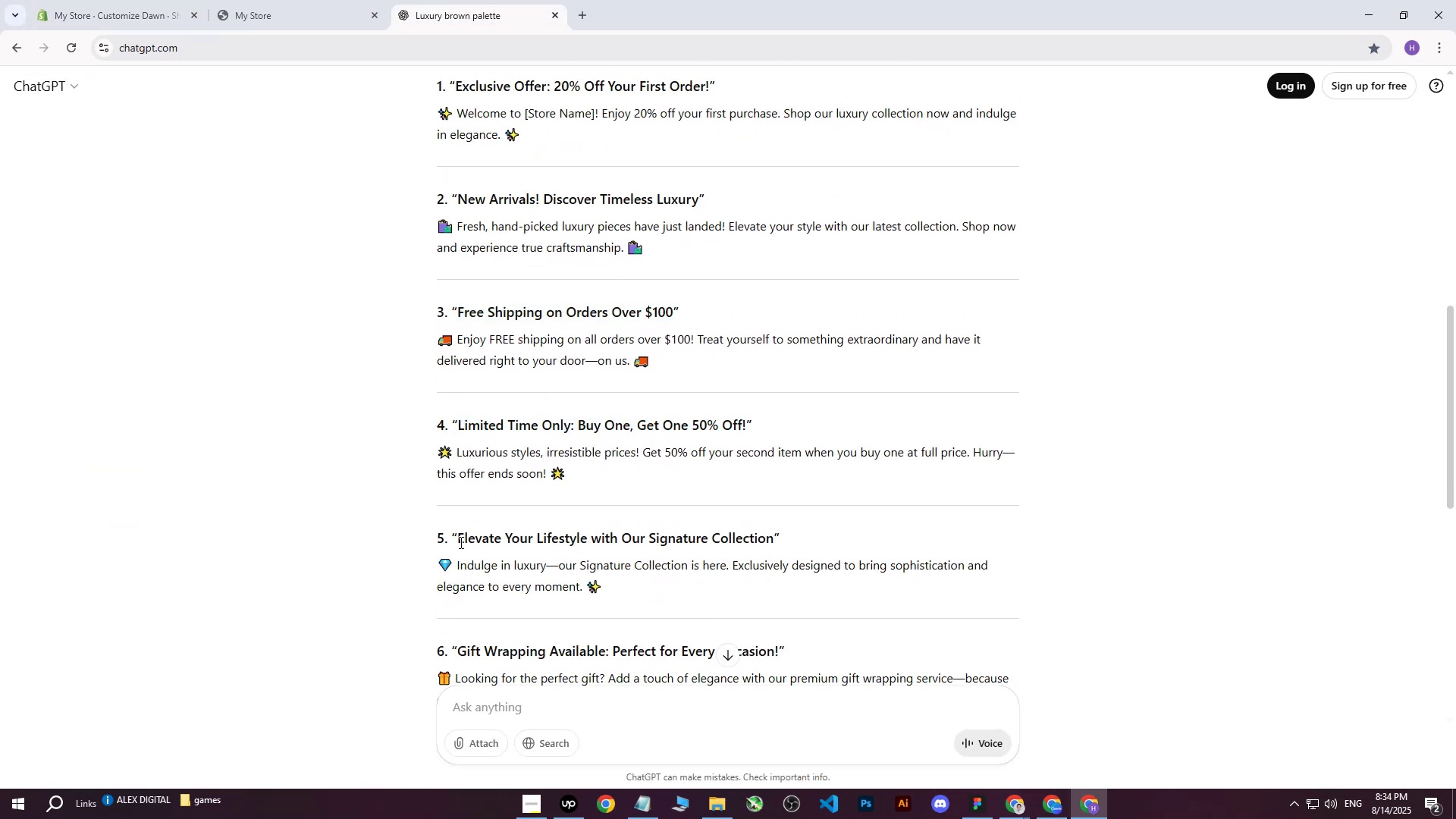 
left_click_drag(start_coordinate=[460, 542], to_coordinate=[770, 543])
 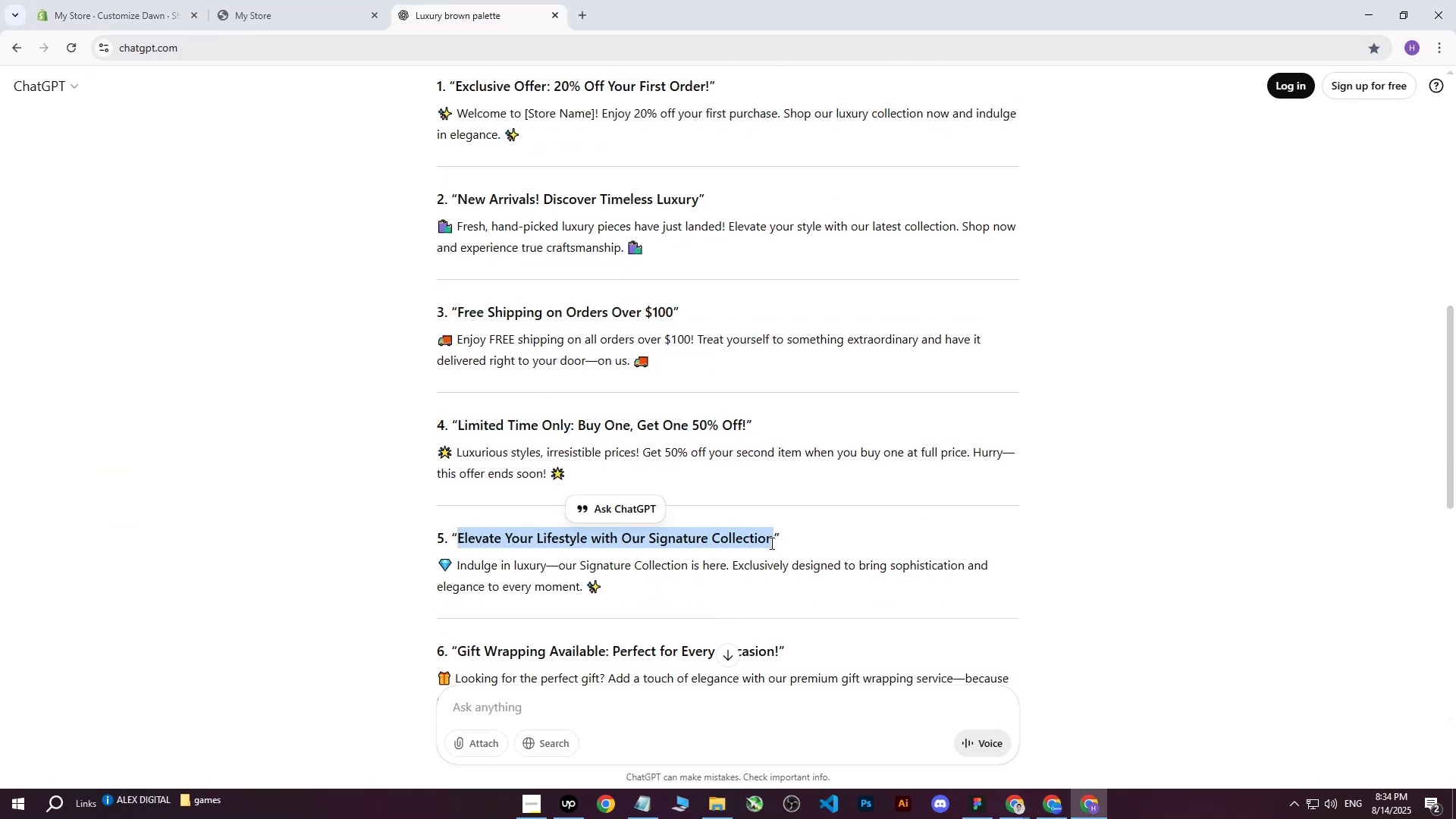 
key(Control+ControlLeft)
 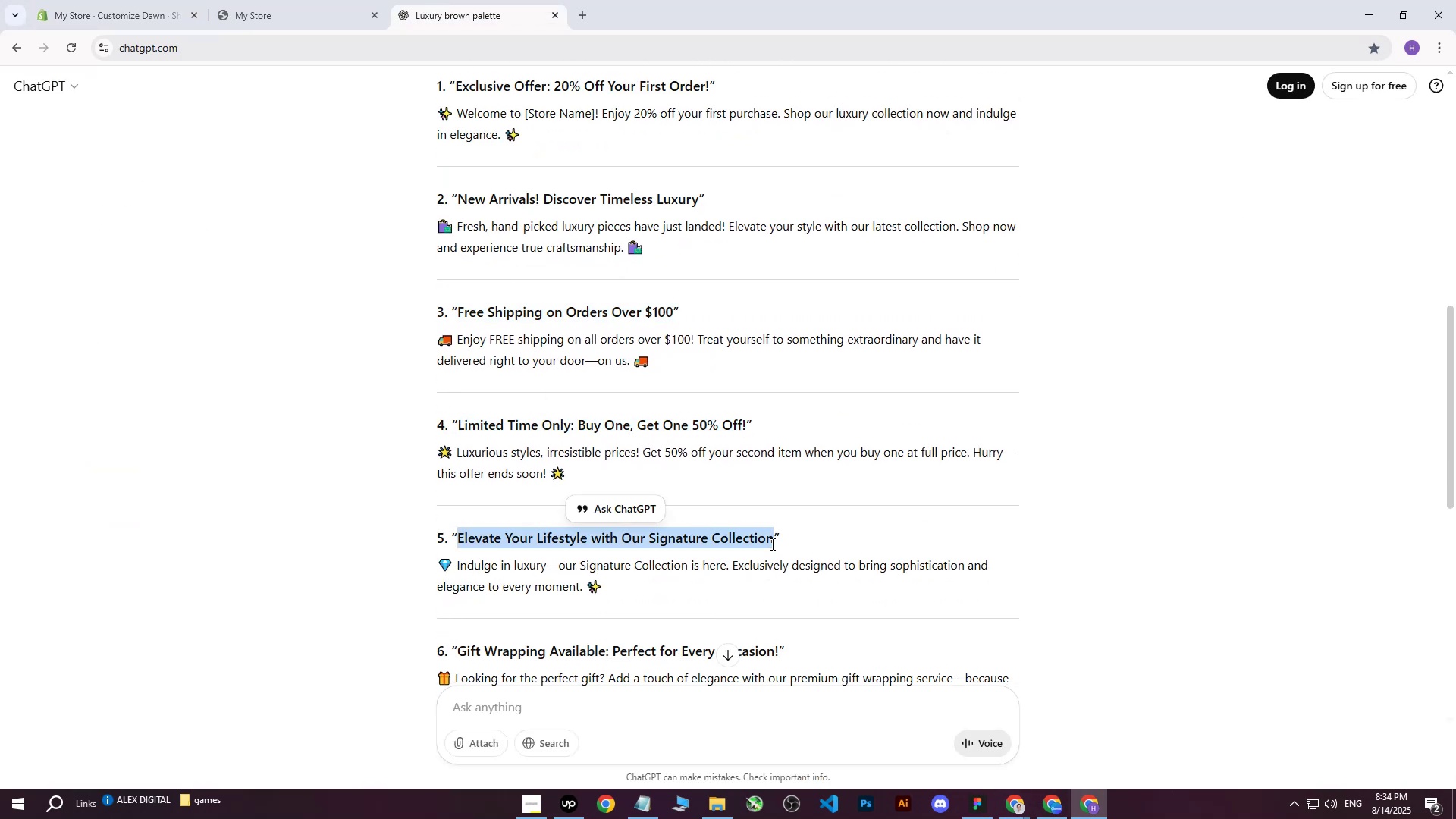 
key(Control+C)
 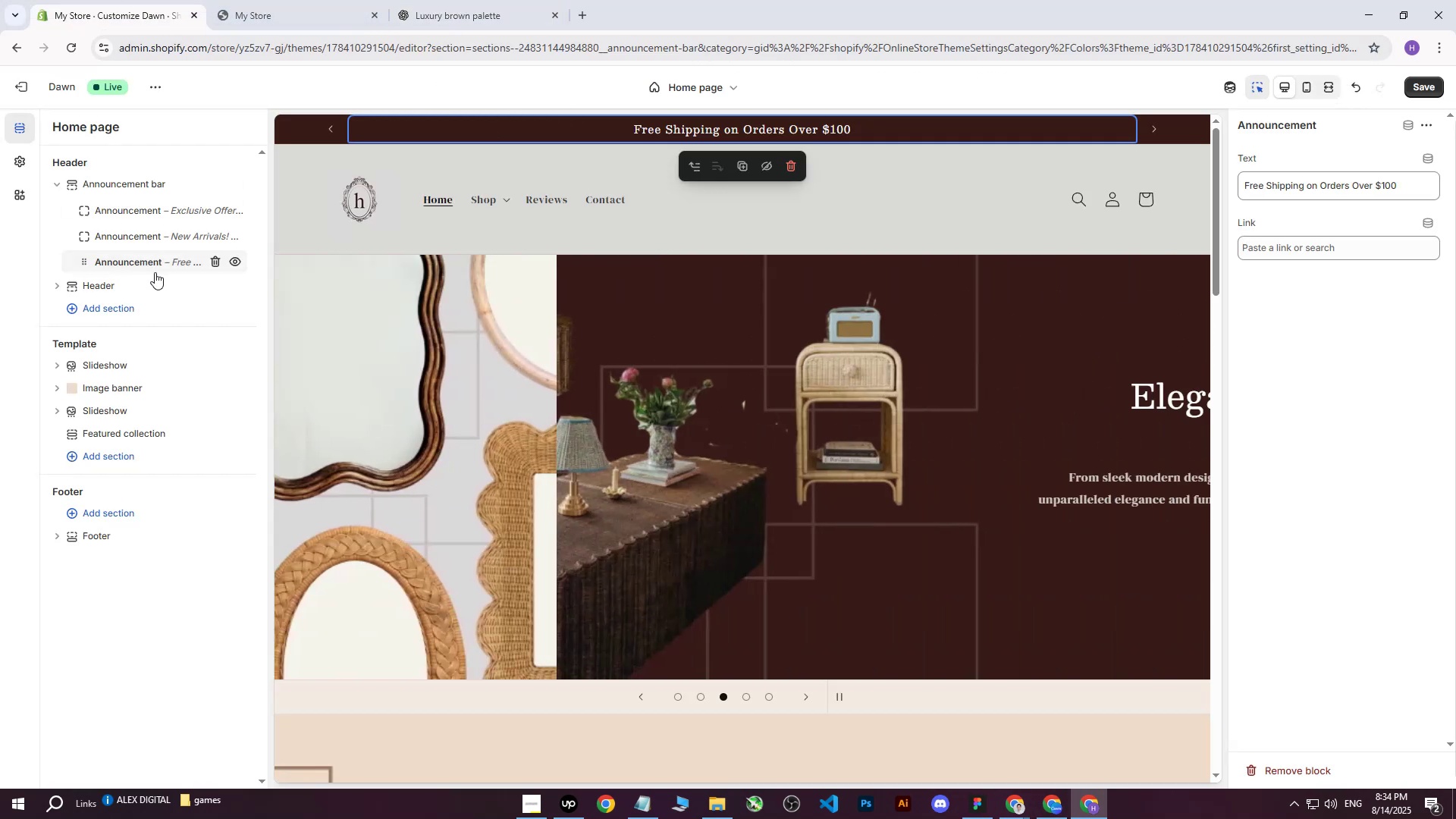 
left_click([162, 277])
 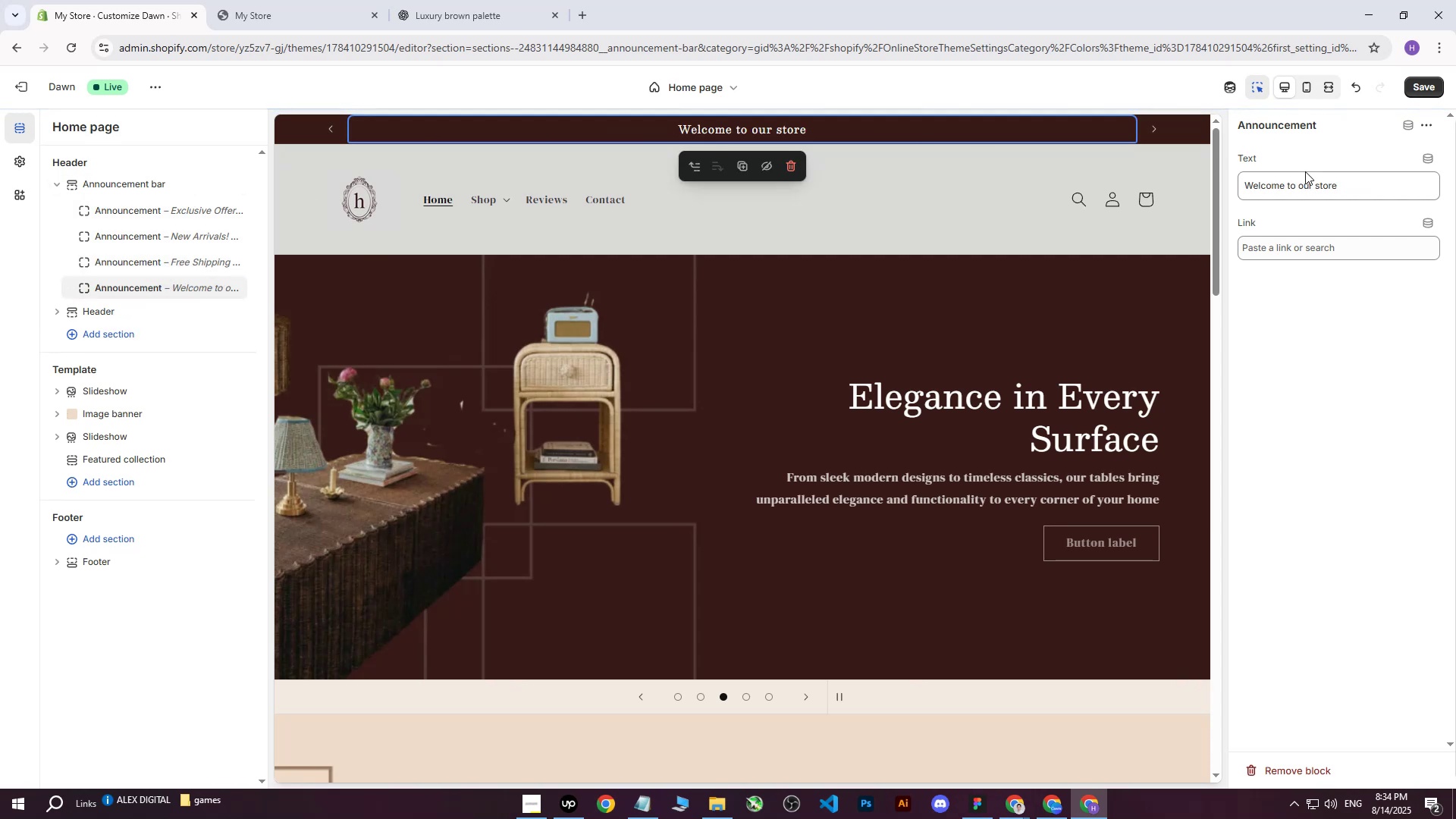 
left_click_drag(start_coordinate=[1375, 190], to_coordinate=[1187, 180])
 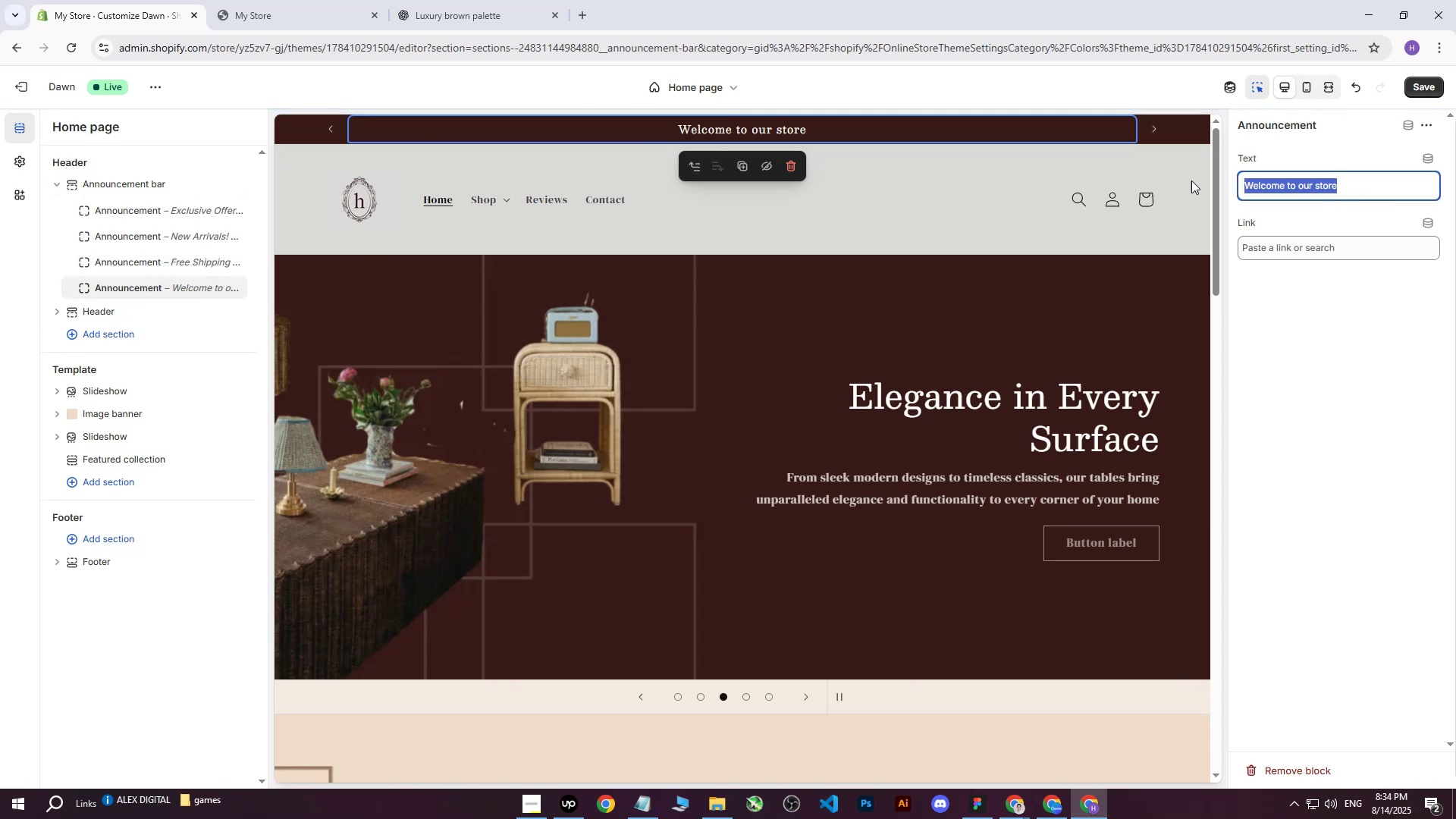 
key(Control+ControlLeft)
 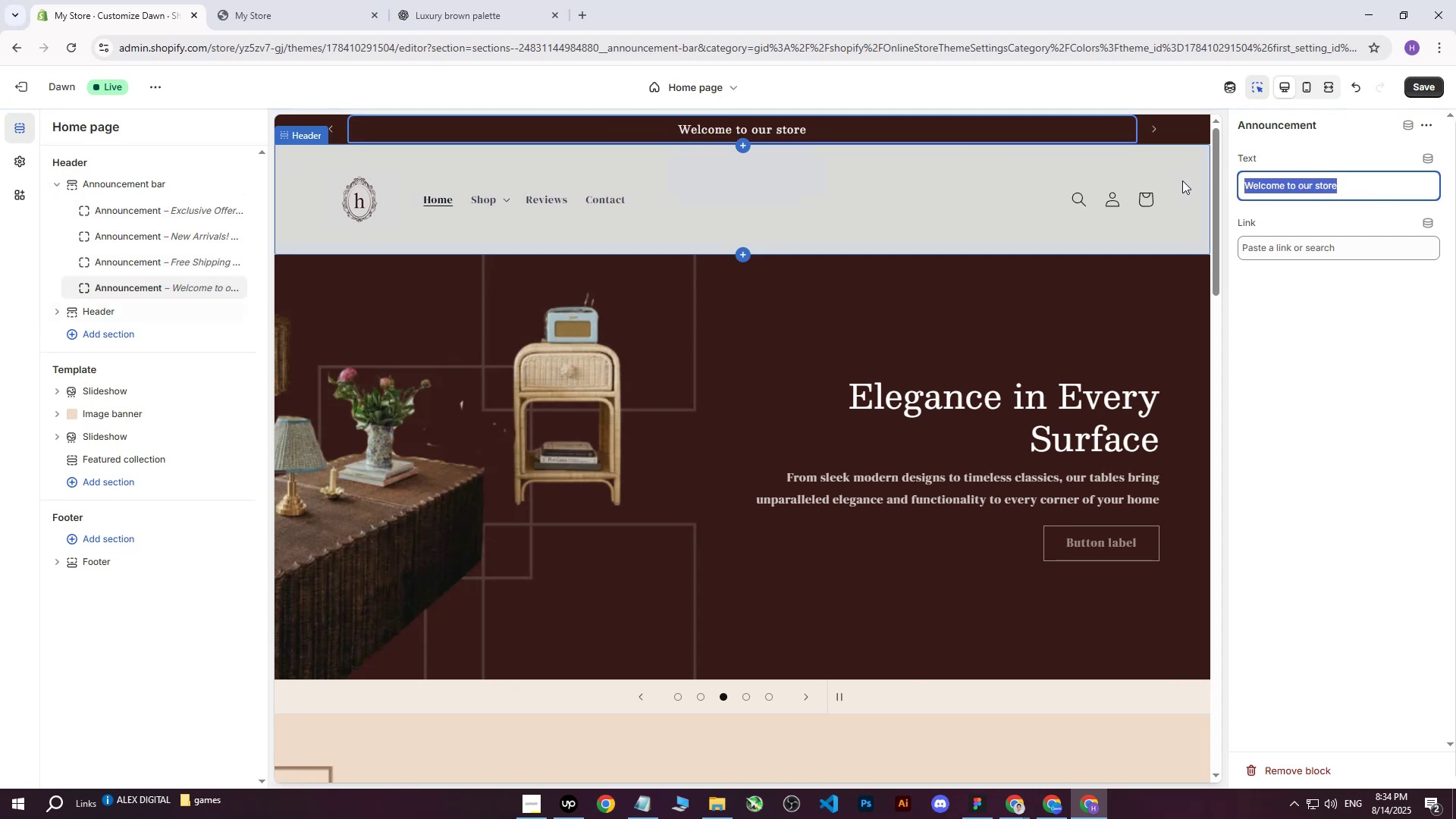 
key(Control+V)
 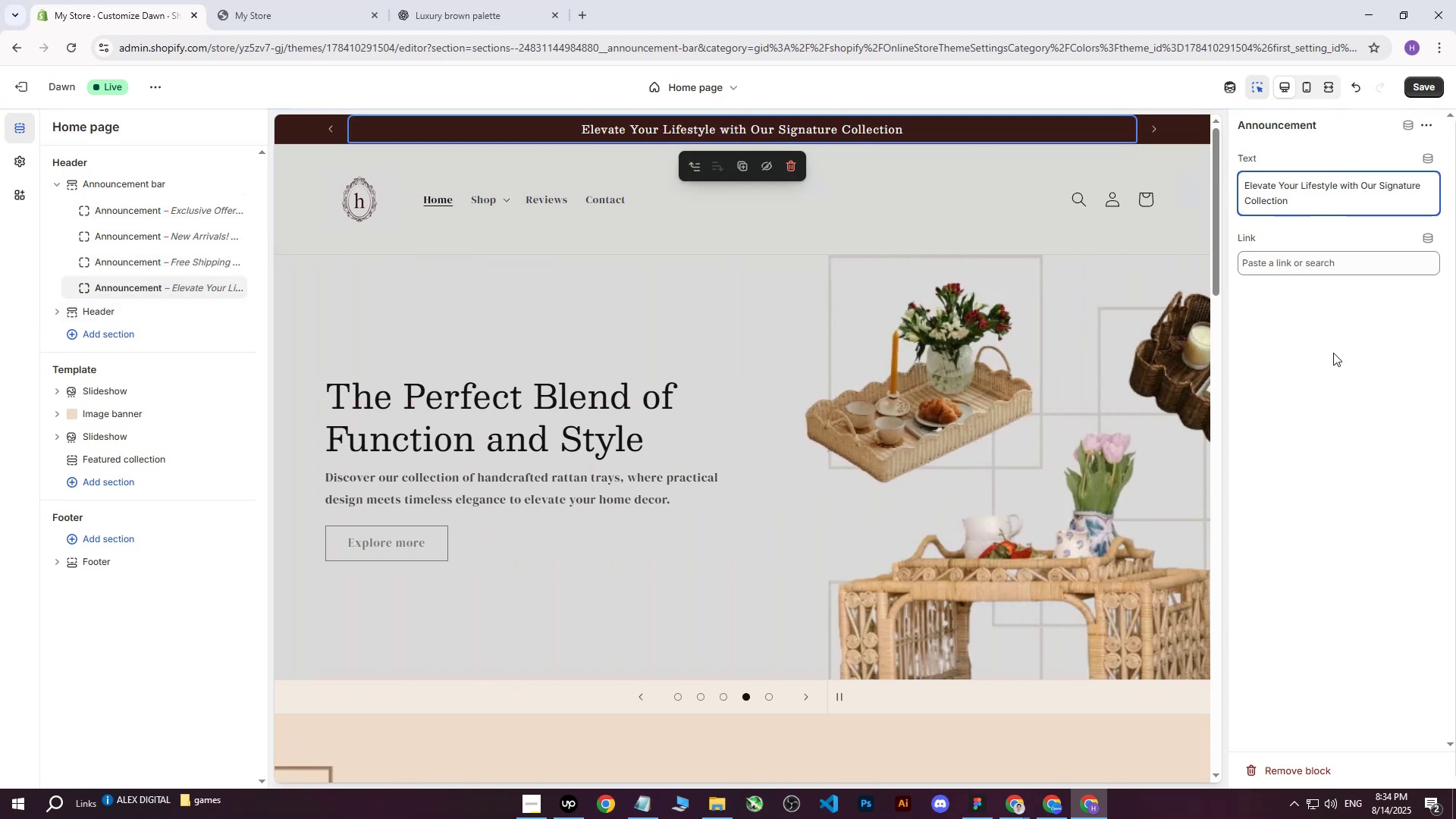 
left_click([1333, 353])
 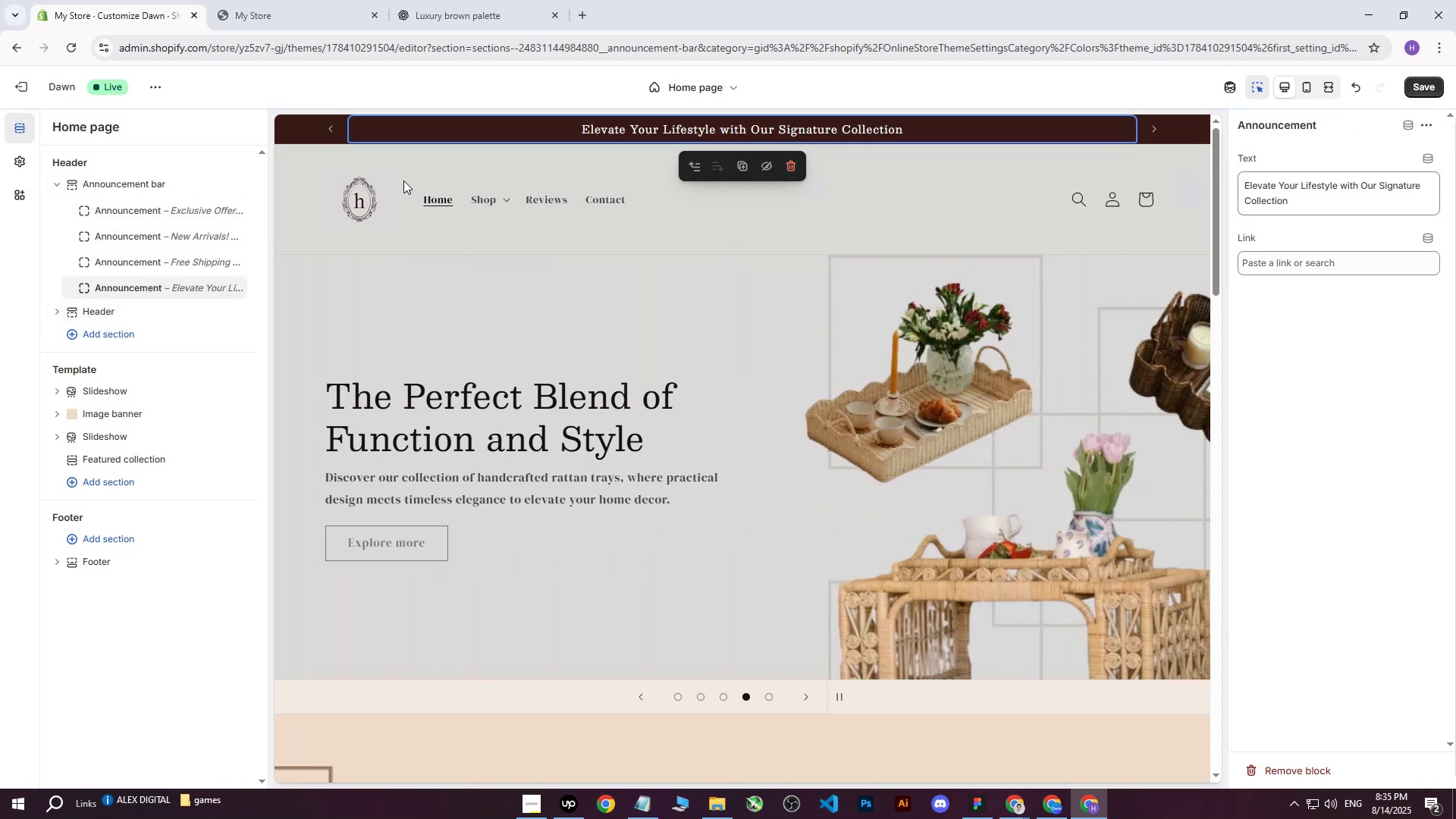 
left_click([126, 184])
 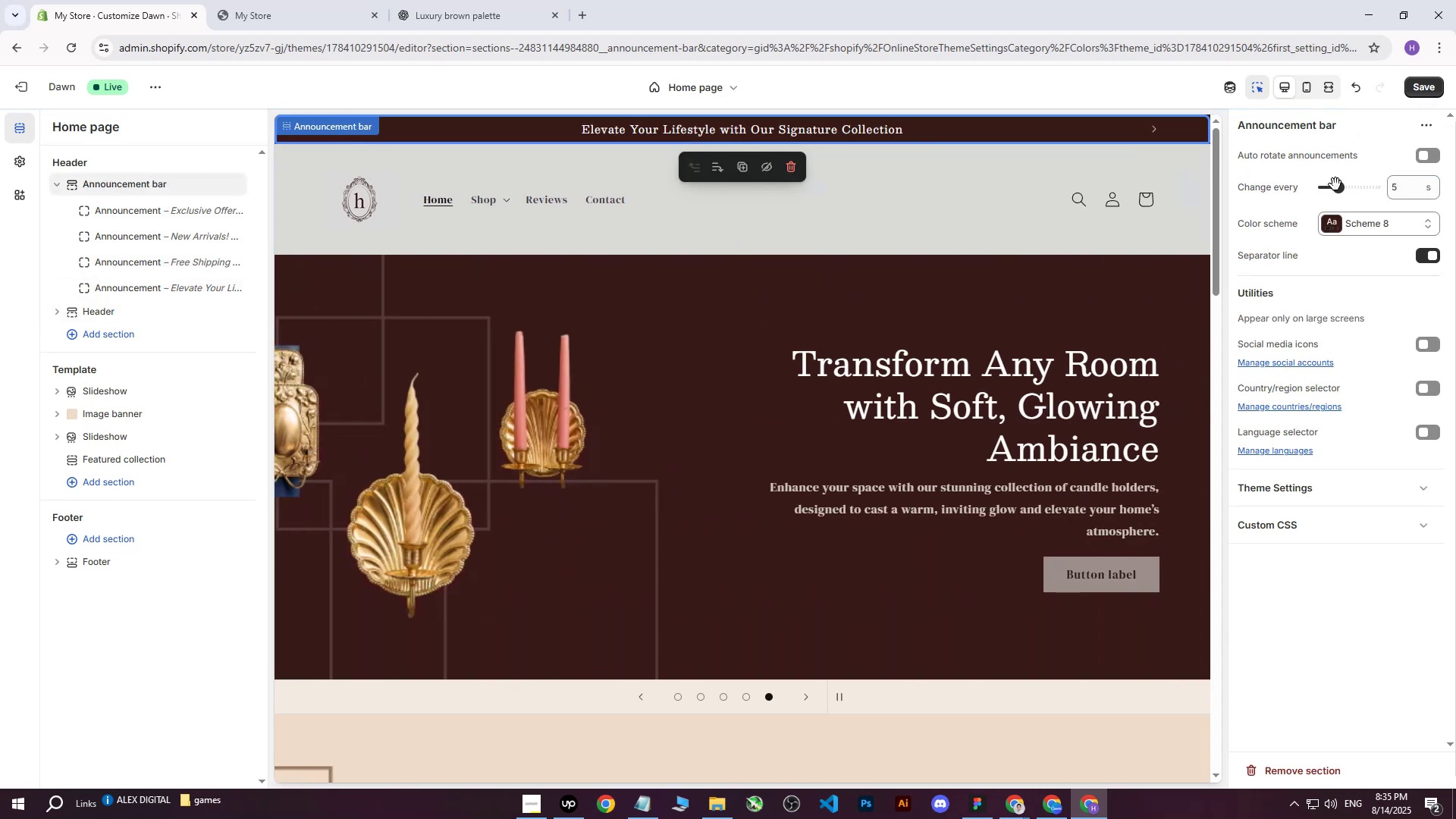 
left_click_drag(start_coordinate=[1341, 191], to_coordinate=[1309, 193])
 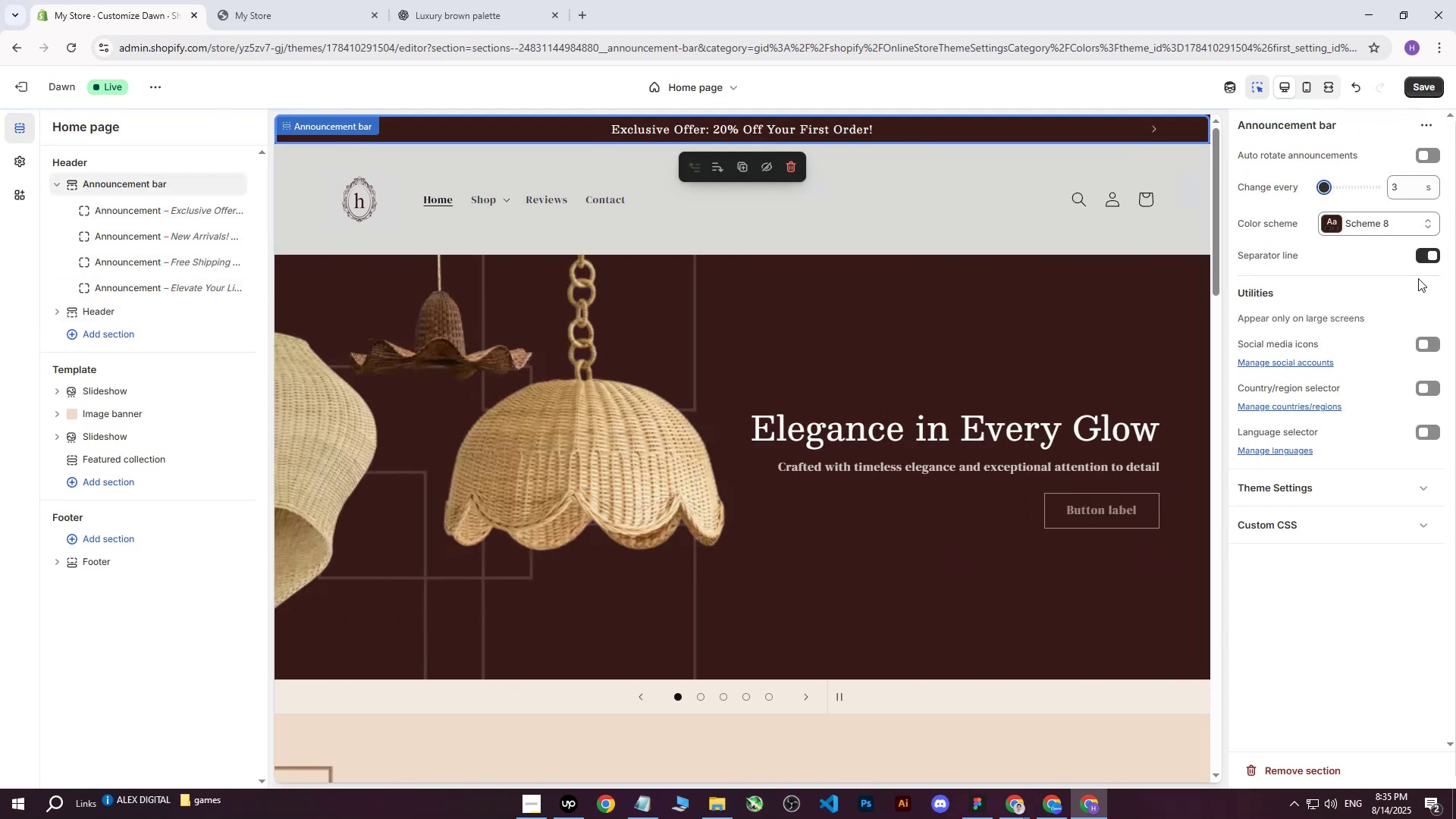 
left_click([1431, 152])
 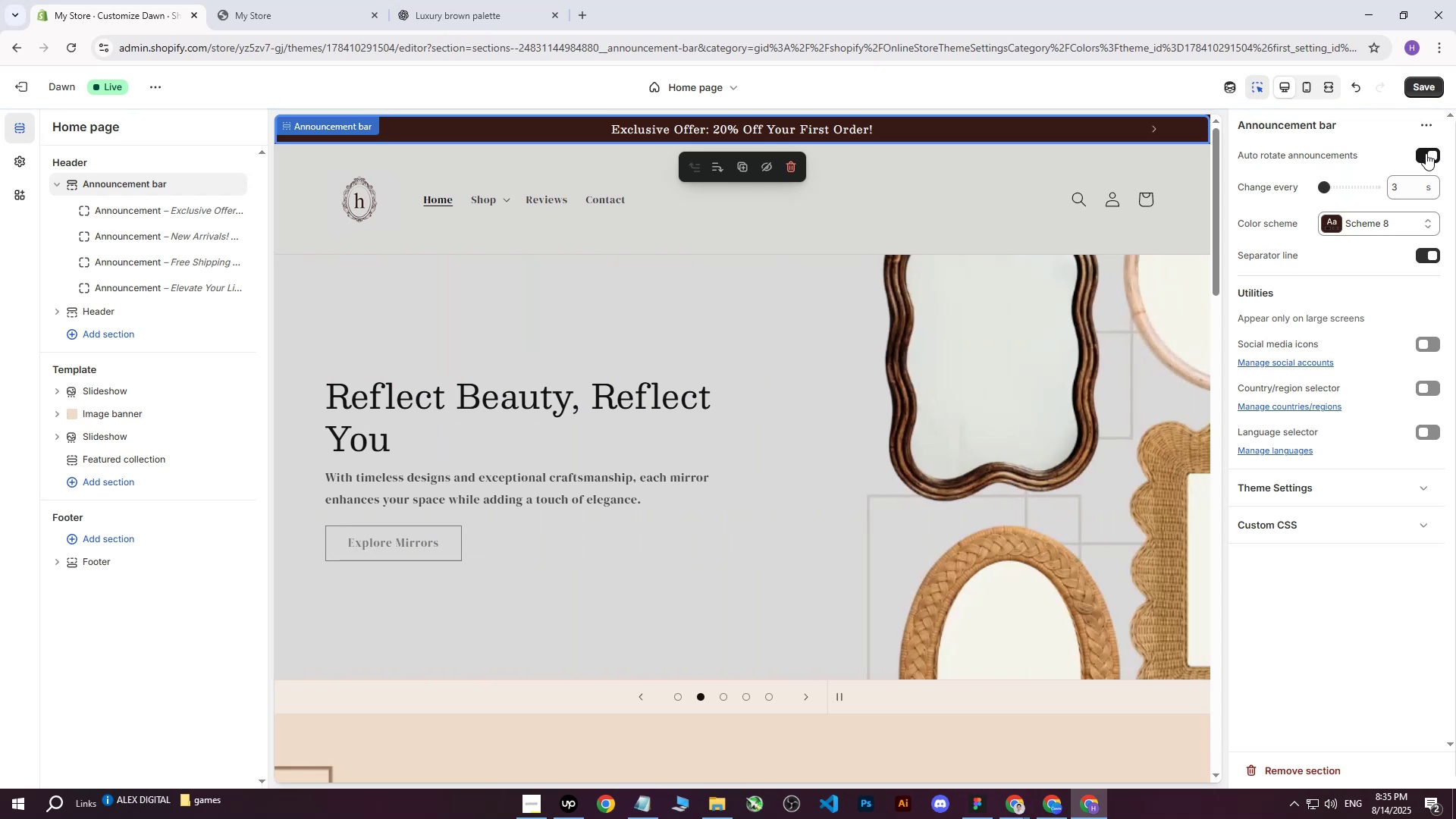 
left_click([1423, 256])
 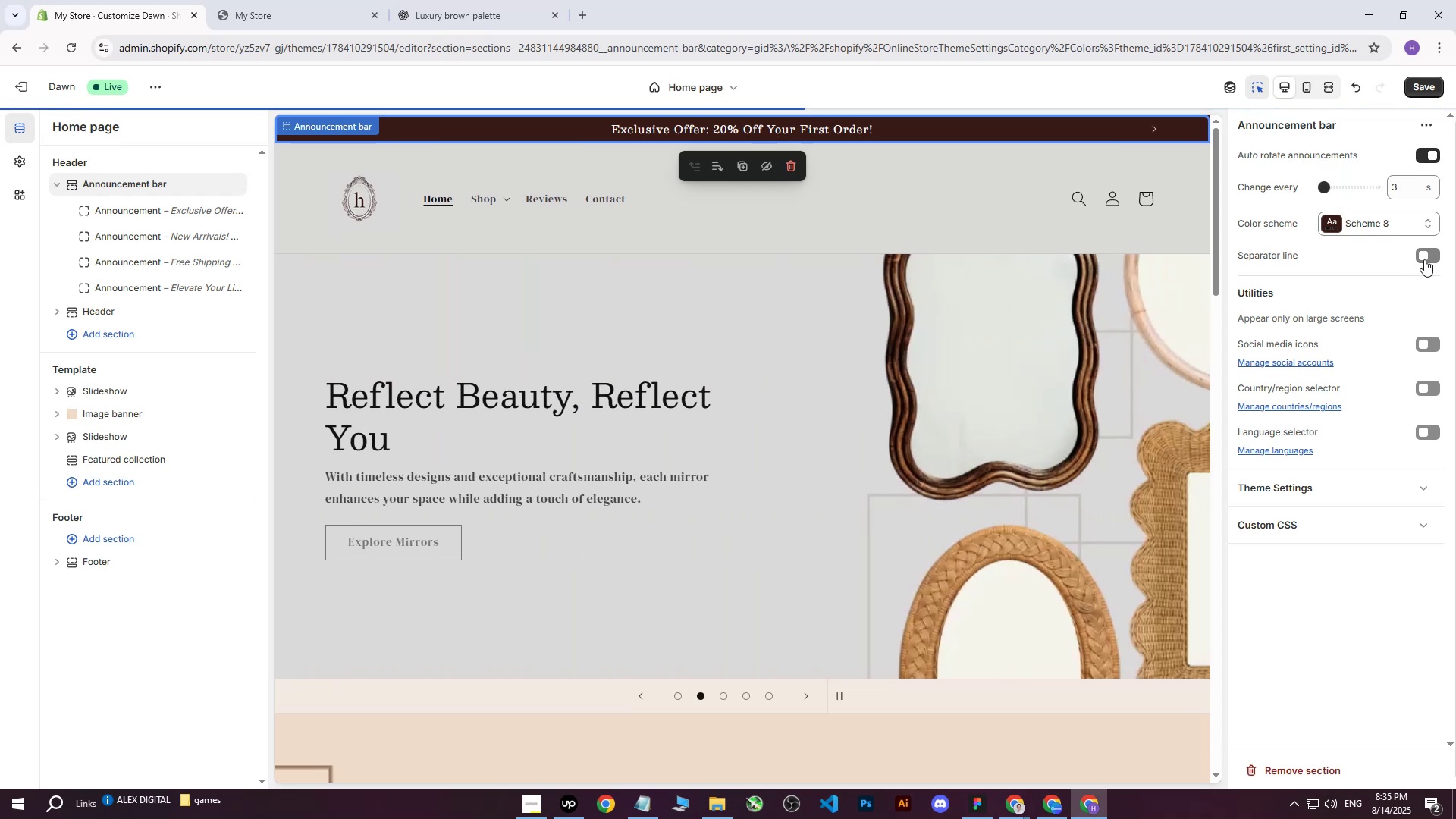 
left_click([1424, 259])
 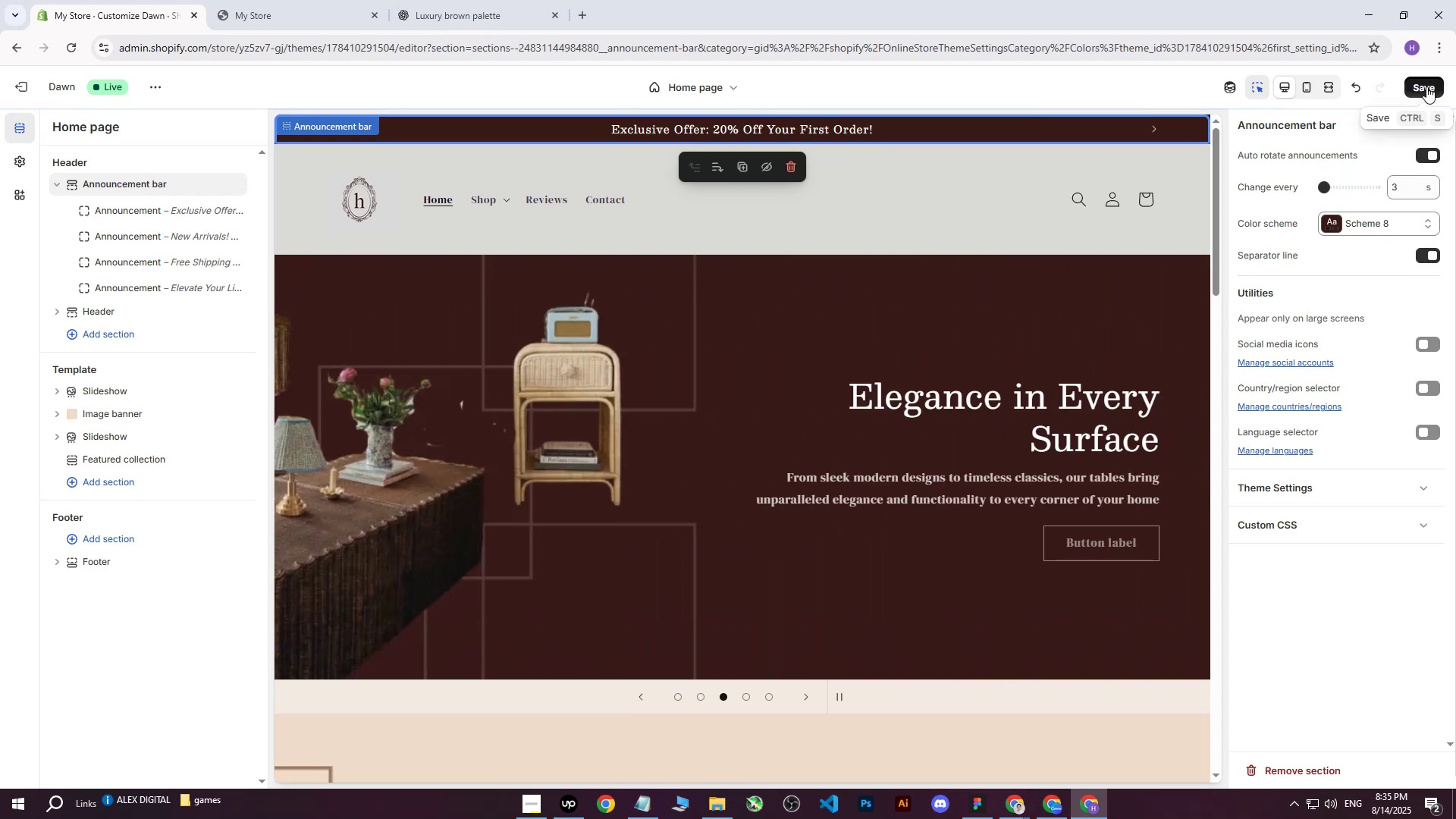 
left_click([1426, 86])
 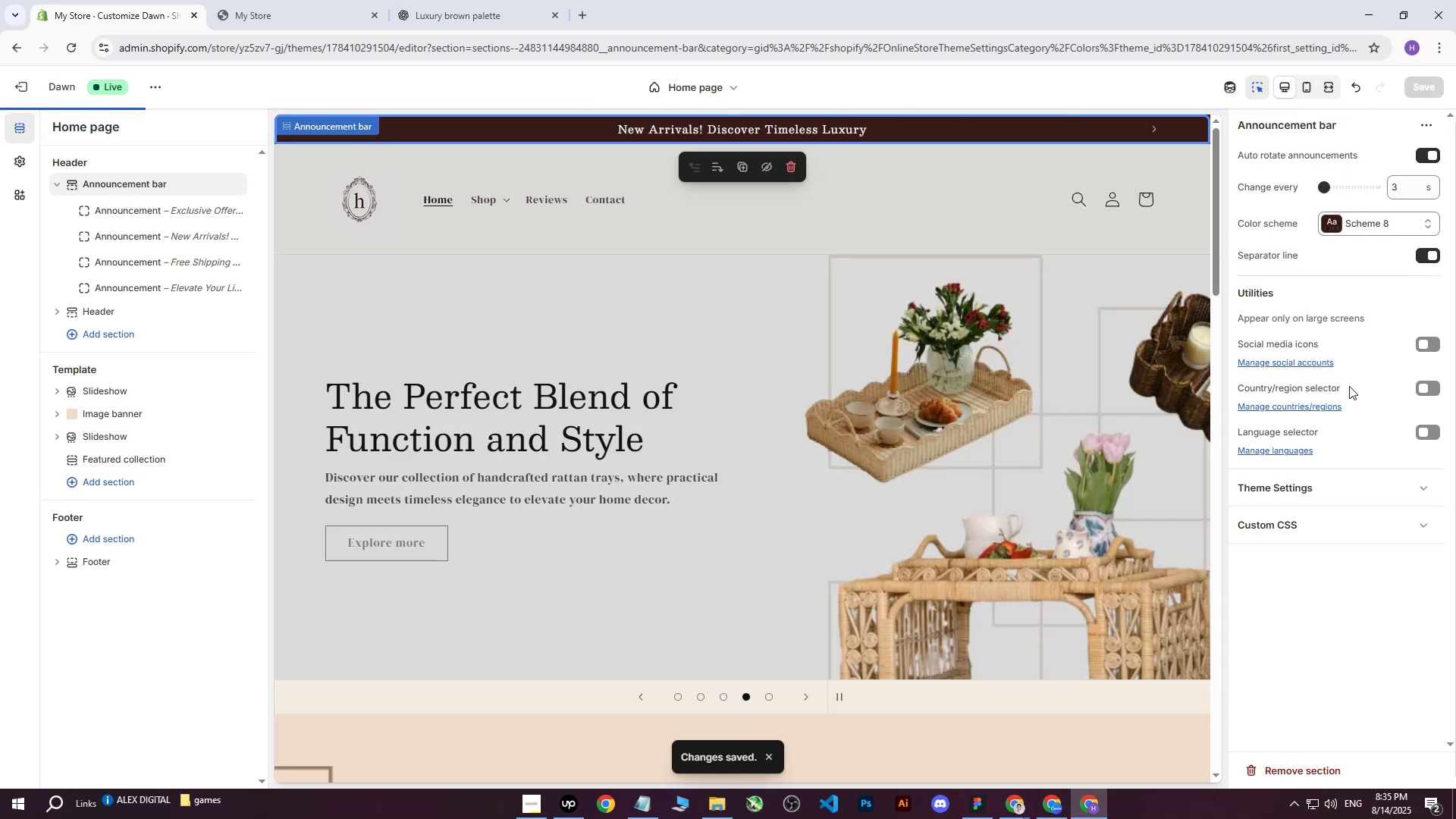 
left_click([1332, 221])
 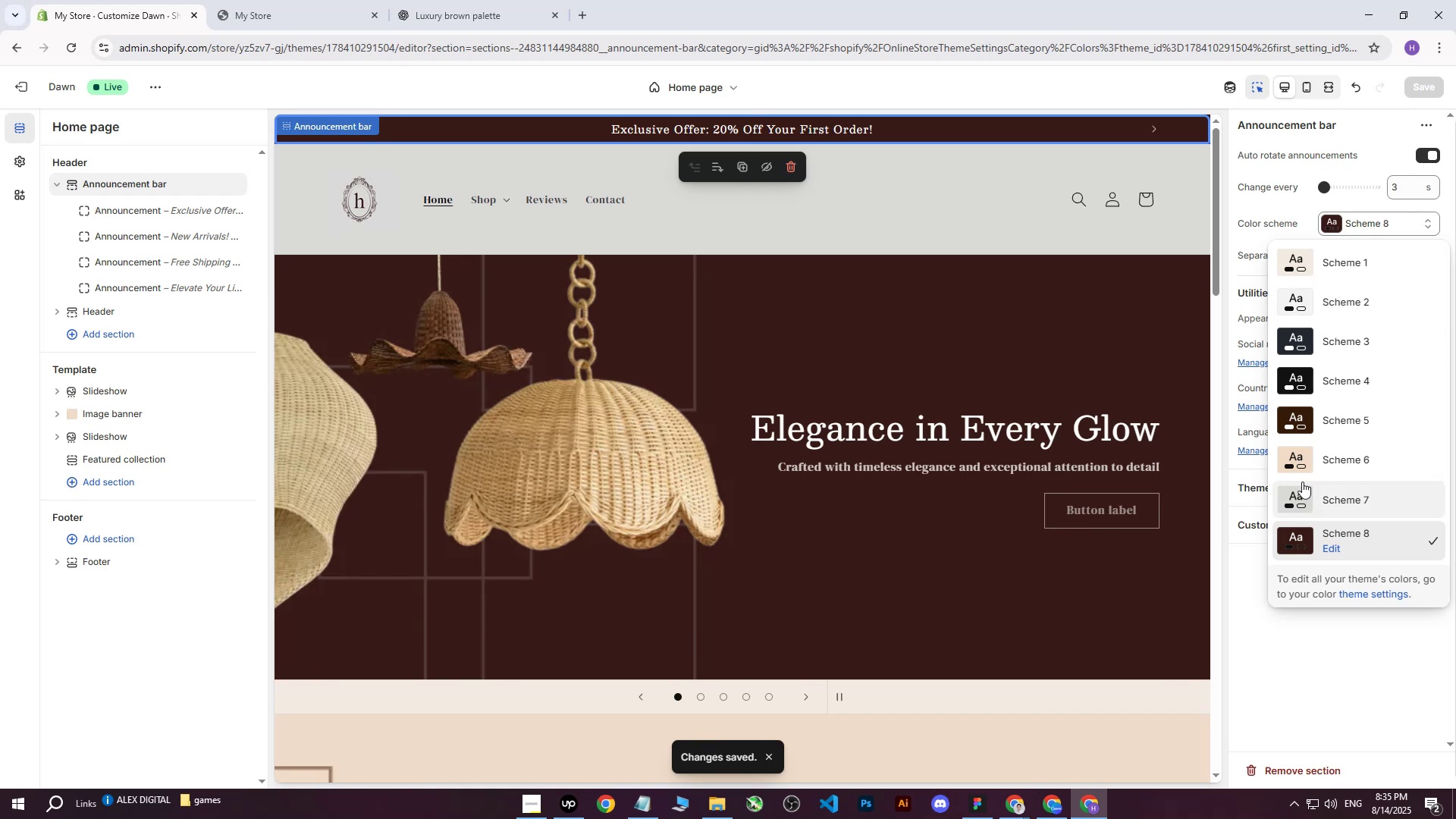 
left_click([1295, 506])
 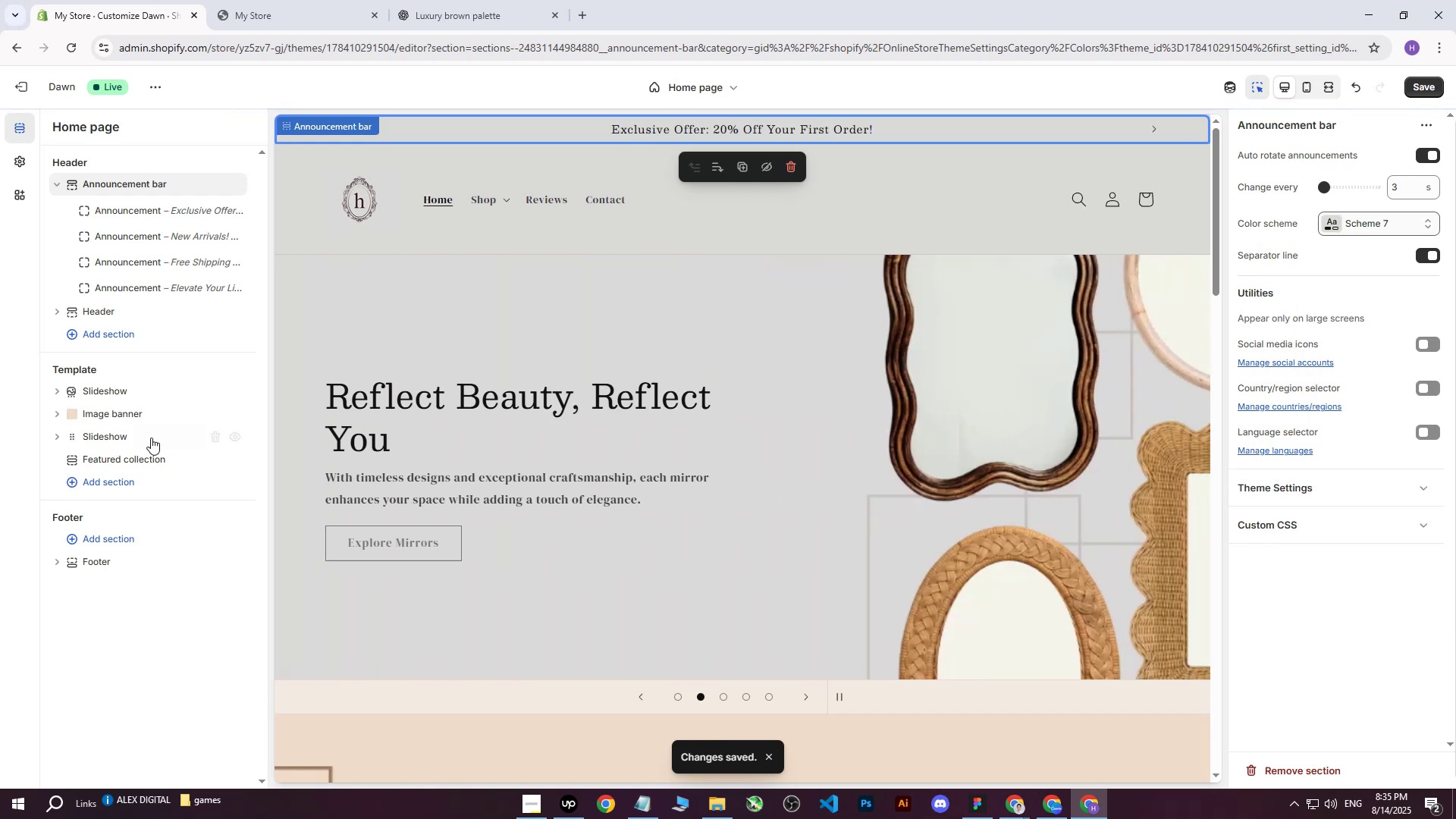 
left_click([174, 589])
 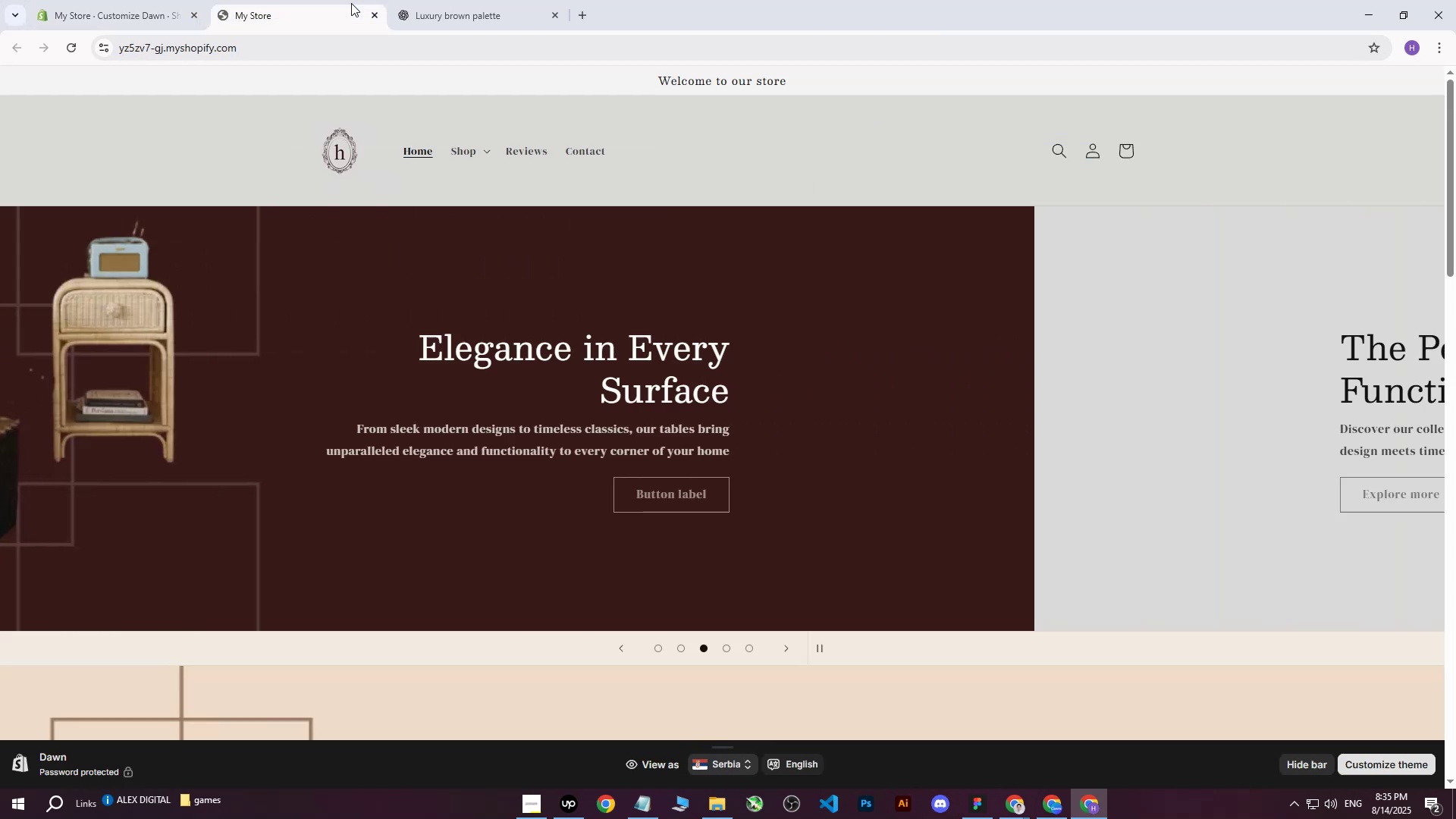 
left_click([107, 0])
 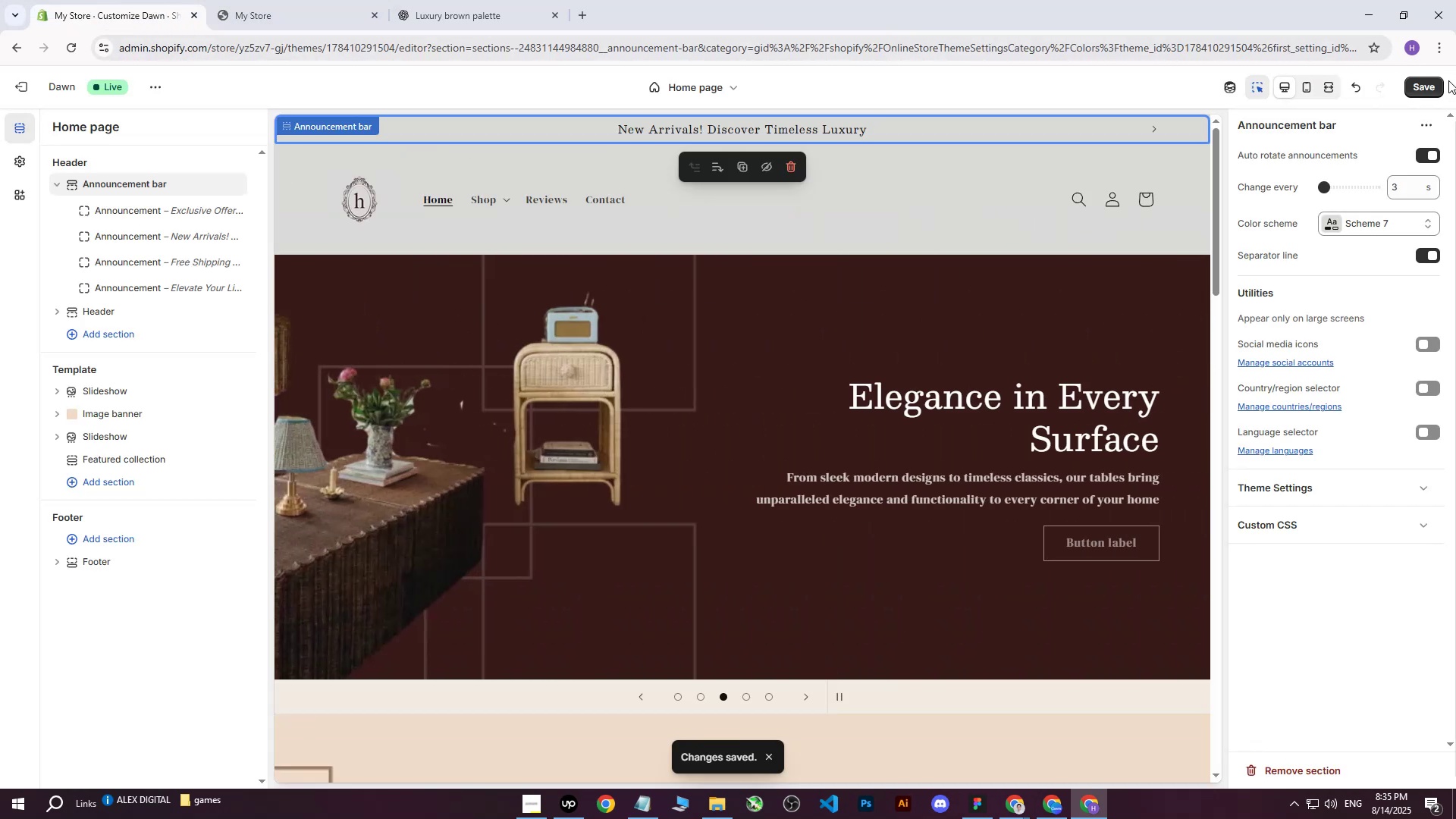 
left_click([1439, 83])
 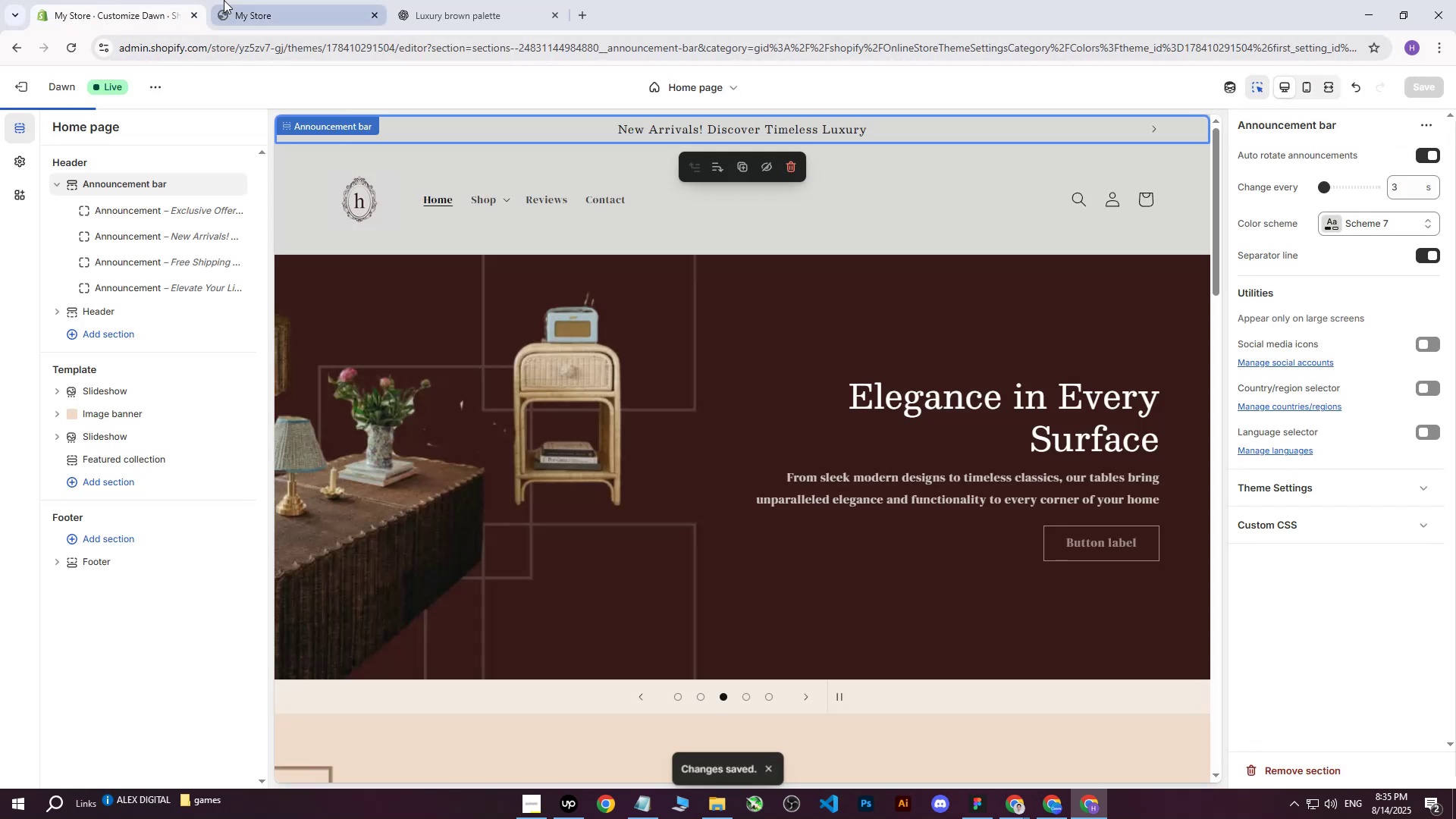 
left_click([265, 0])
 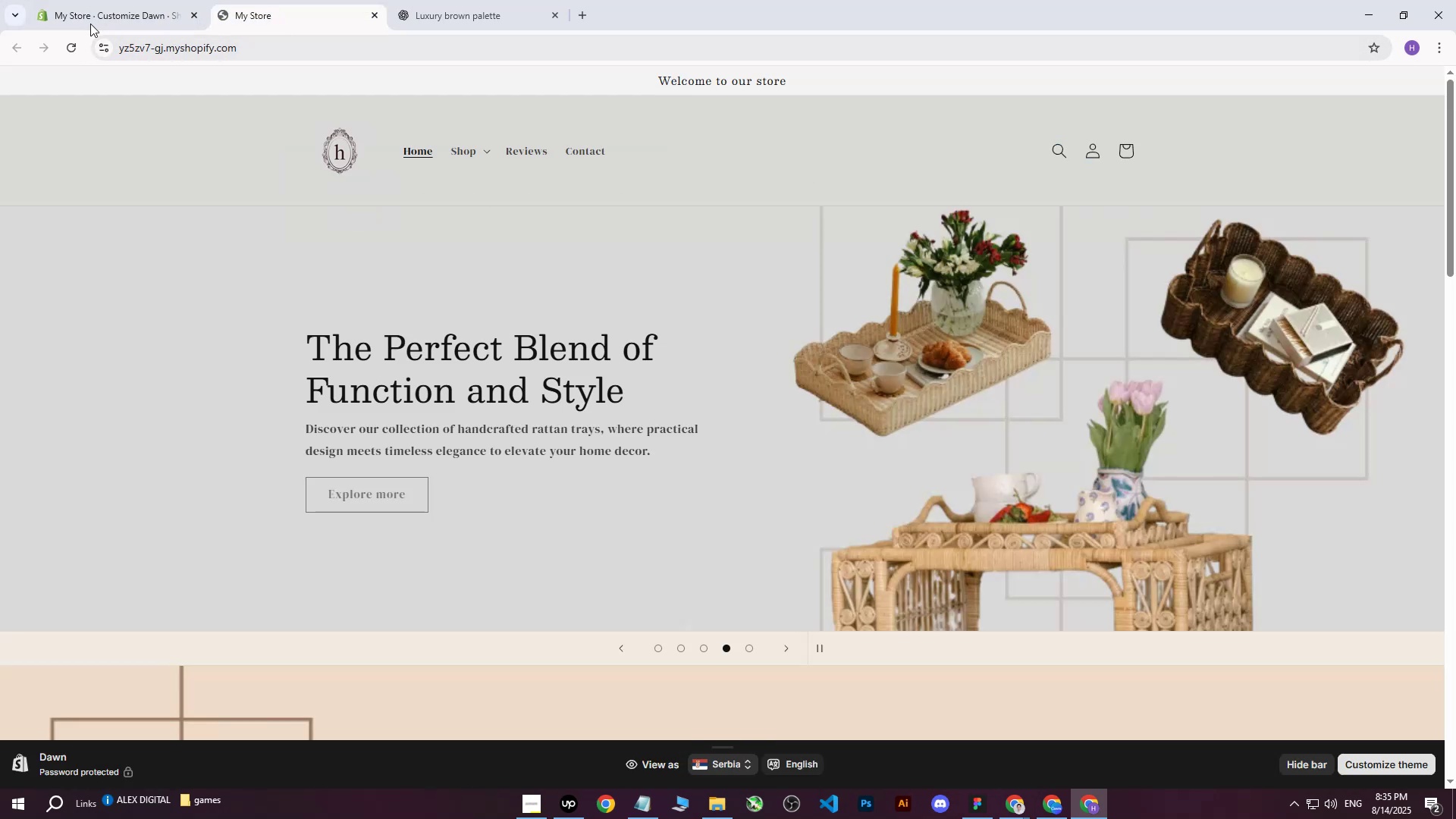 
left_click([97, 0])
 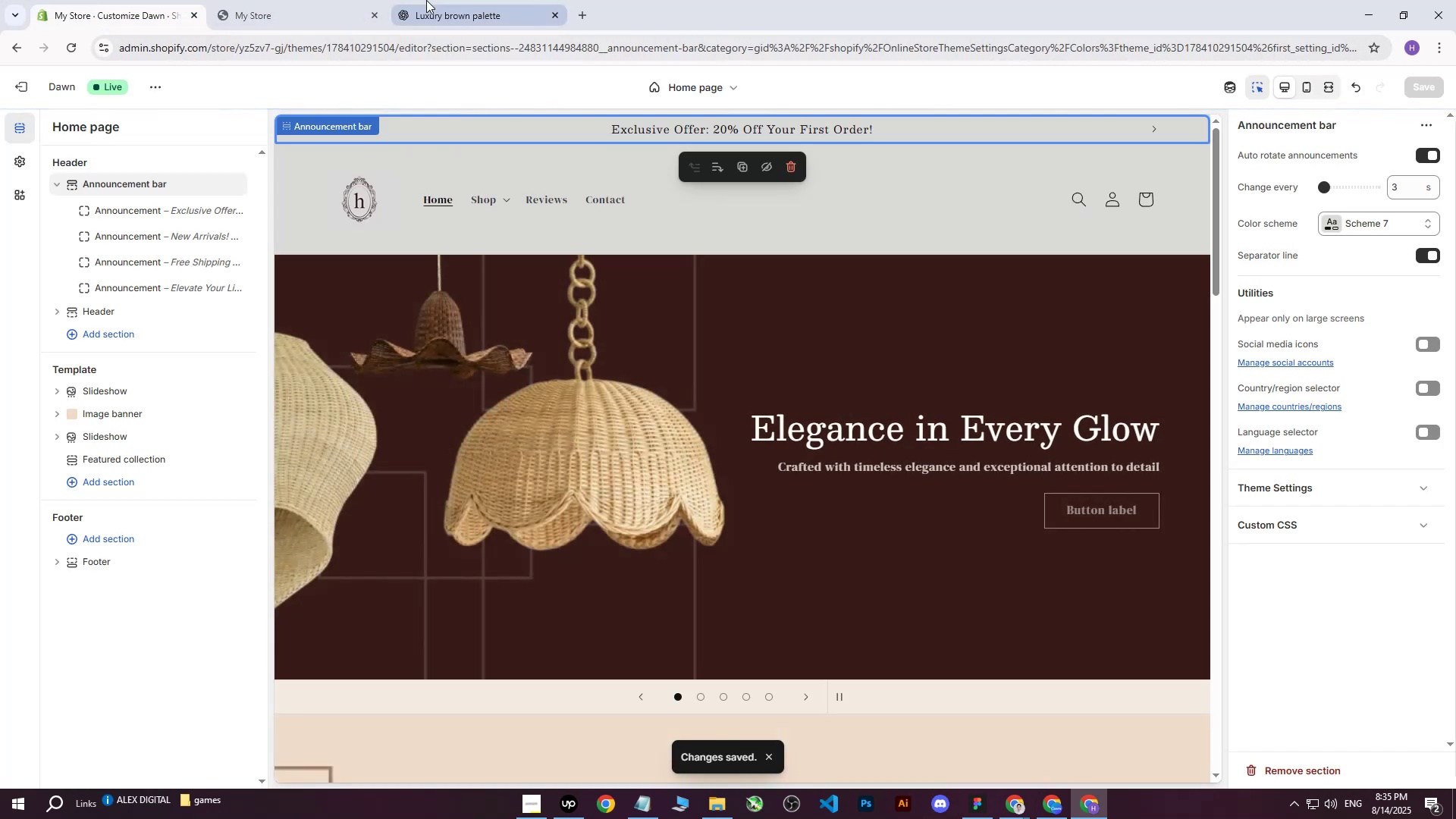 
double_click([342, 0])
 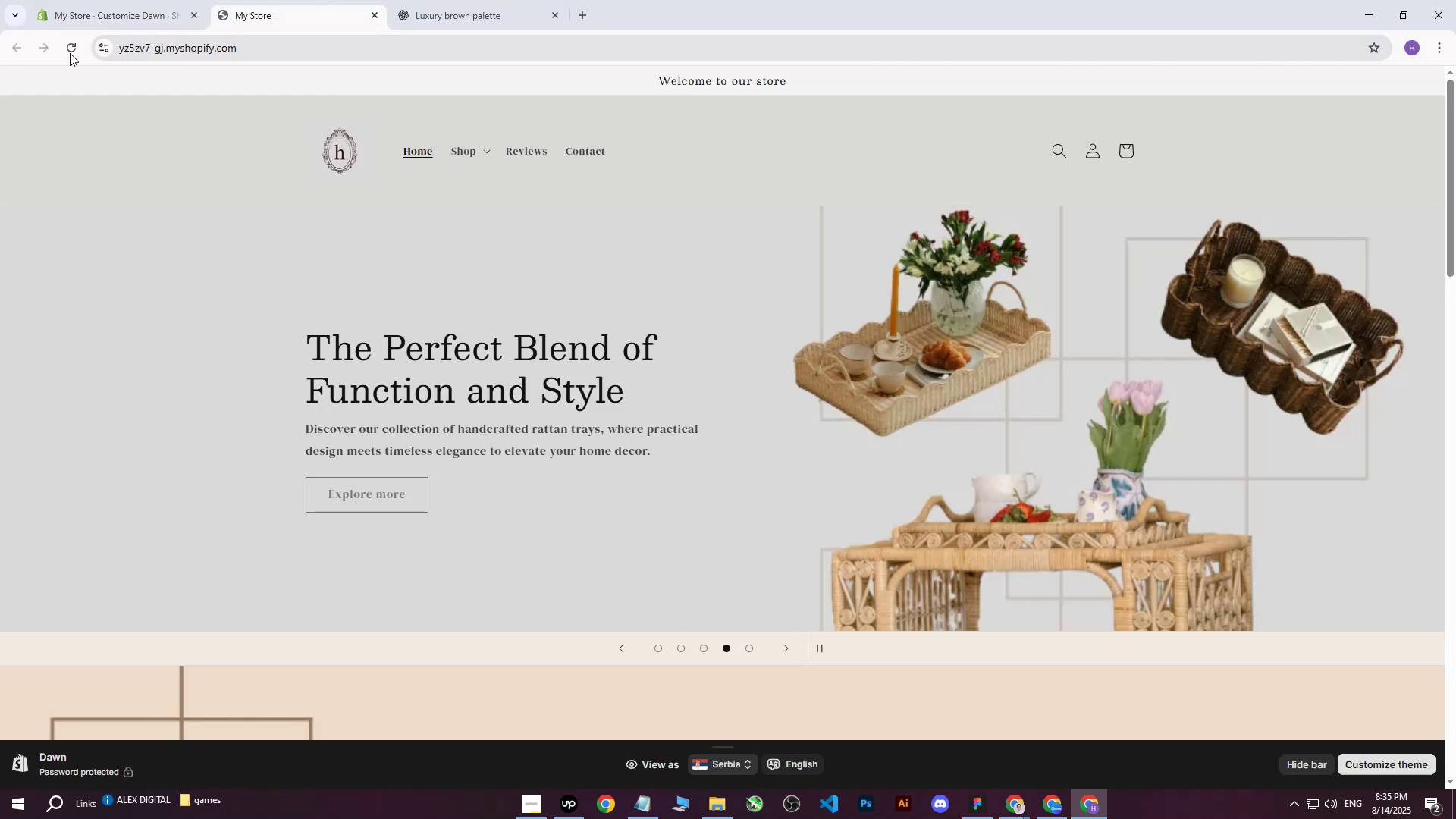 
left_click([58, 52])
 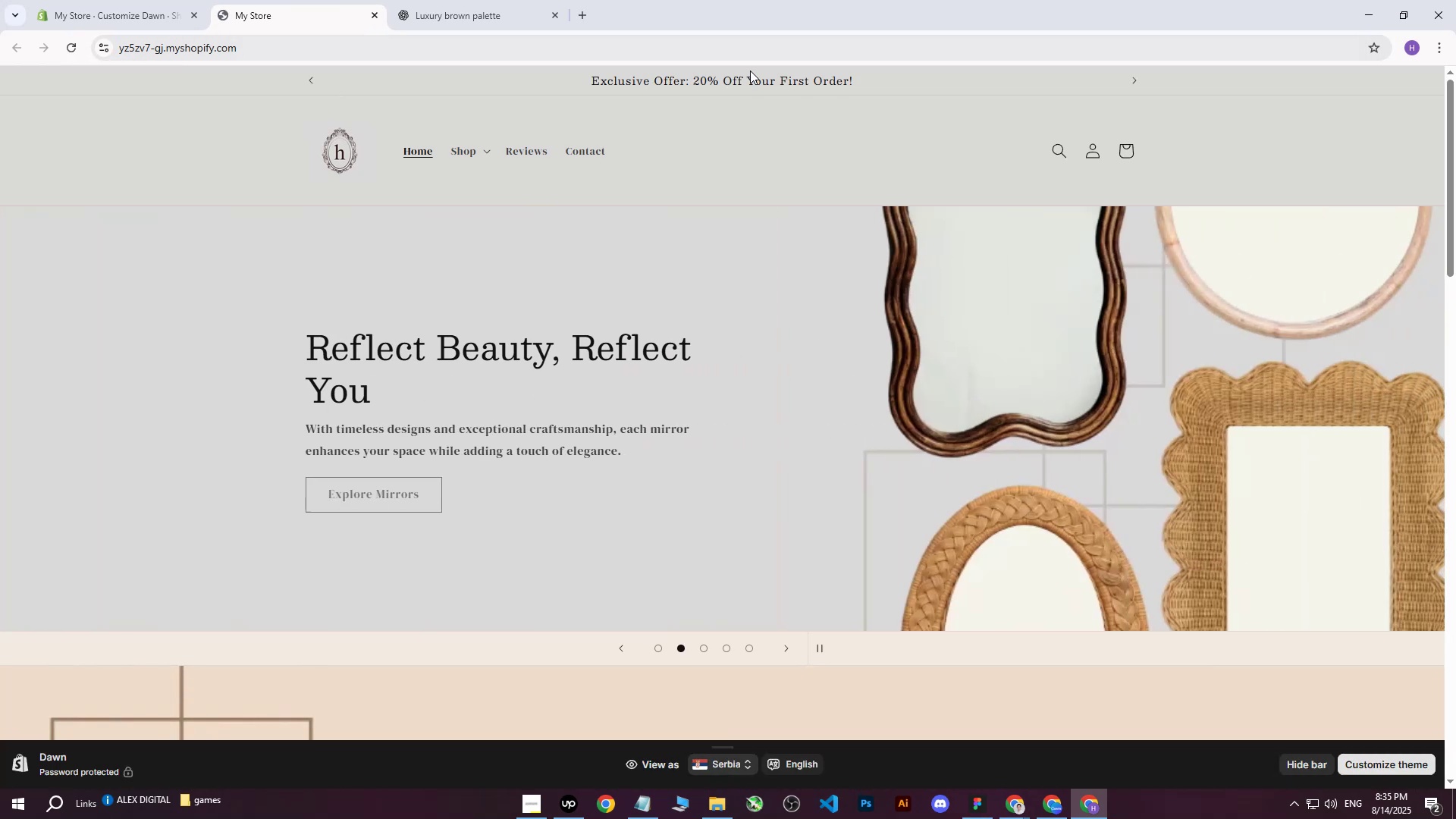 
wait(10.37)
 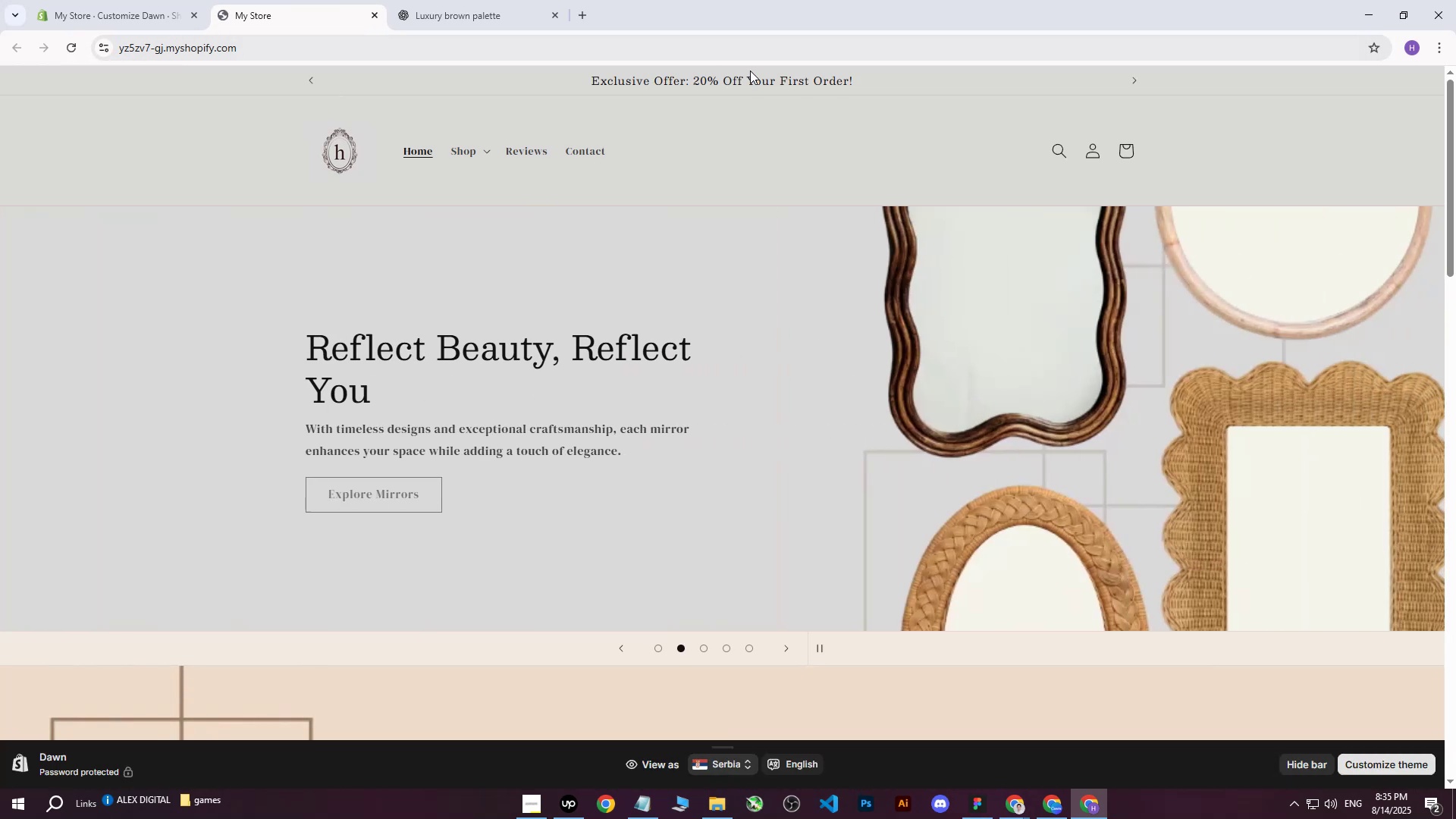 
scroll: coordinate [985, 300], scroll_direction: down, amount: 23.0
 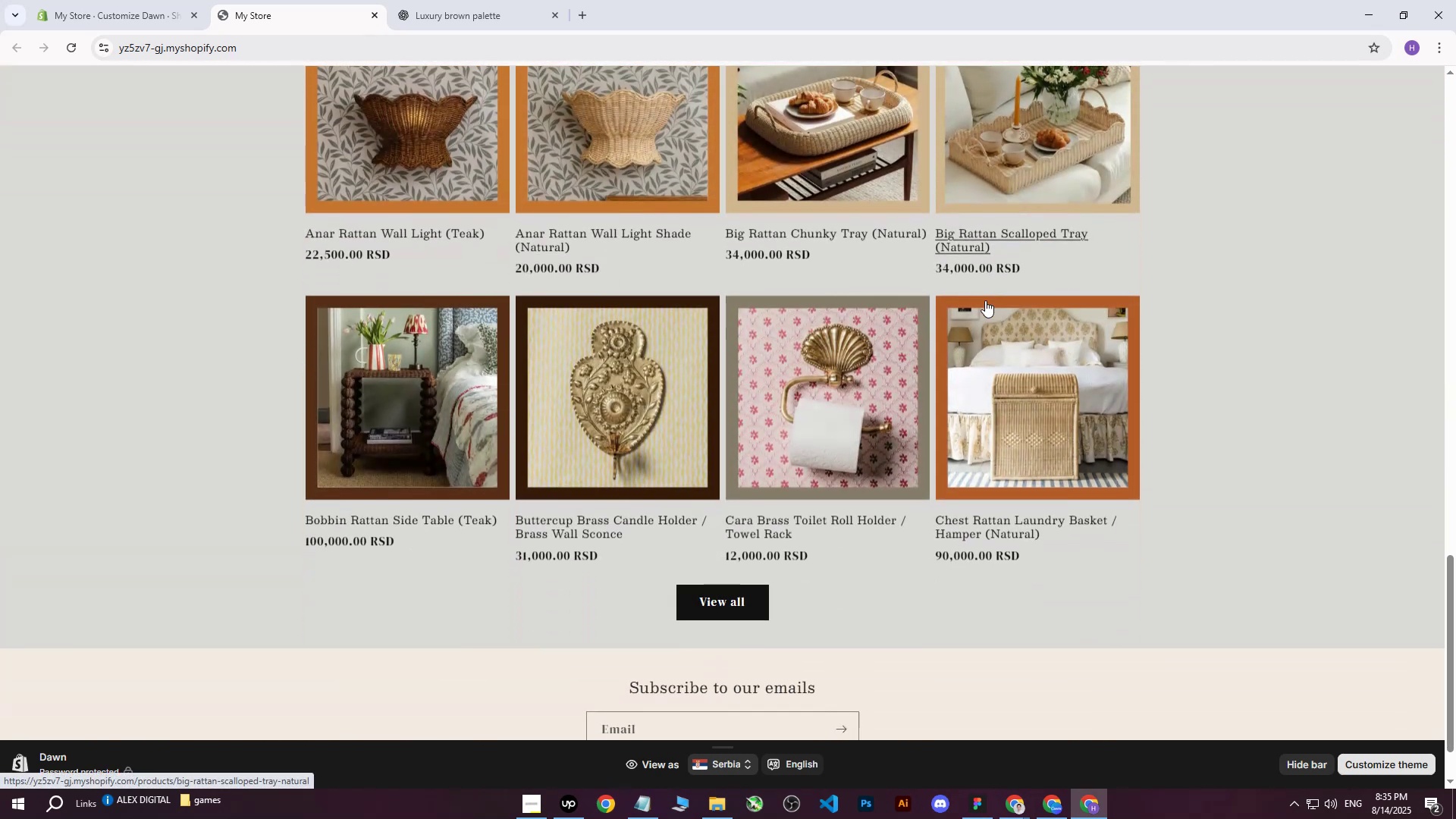 
scroll: coordinate [985, 299], scroll_direction: up, amount: 6.0
 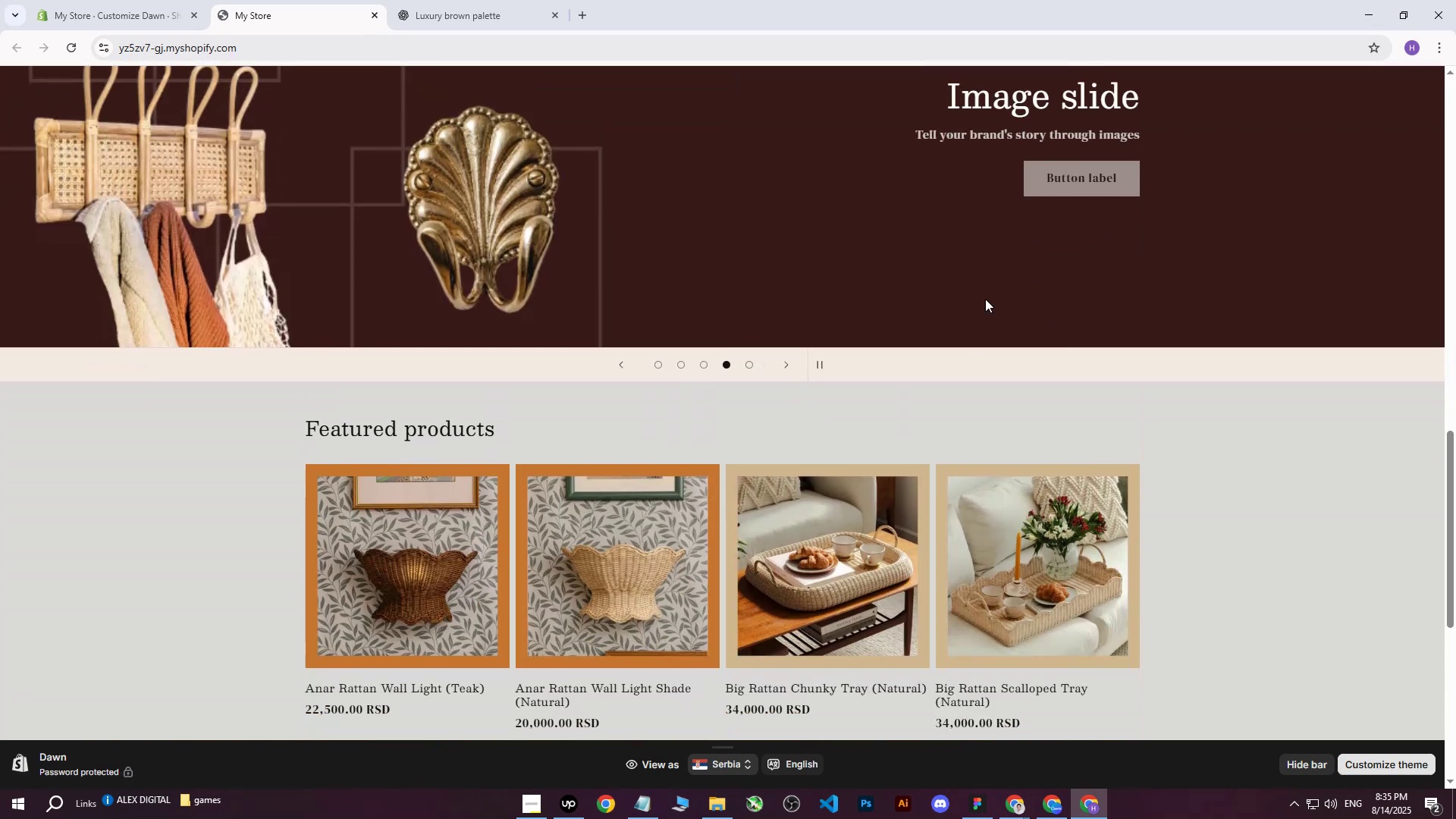 
scroll: coordinate [985, 299], scroll_direction: down, amount: 4.0
 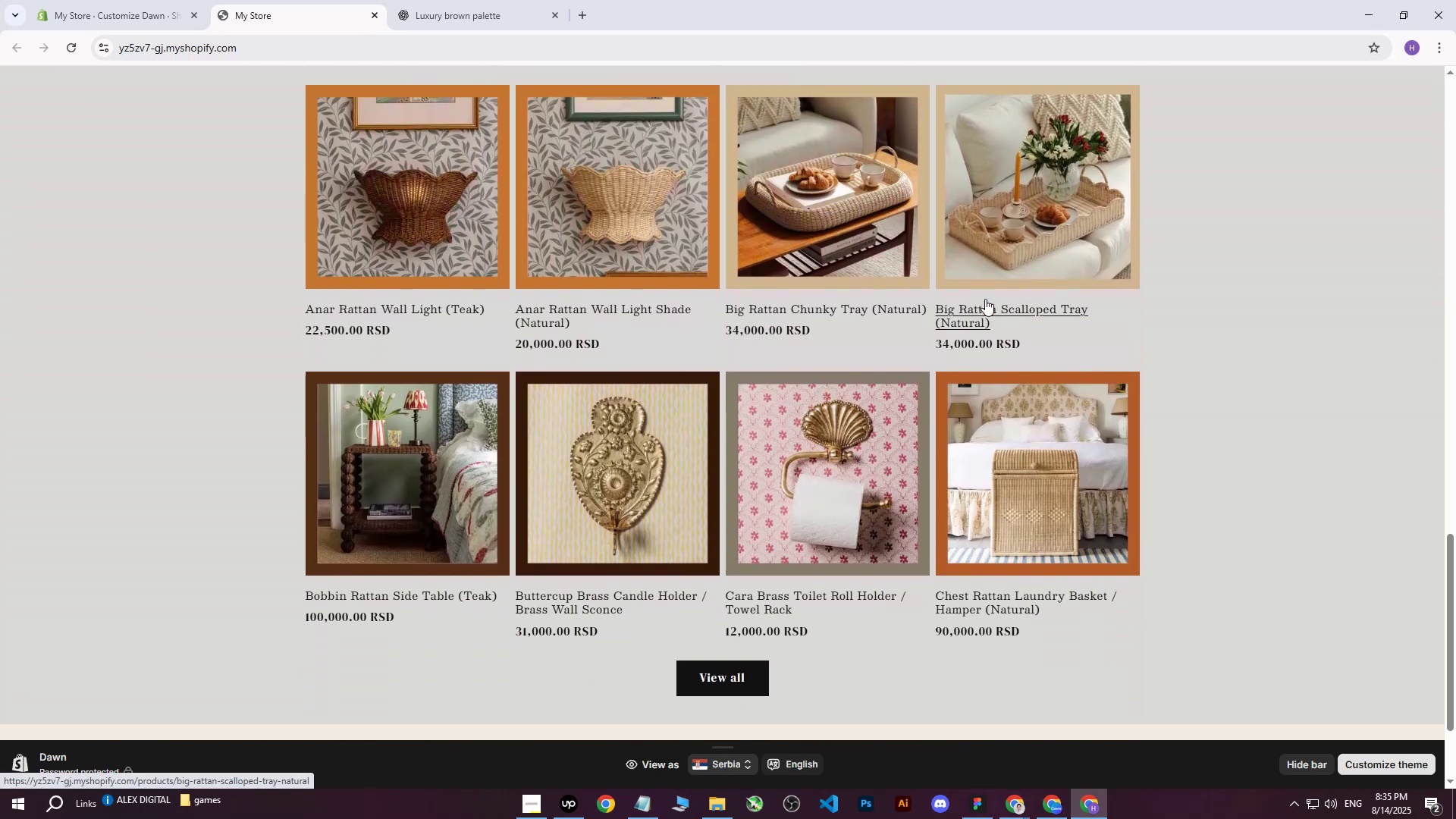 
scroll: coordinate [985, 299], scroll_direction: none, amount: 0.0
 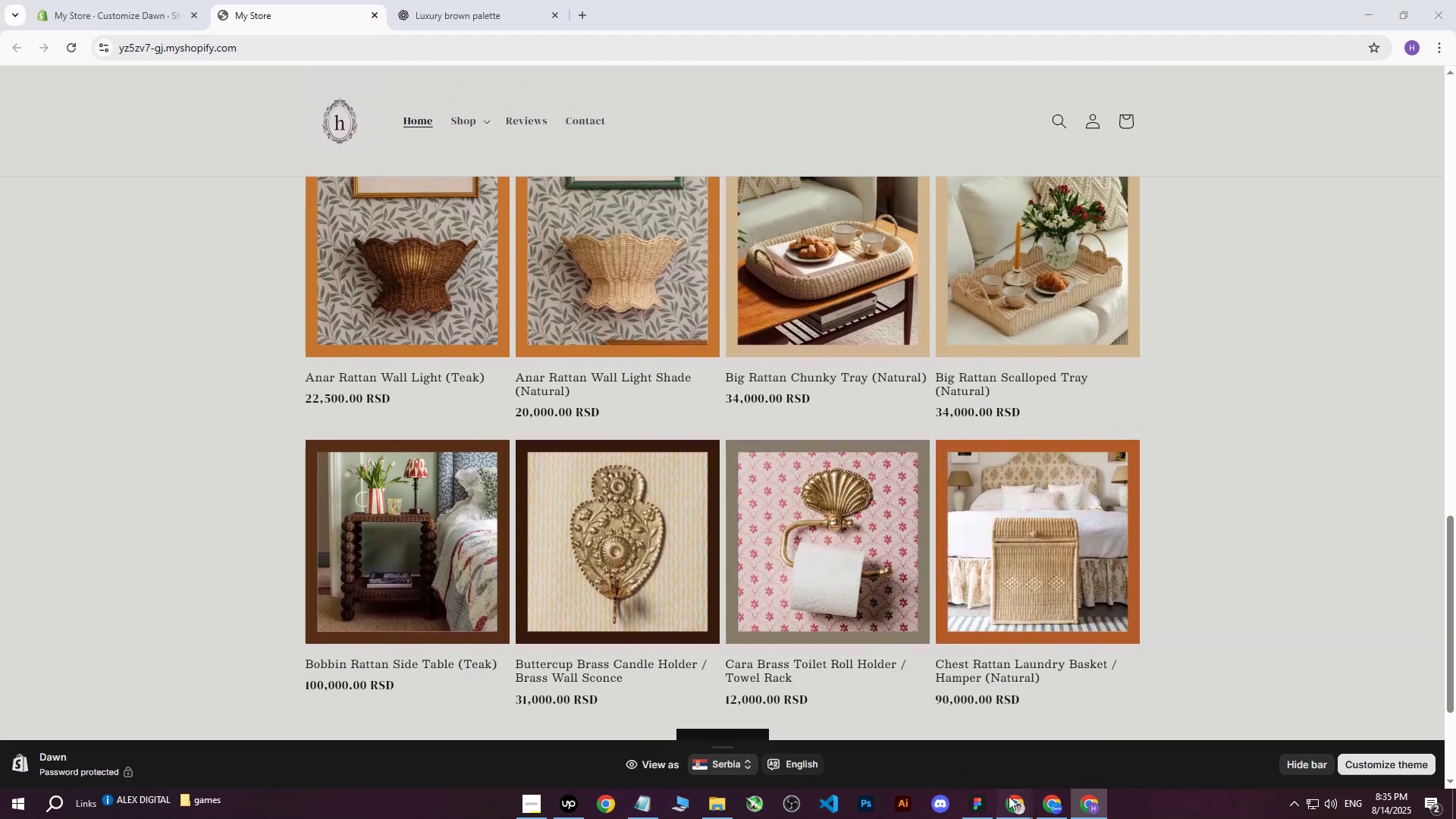 
double_click([953, 748])
 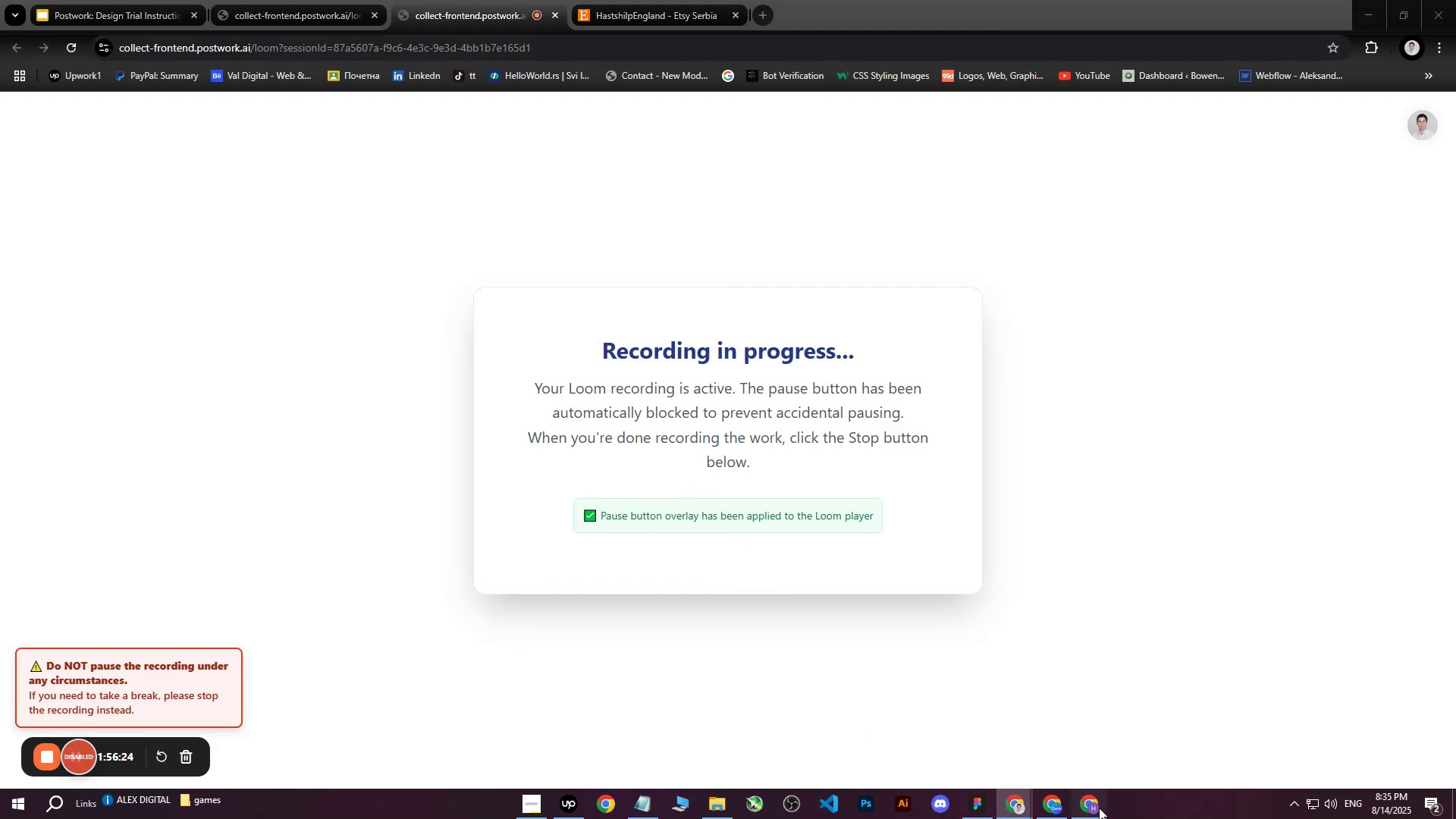 
scroll: coordinate [536, 340], scroll_direction: up, amount: 13.0
 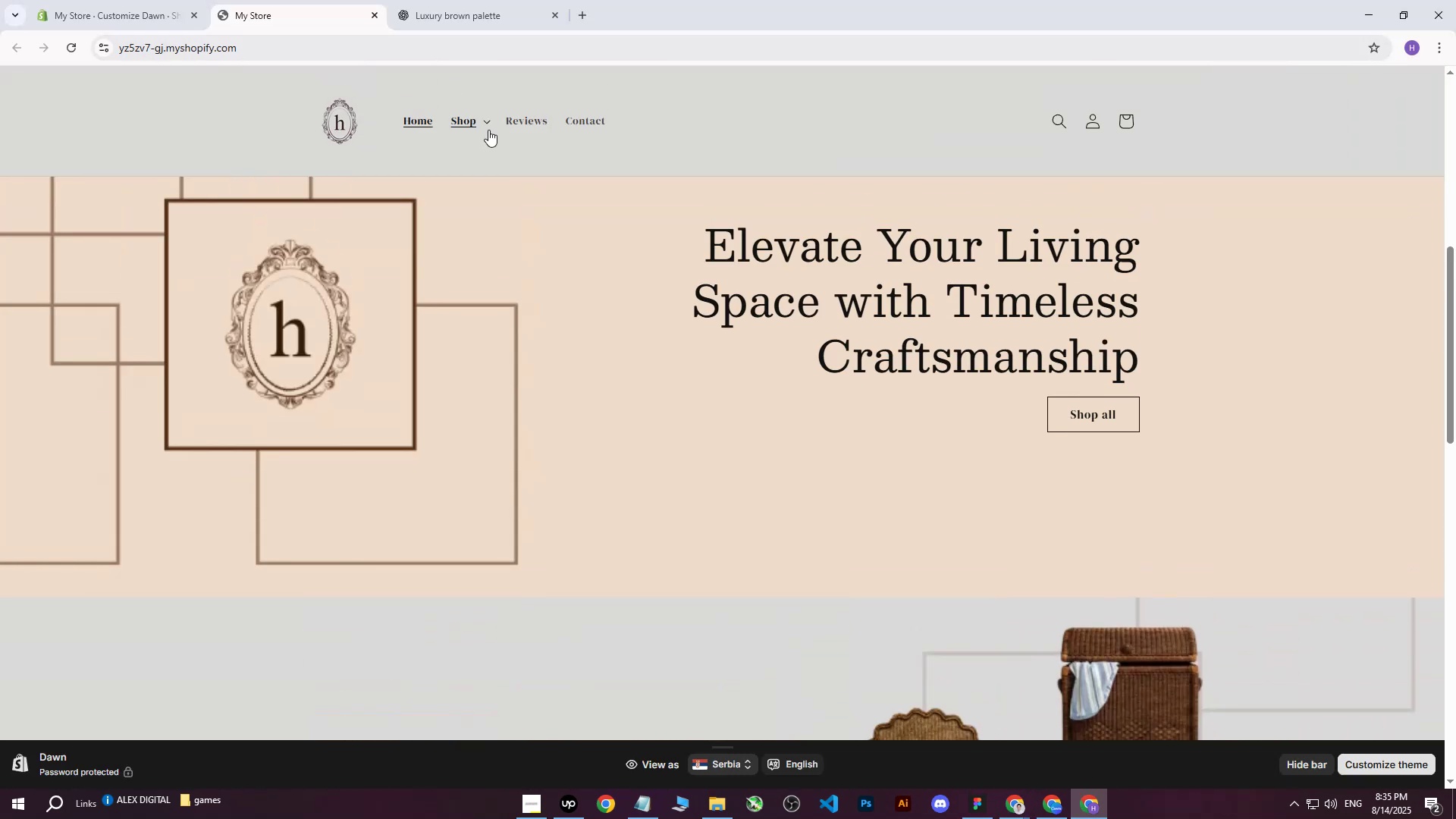 
left_click([469, 118])
 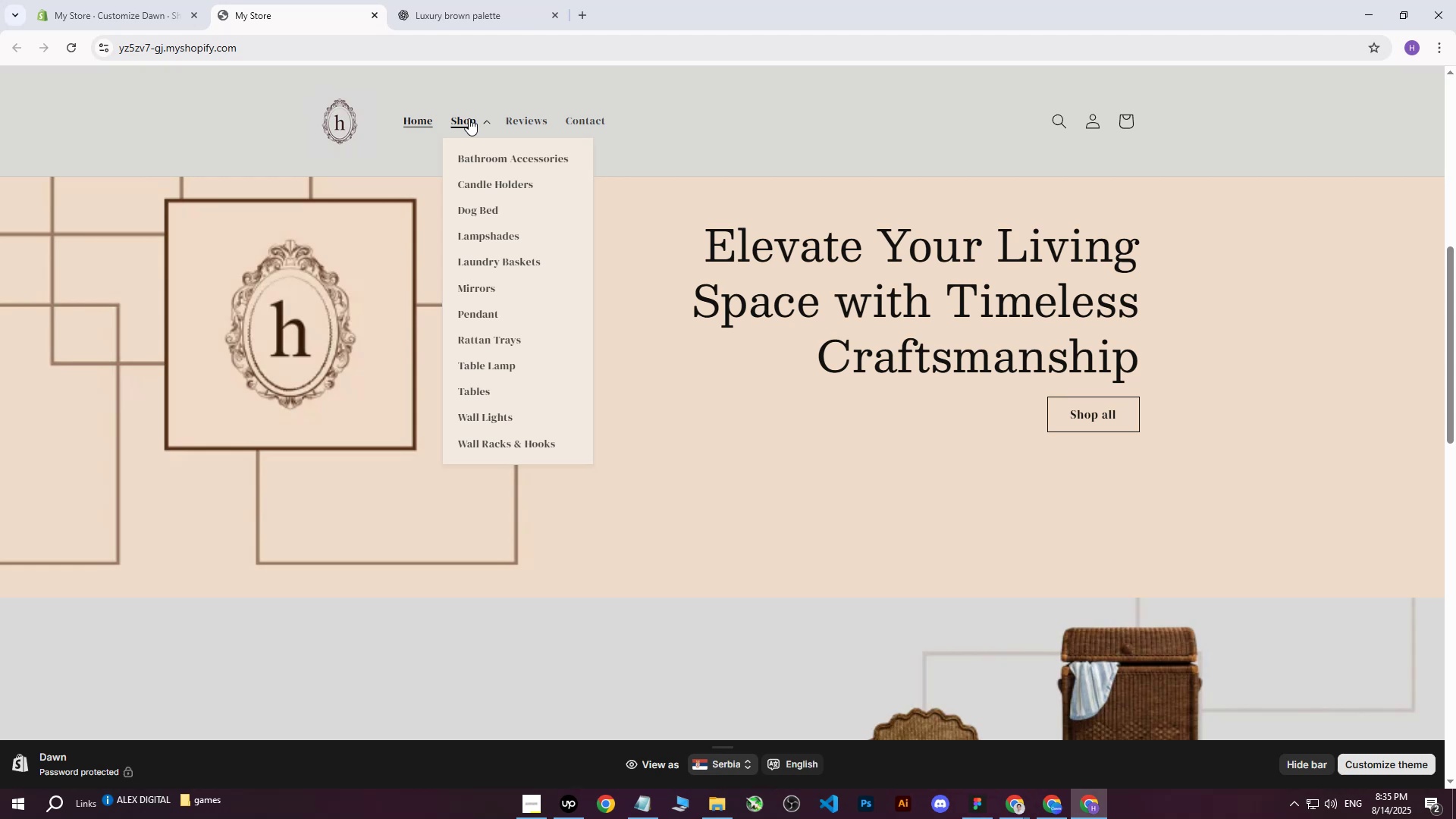 
left_click([469, 118])
 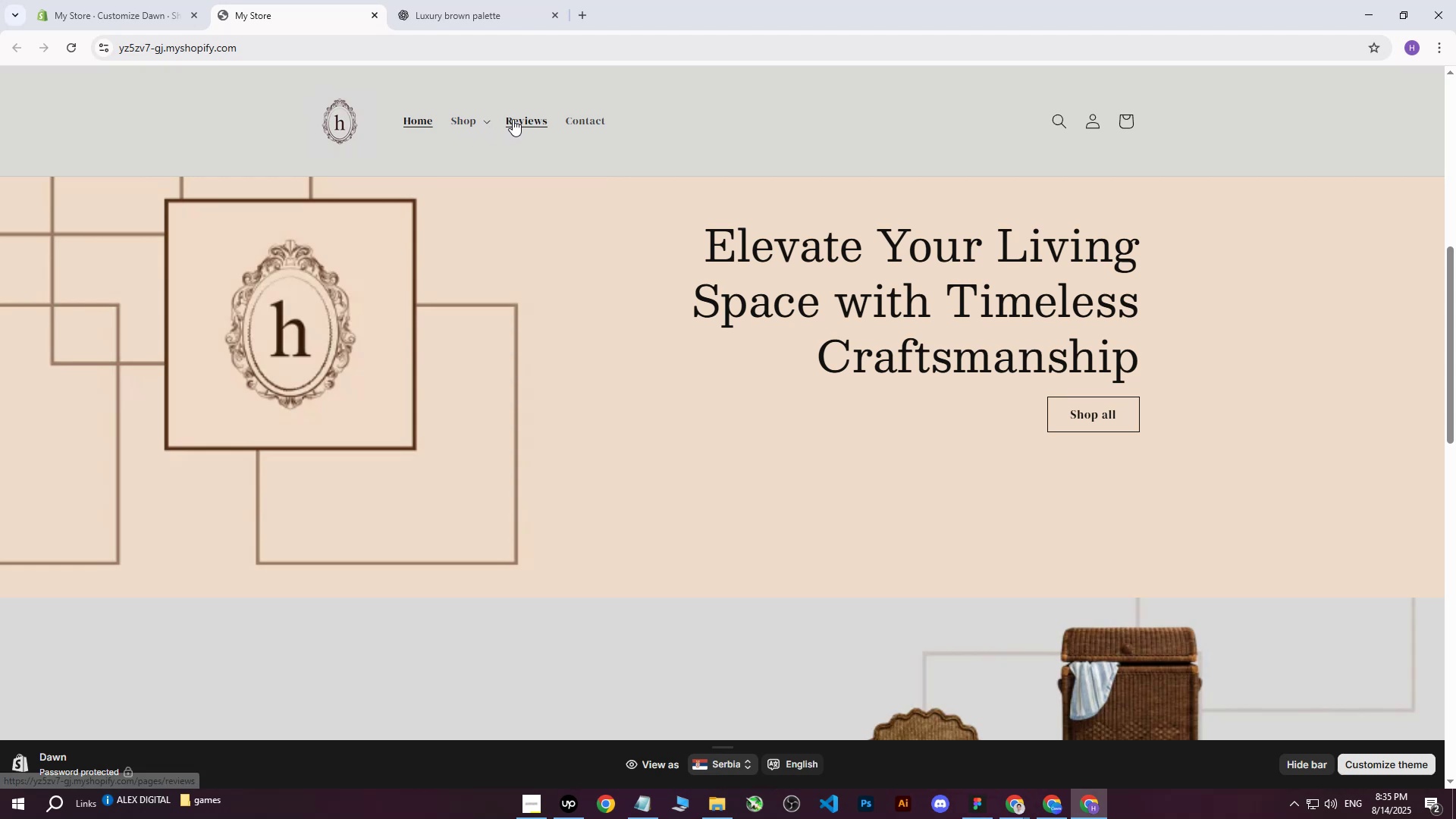 
left_click([420, 121])
 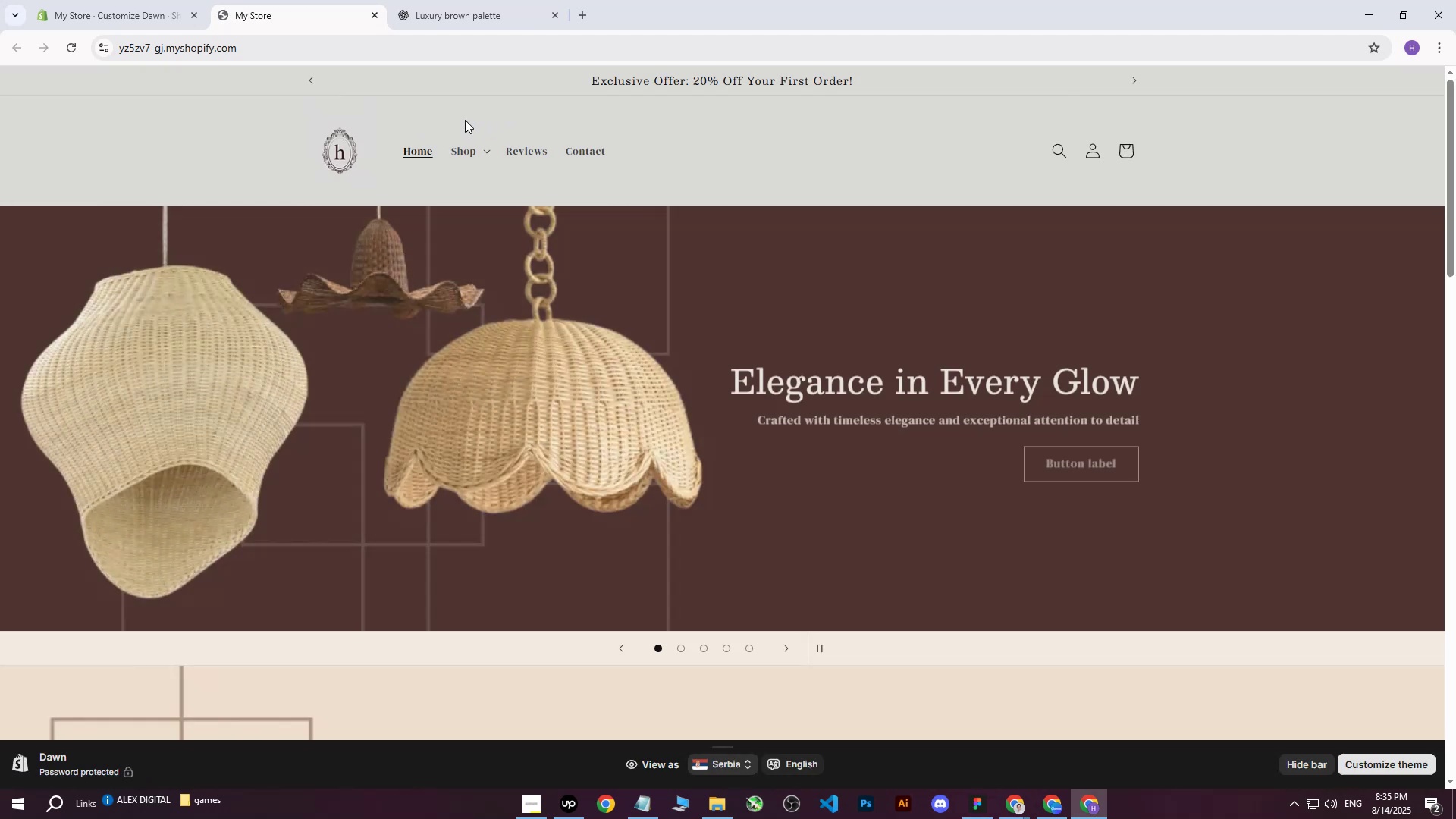 
scroll: coordinate [692, 359], scroll_direction: down, amount: 24.0
 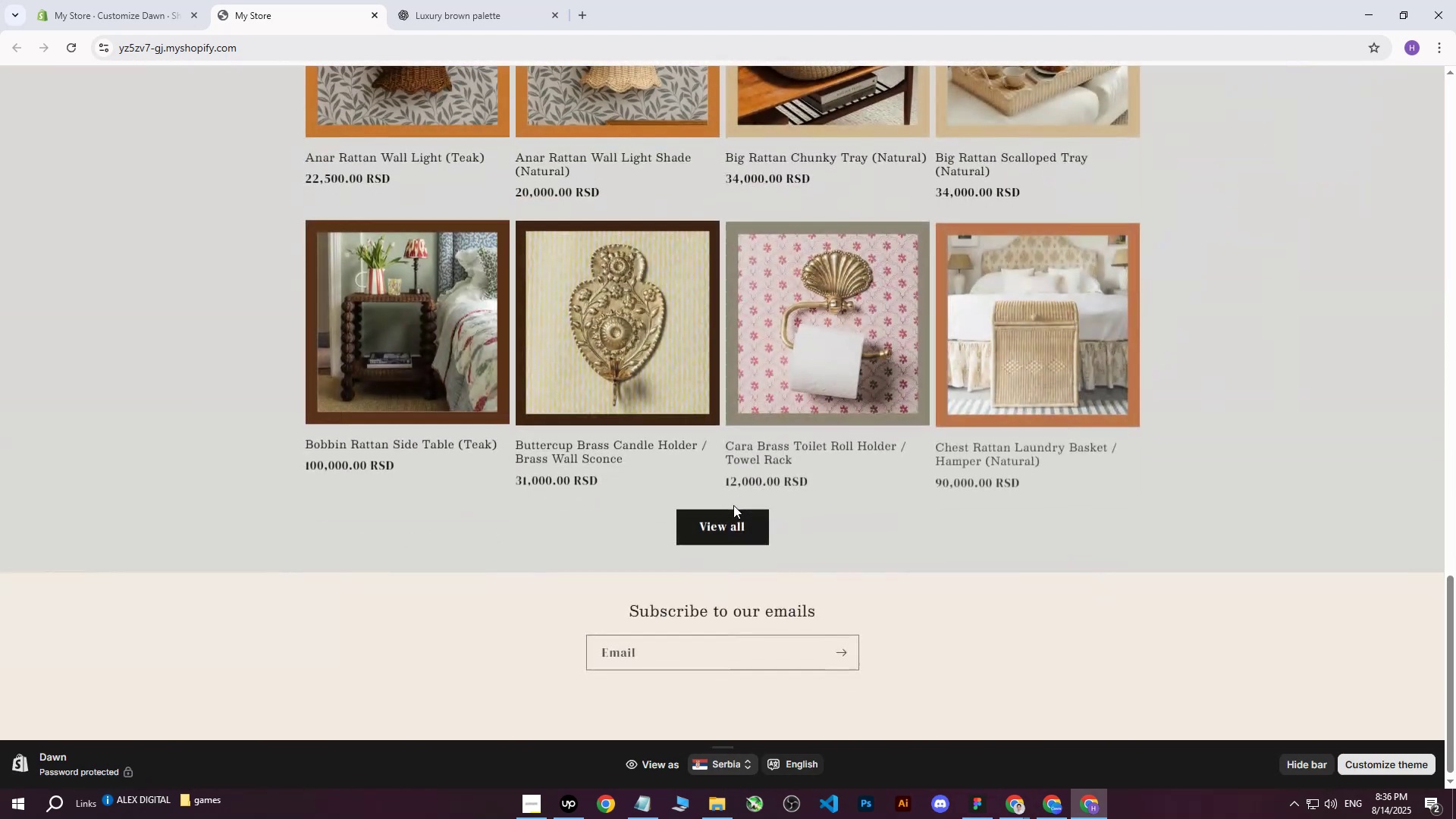 
left_click([720, 528])
 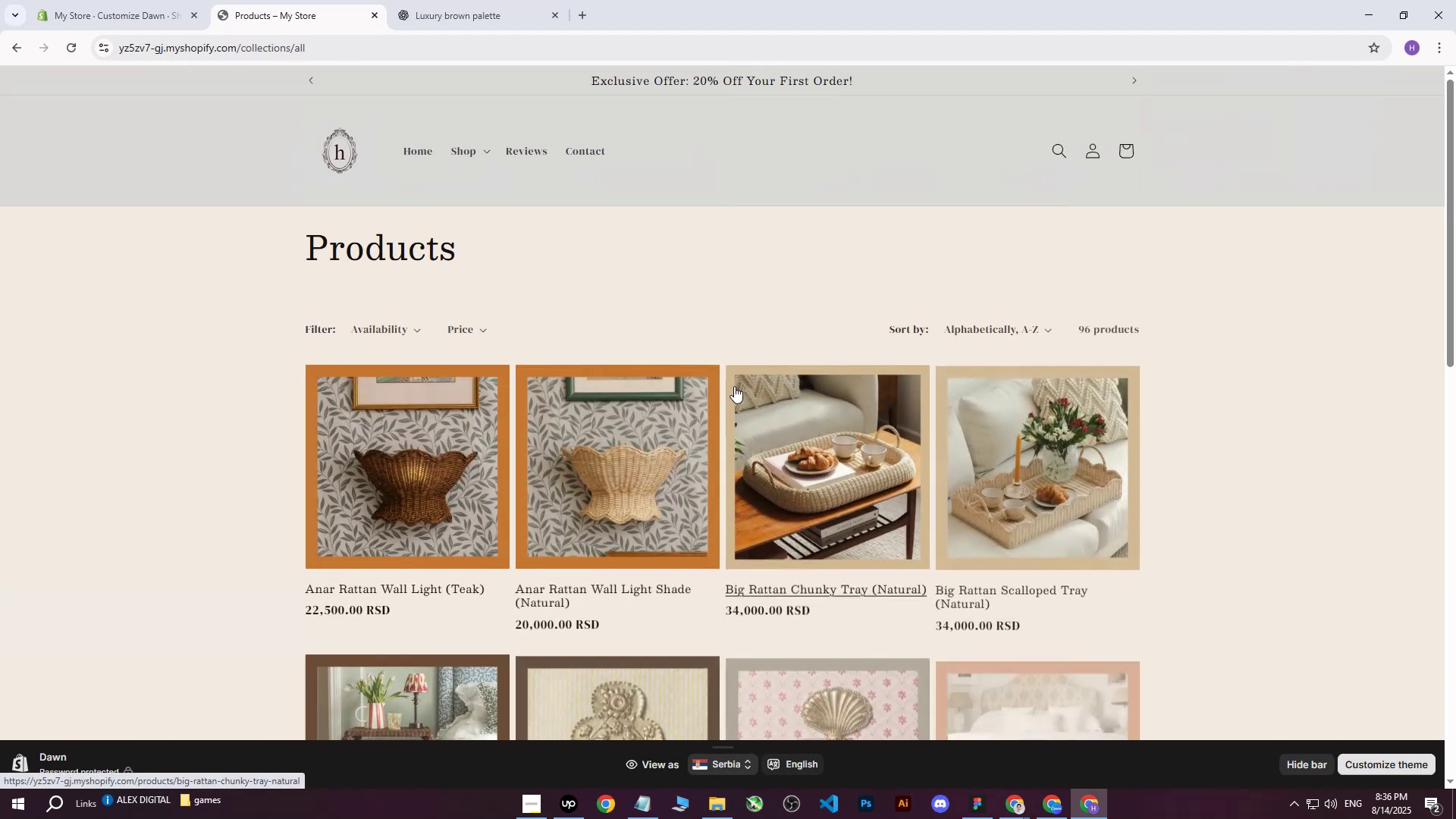 
scroll: coordinate [733, 386], scroll_direction: down, amount: 9.0
 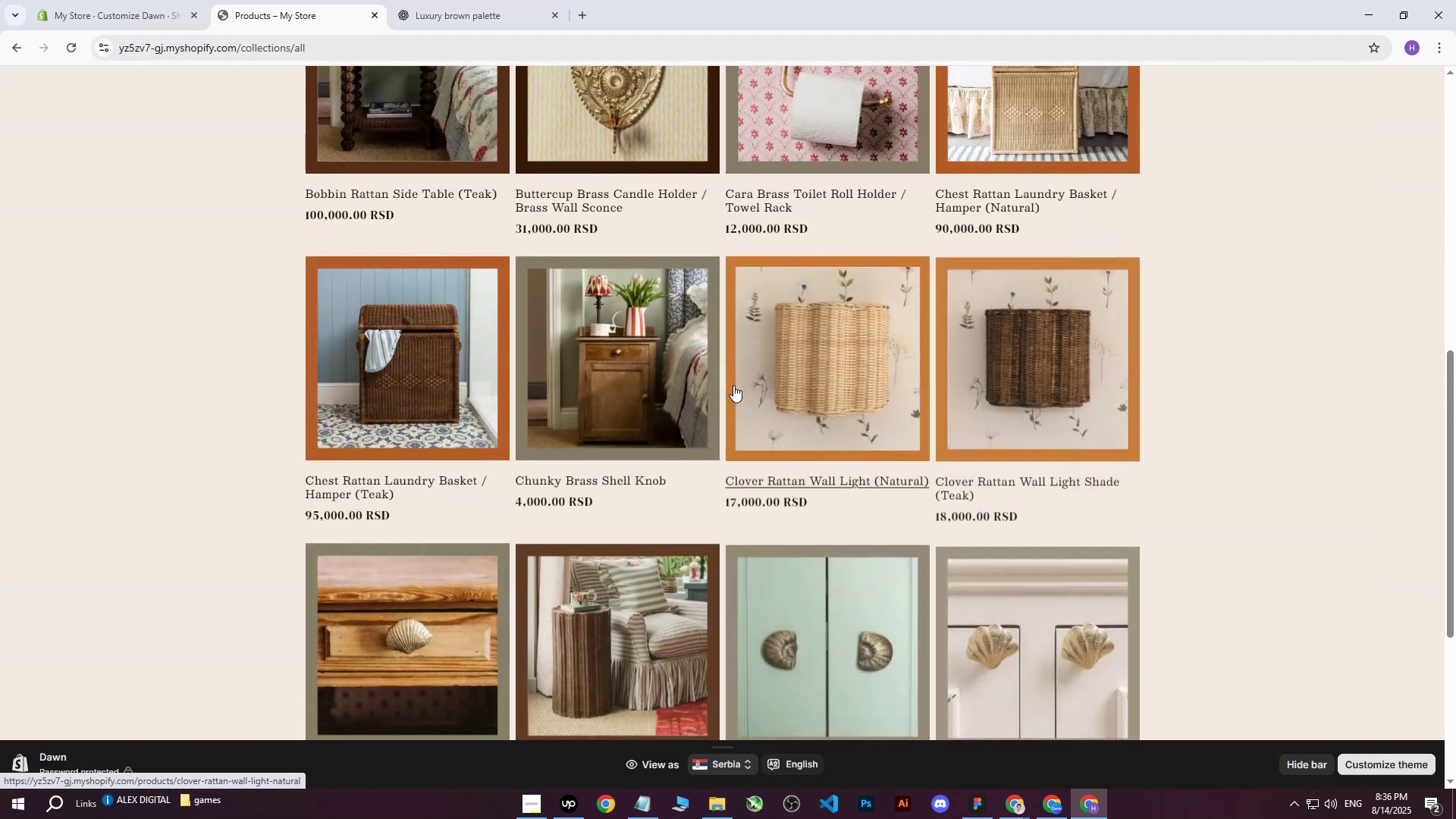 
scroll: coordinate [729, 384], scroll_direction: up, amount: 15.0
 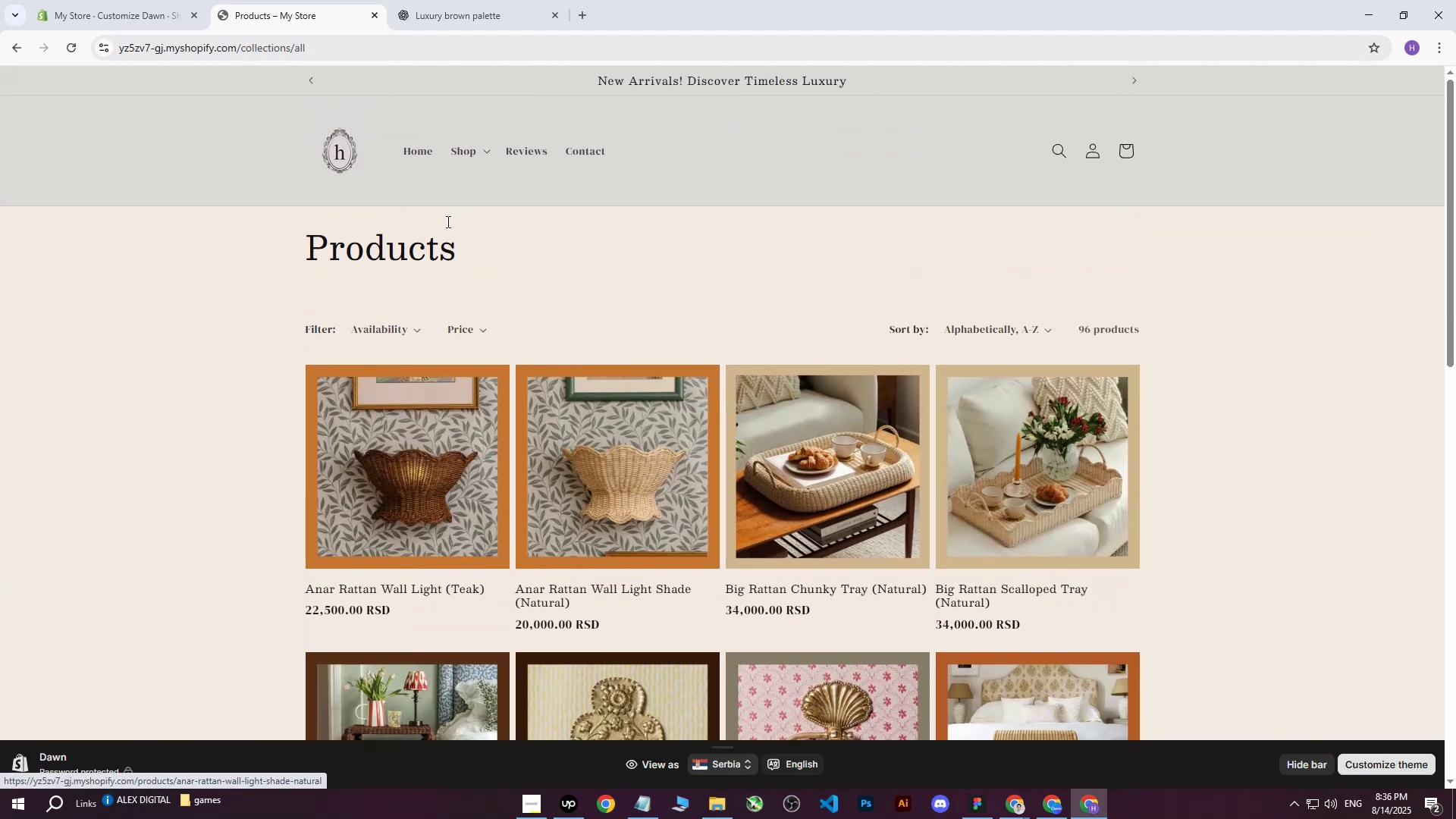 
mouse_move([136, 17])
 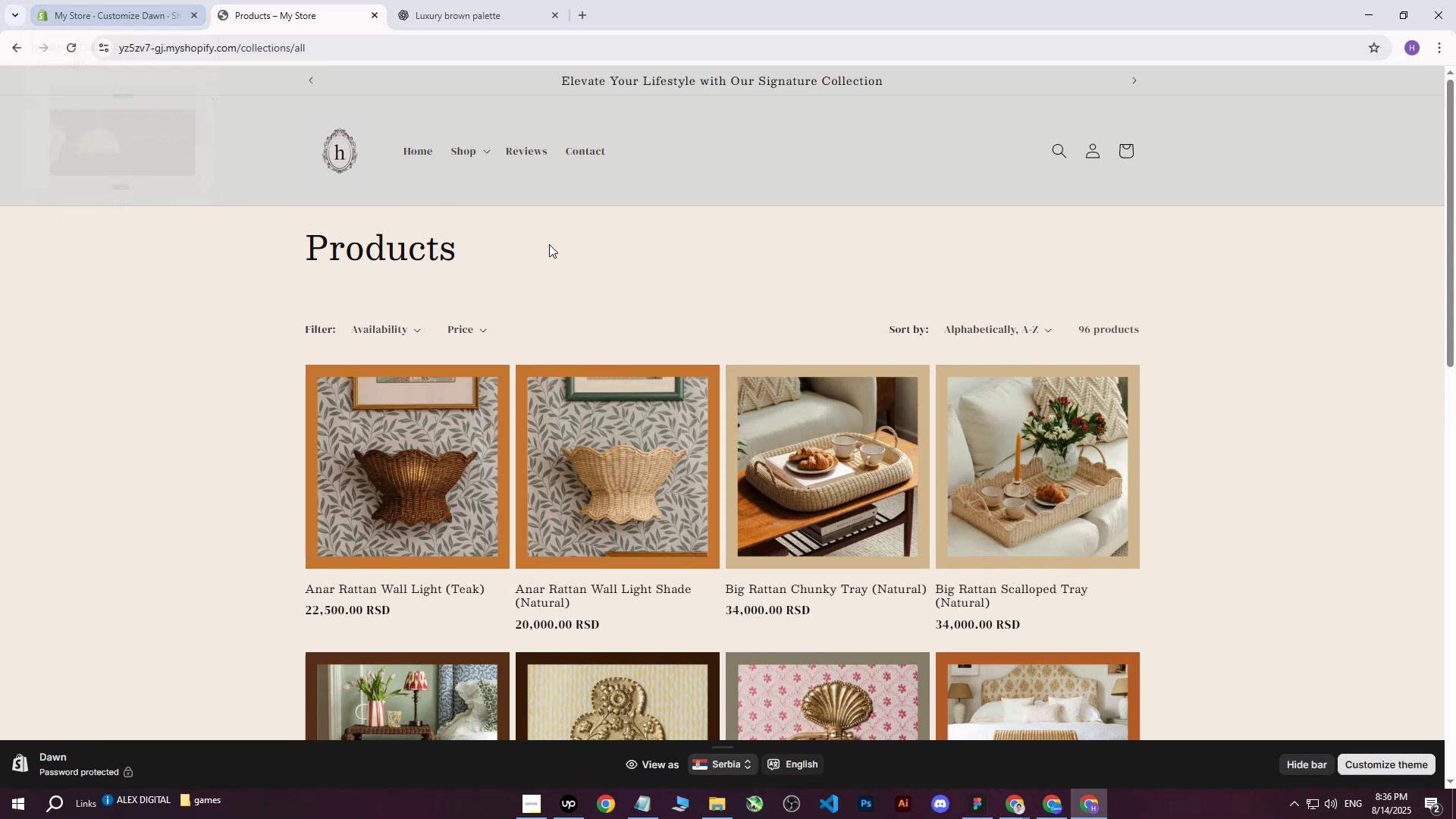 
scroll: coordinate [648, 326], scroll_direction: down, amount: 13.0
 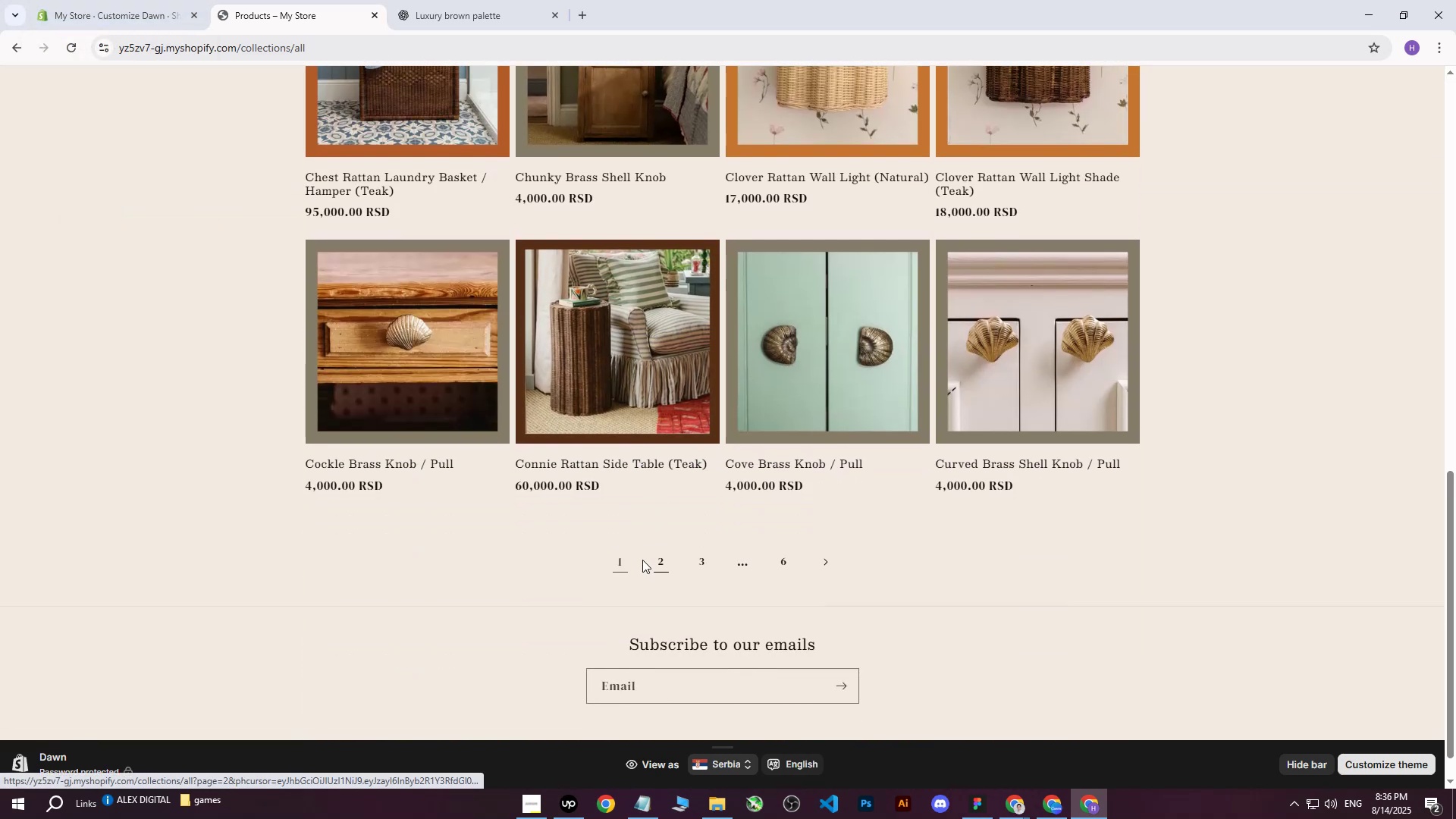 
left_click([658, 570])
 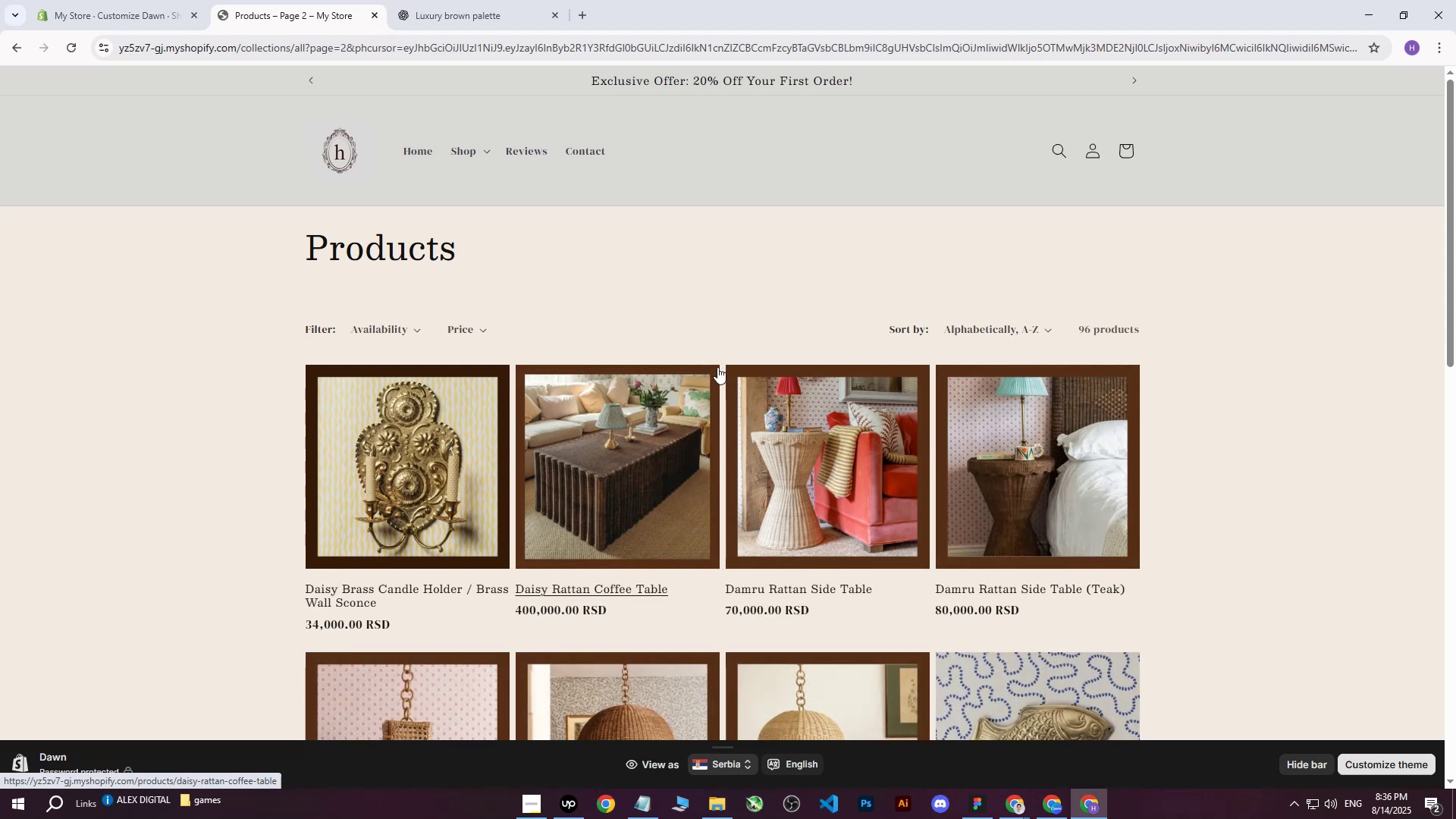 
scroll: coordinate [940, 174], scroll_direction: down, amount: 6.0
 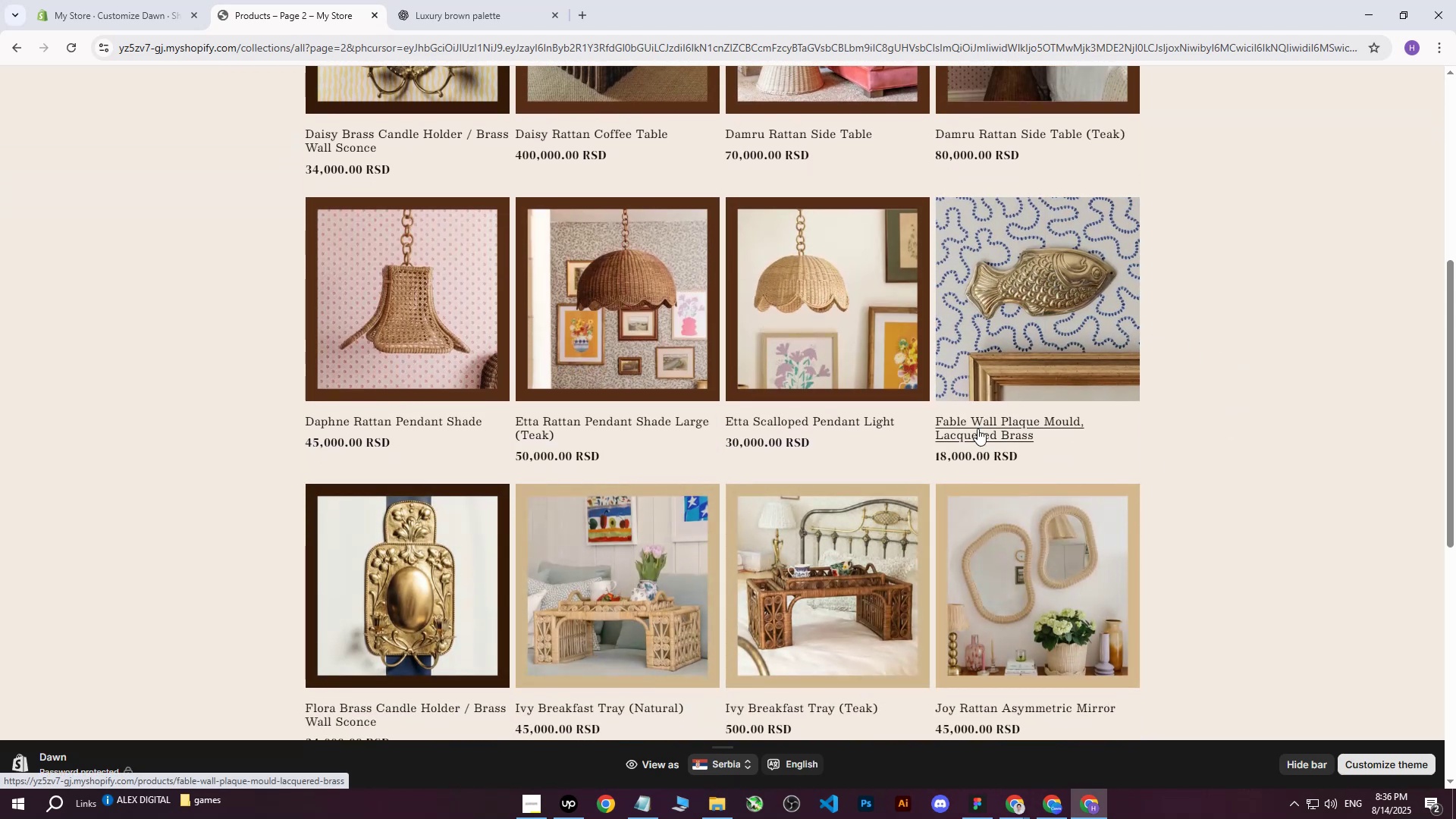 
wait(5.31)
 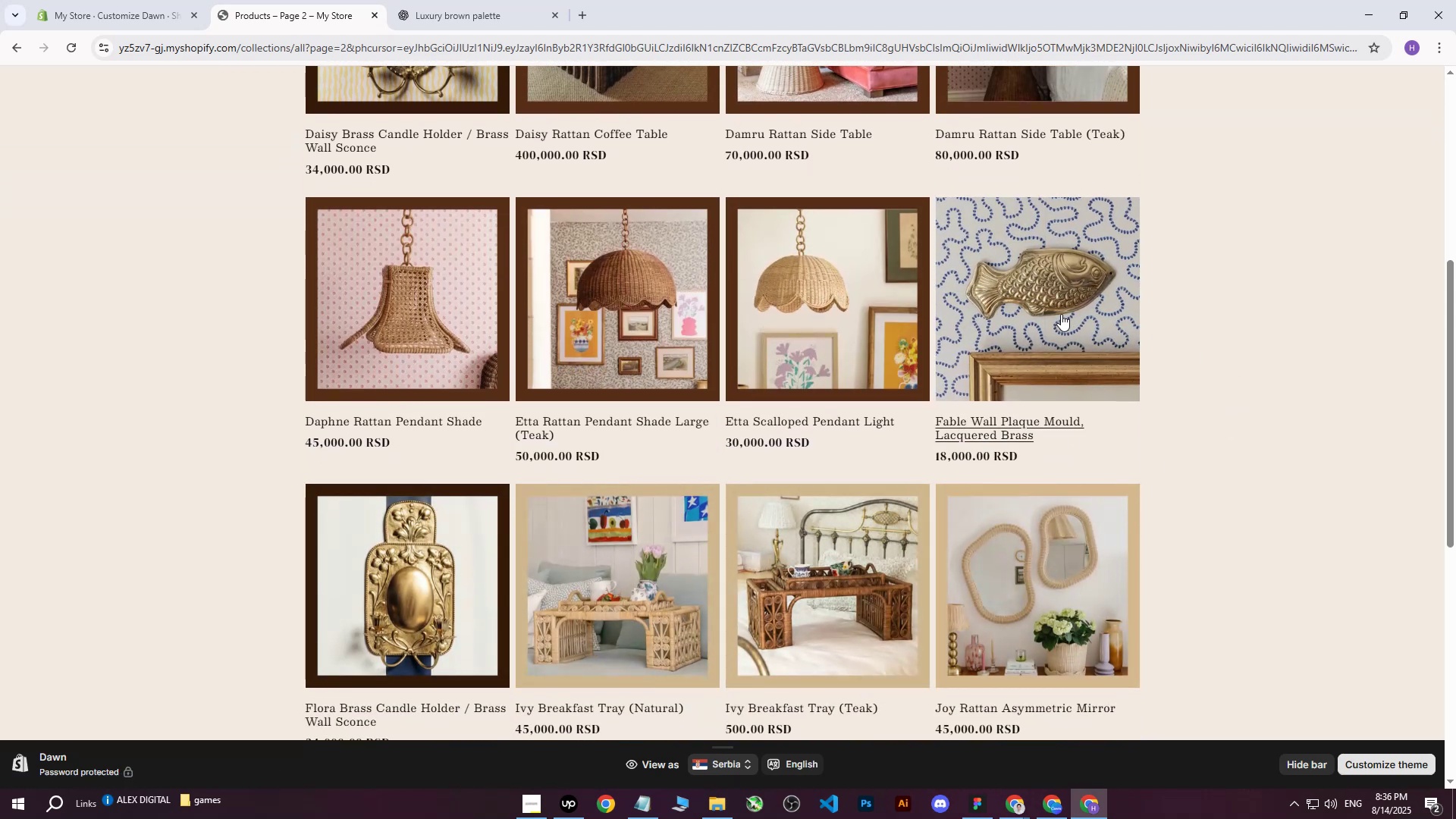 
left_click([1050, 805])
 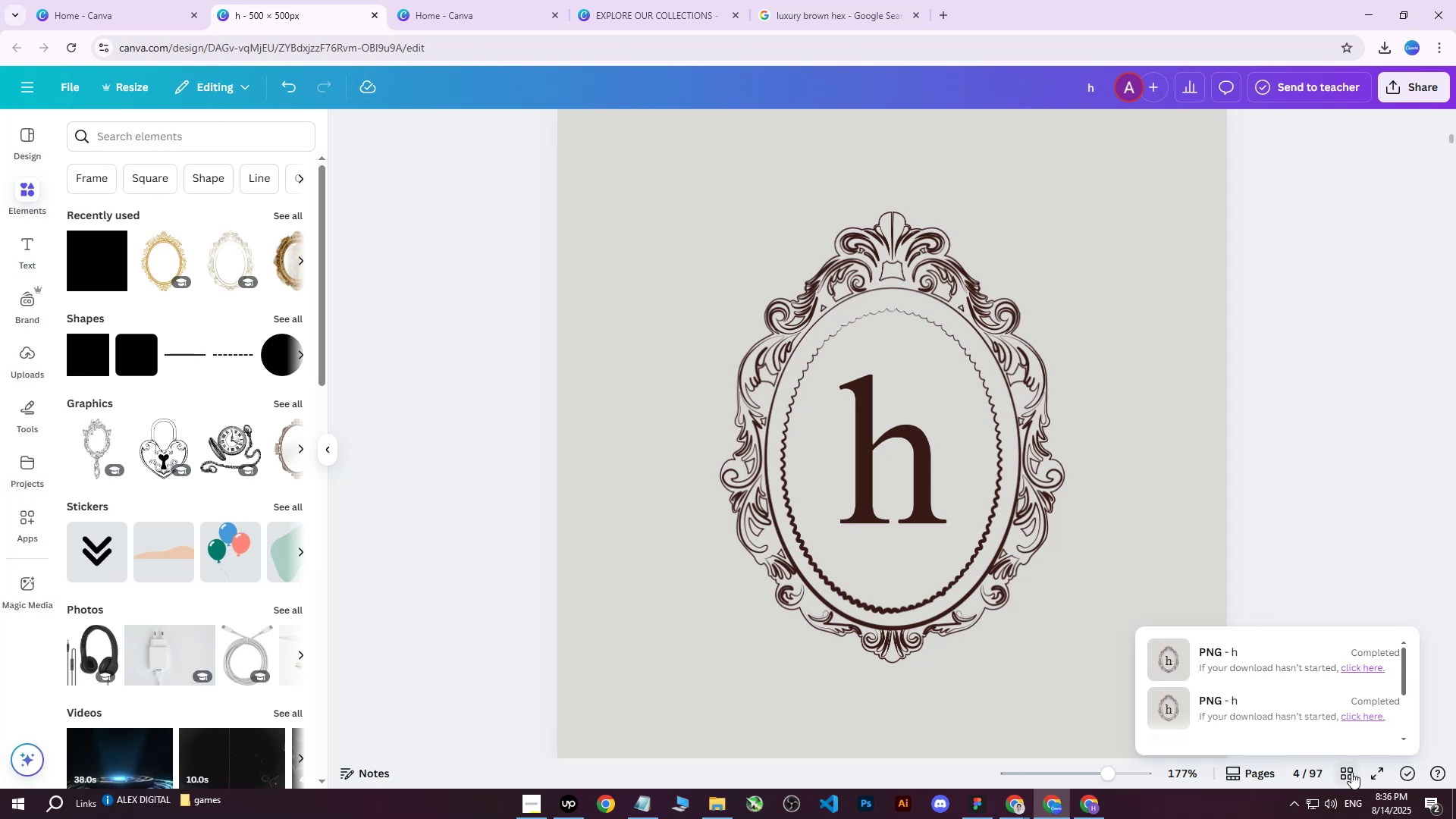 
left_click([1349, 770])
 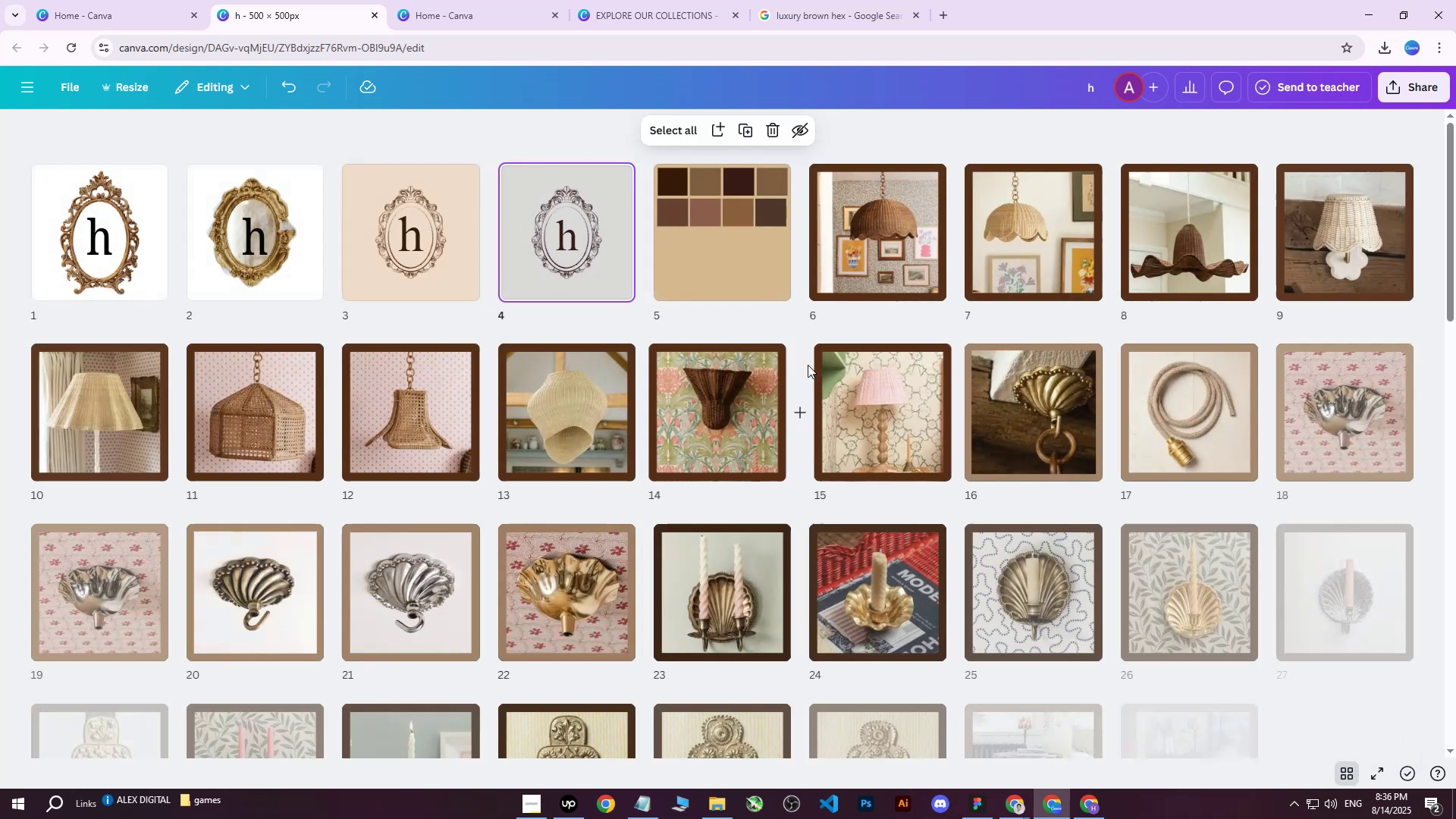 
scroll: coordinate [421, 434], scroll_direction: down, amount: 13.0
 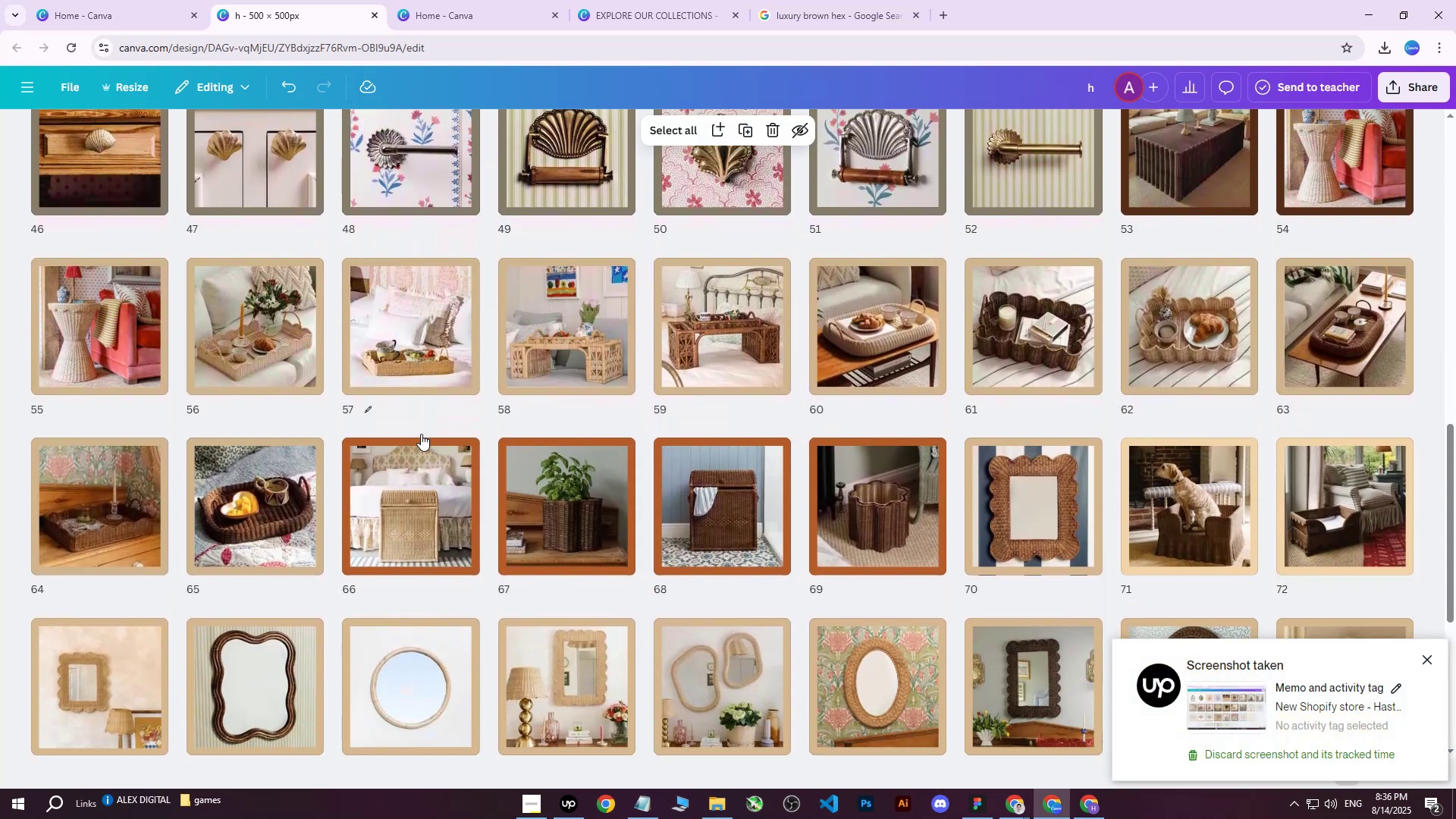 
scroll: coordinate [366, 265], scroll_direction: up, amount: 14.0
 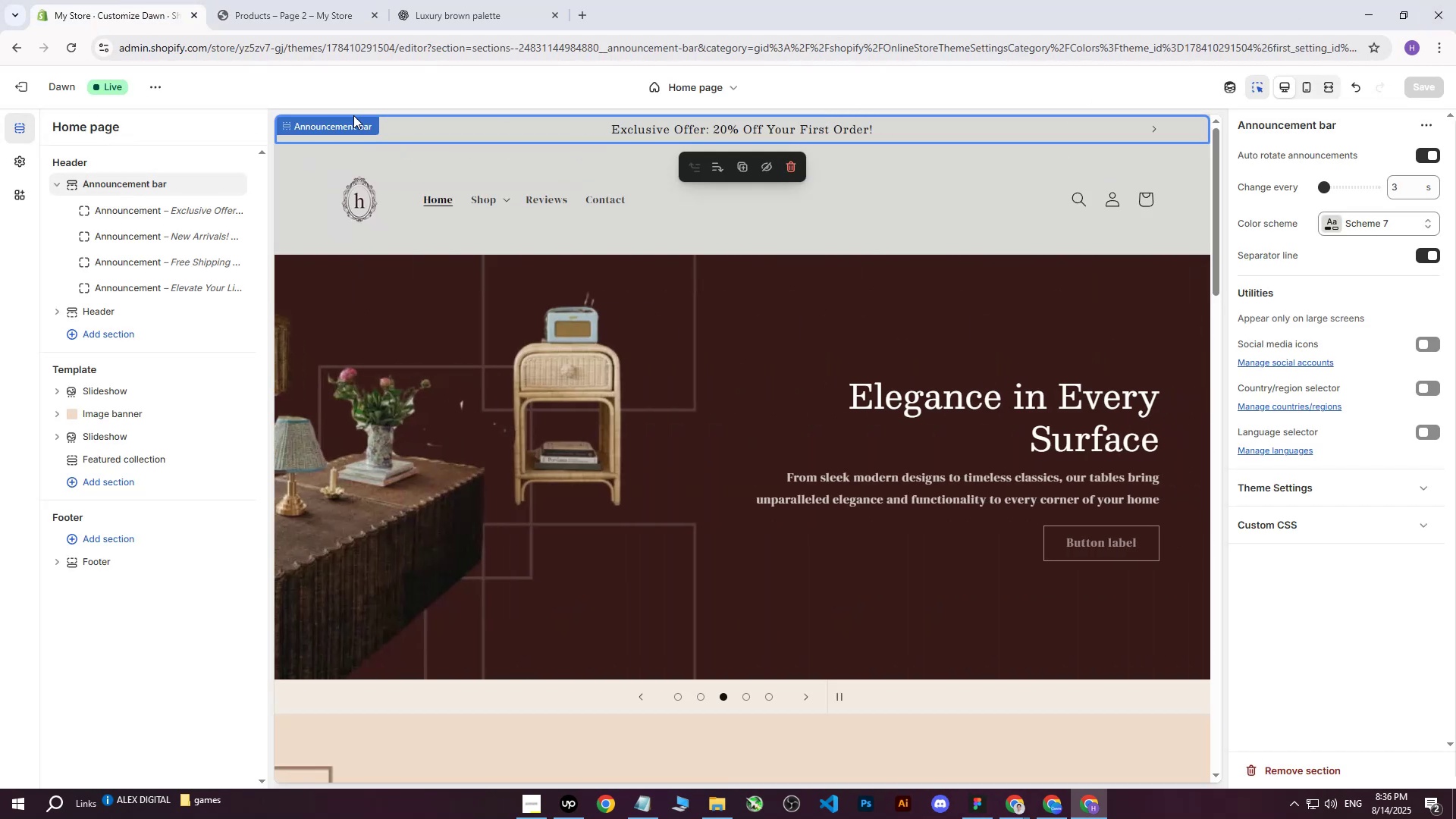 
left_click([20, 83])
 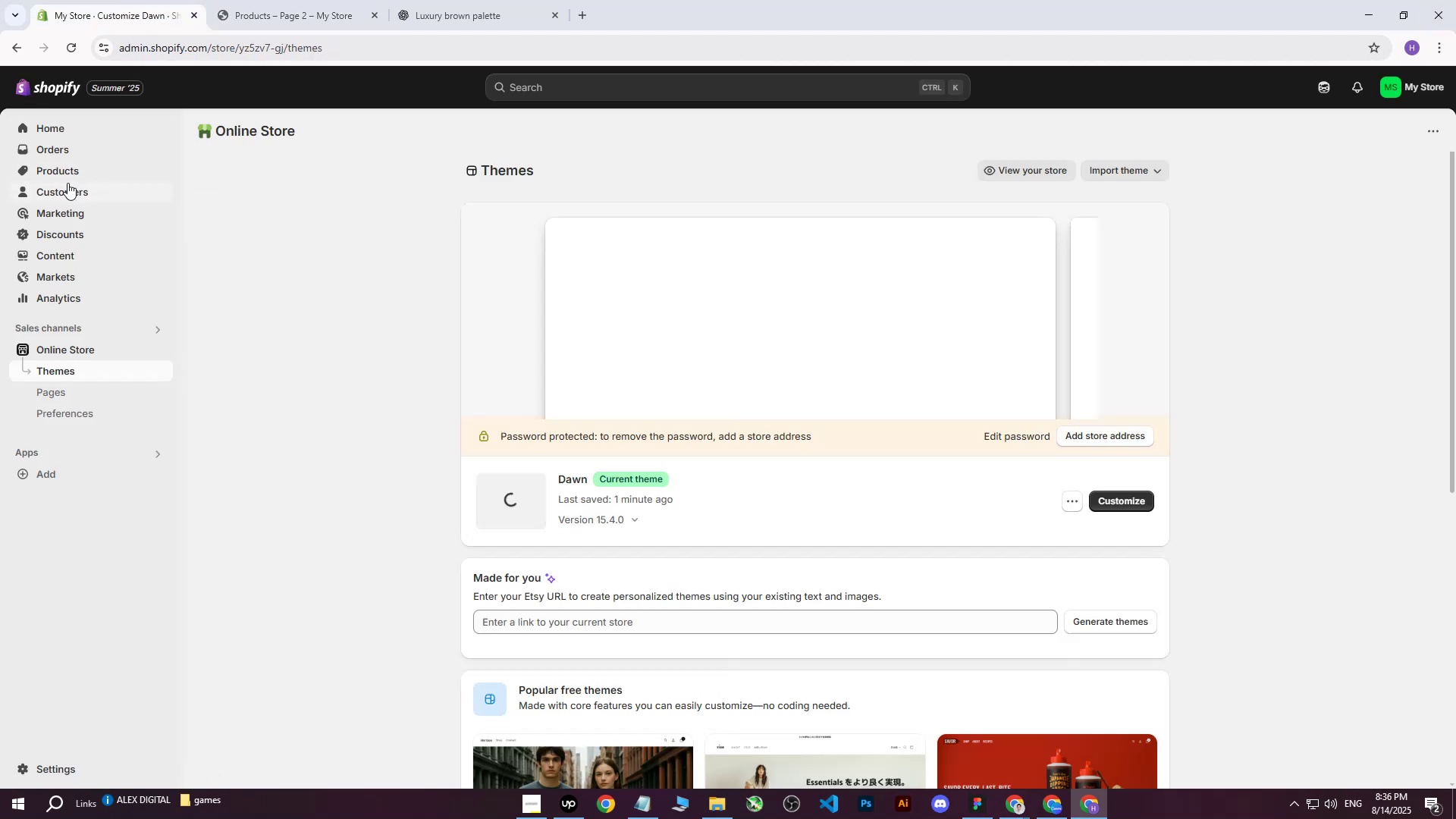 
left_click([71, 165])
 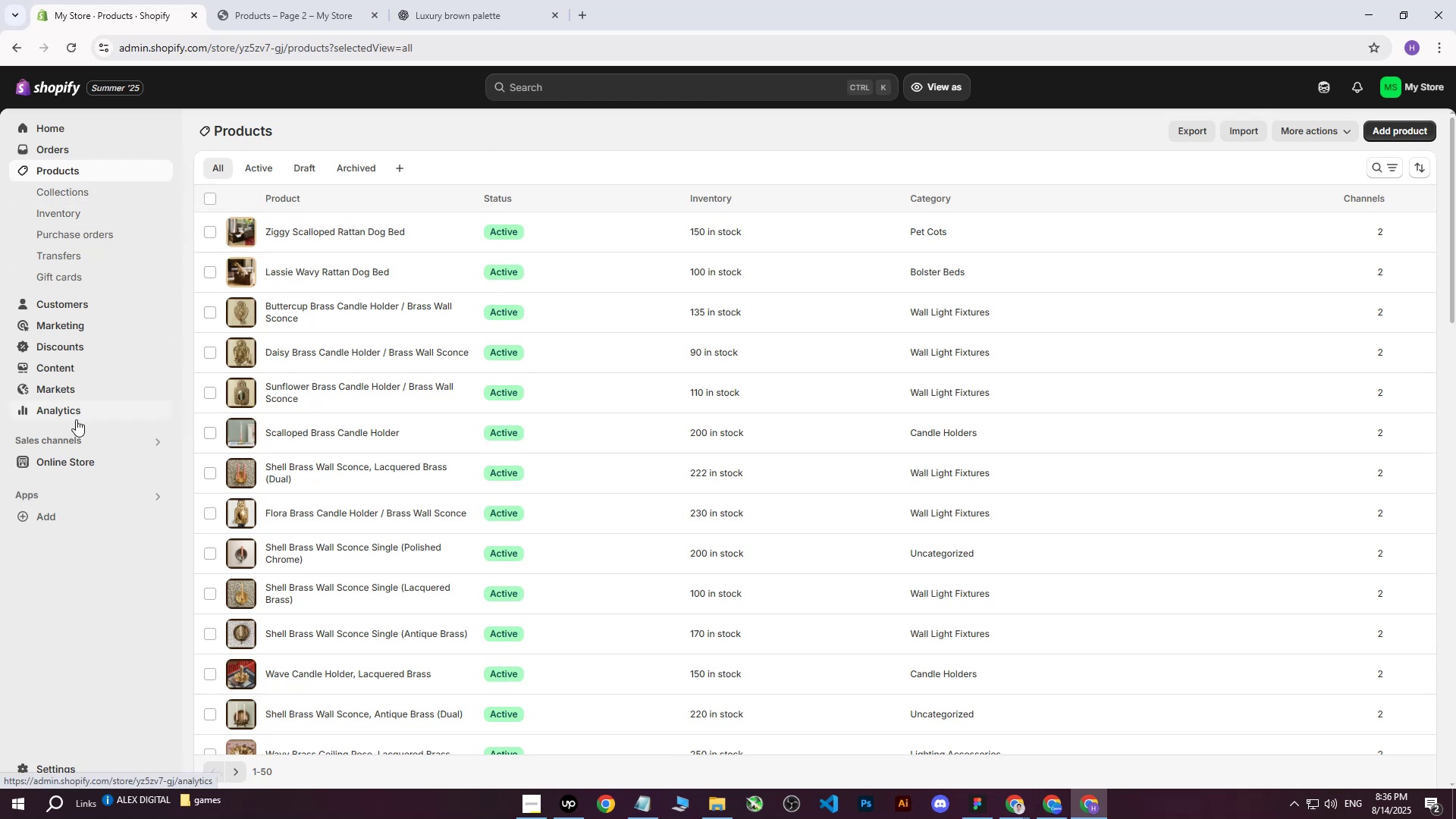 
wait(6.83)
 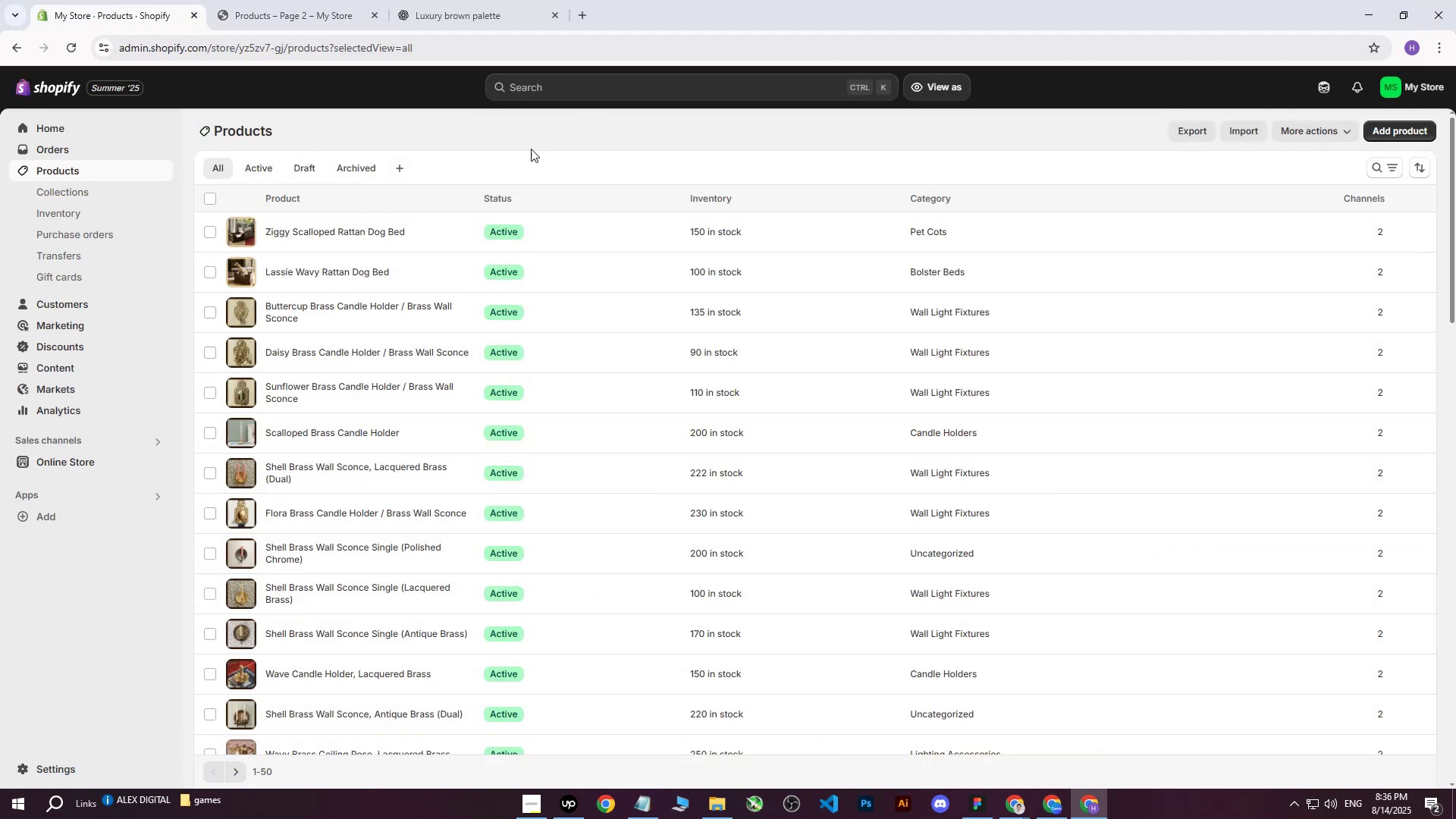 
left_click([579, 90])
 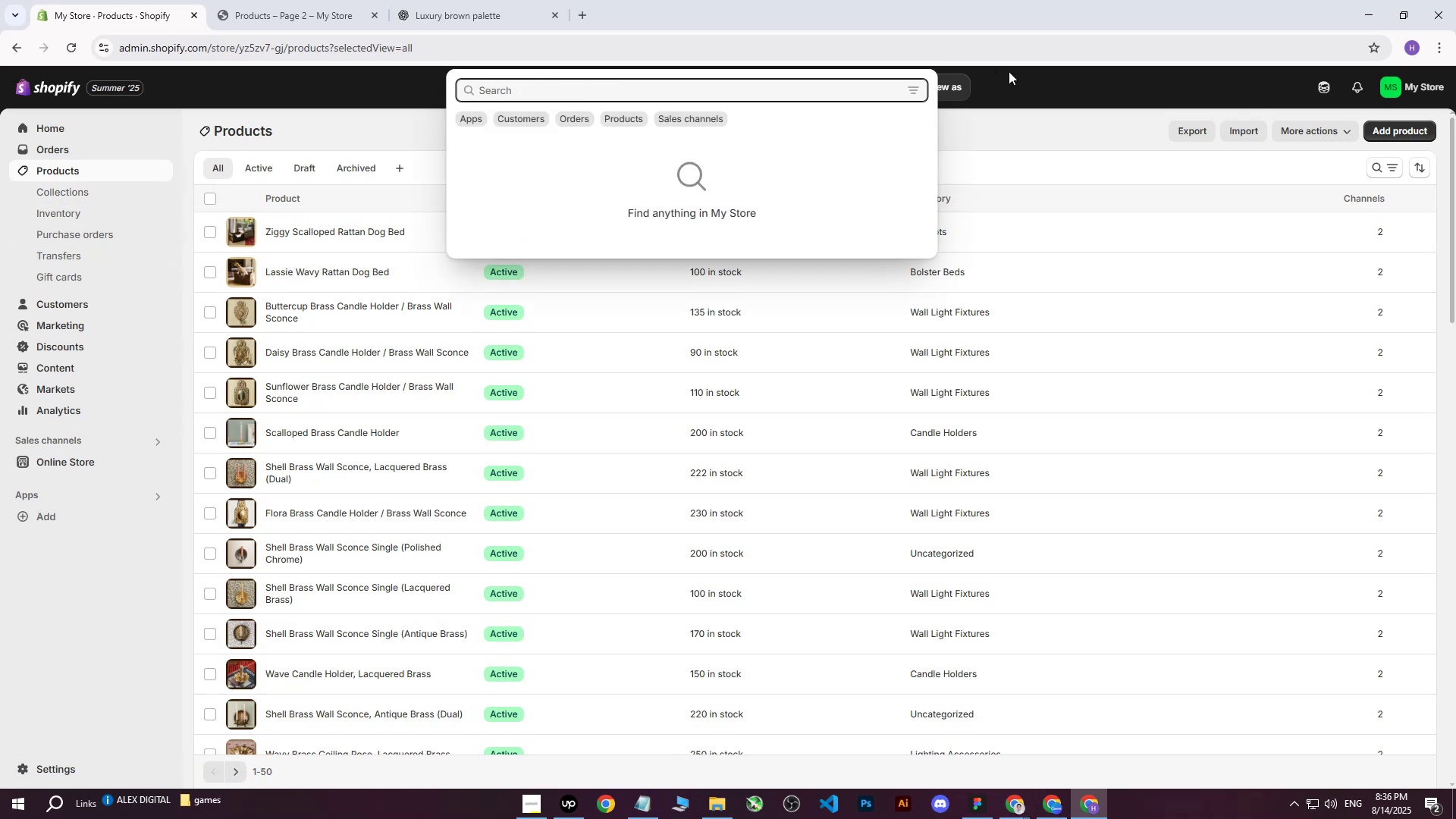 
left_click([1078, 79])
 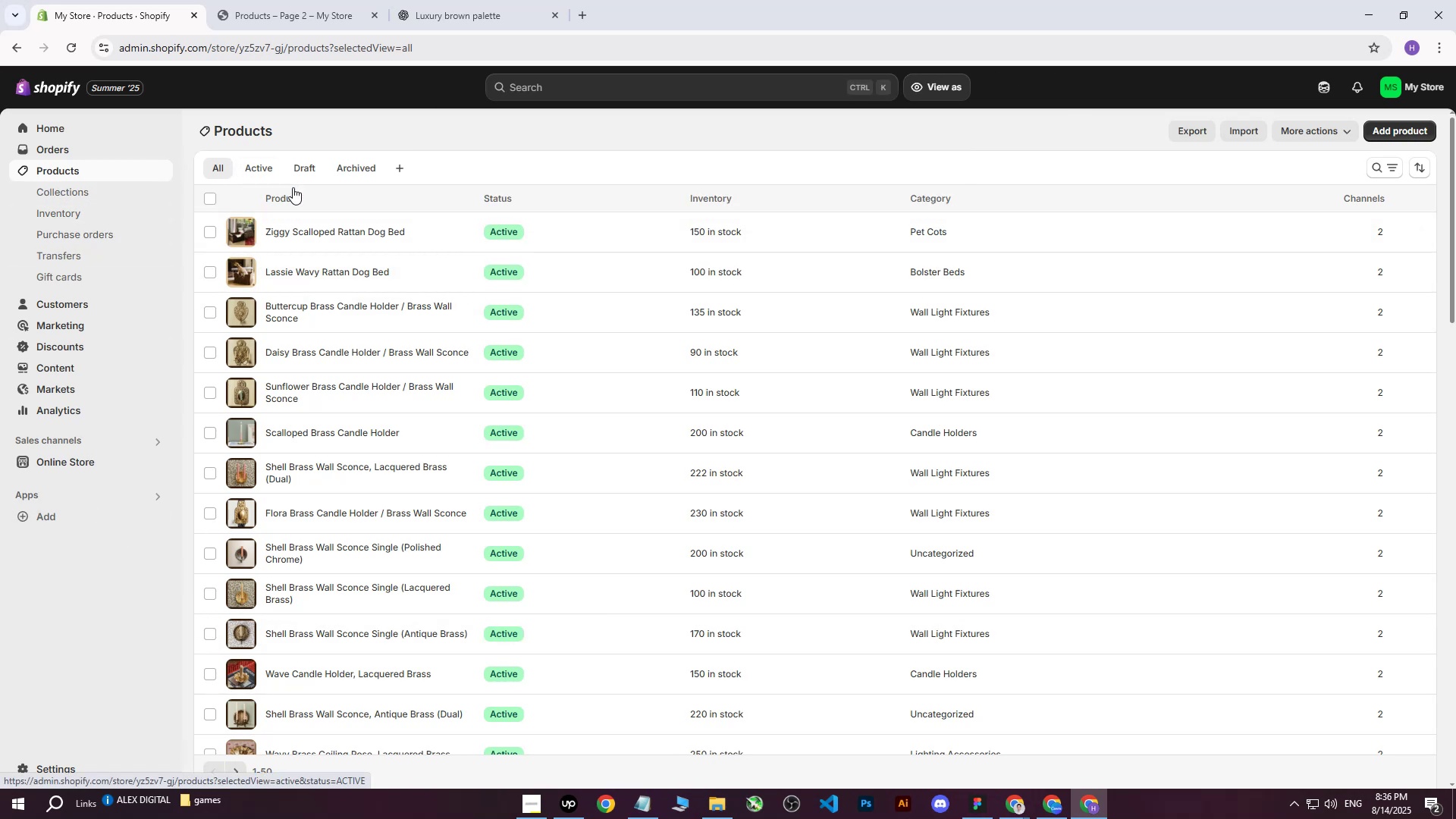 
left_click([1378, 166])
 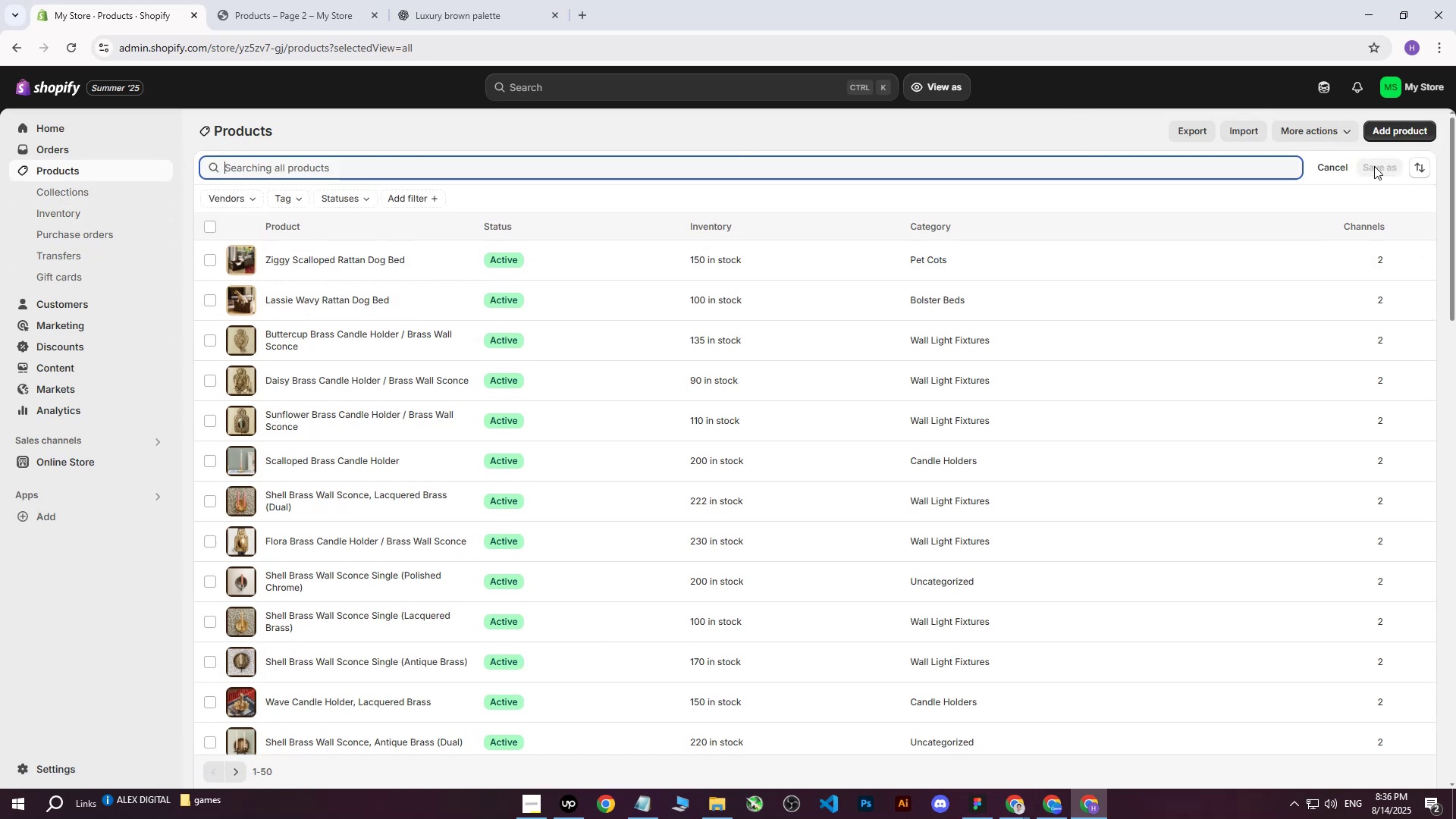 
type(fabl)
 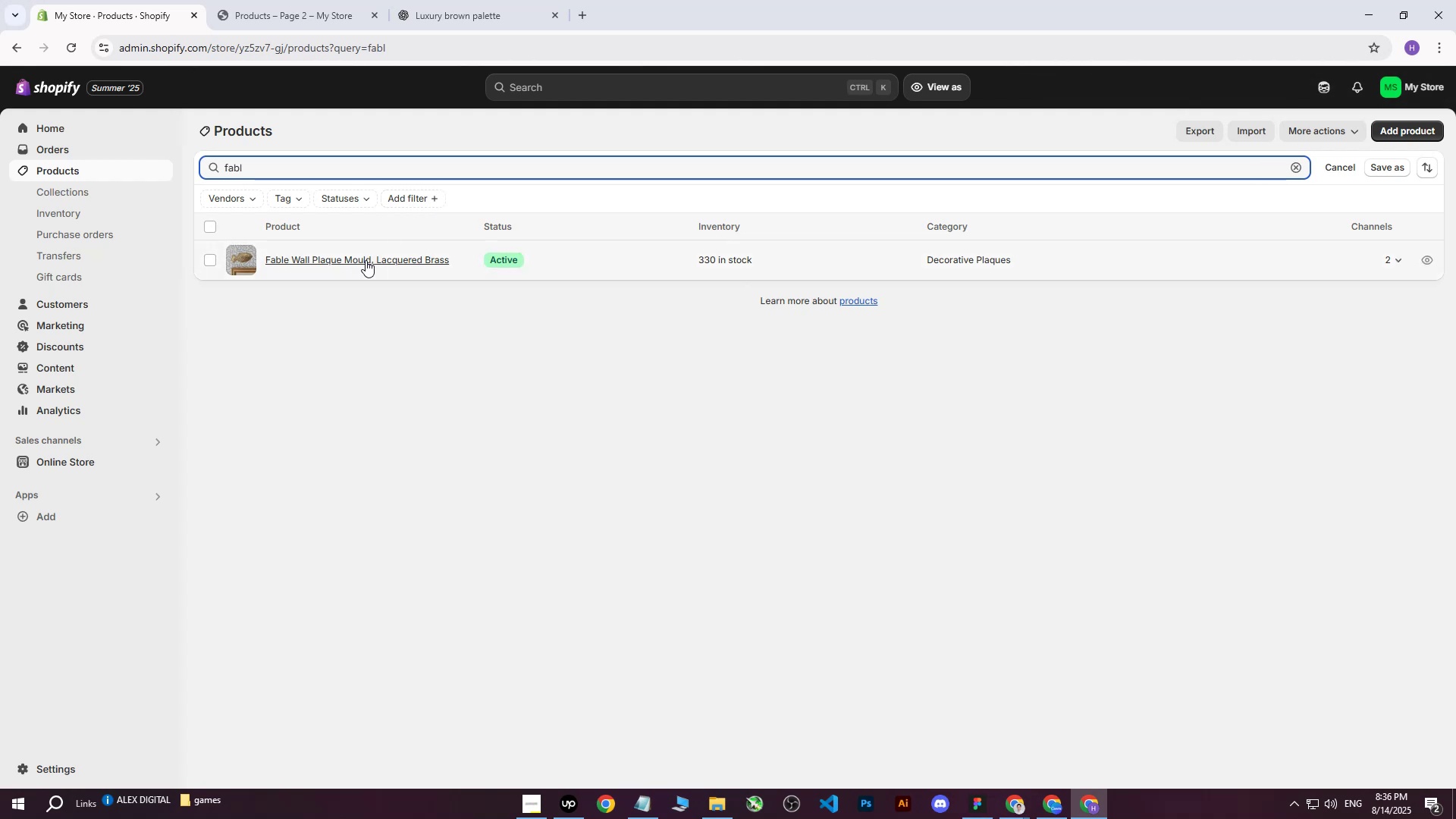 
left_click([366, 260])
 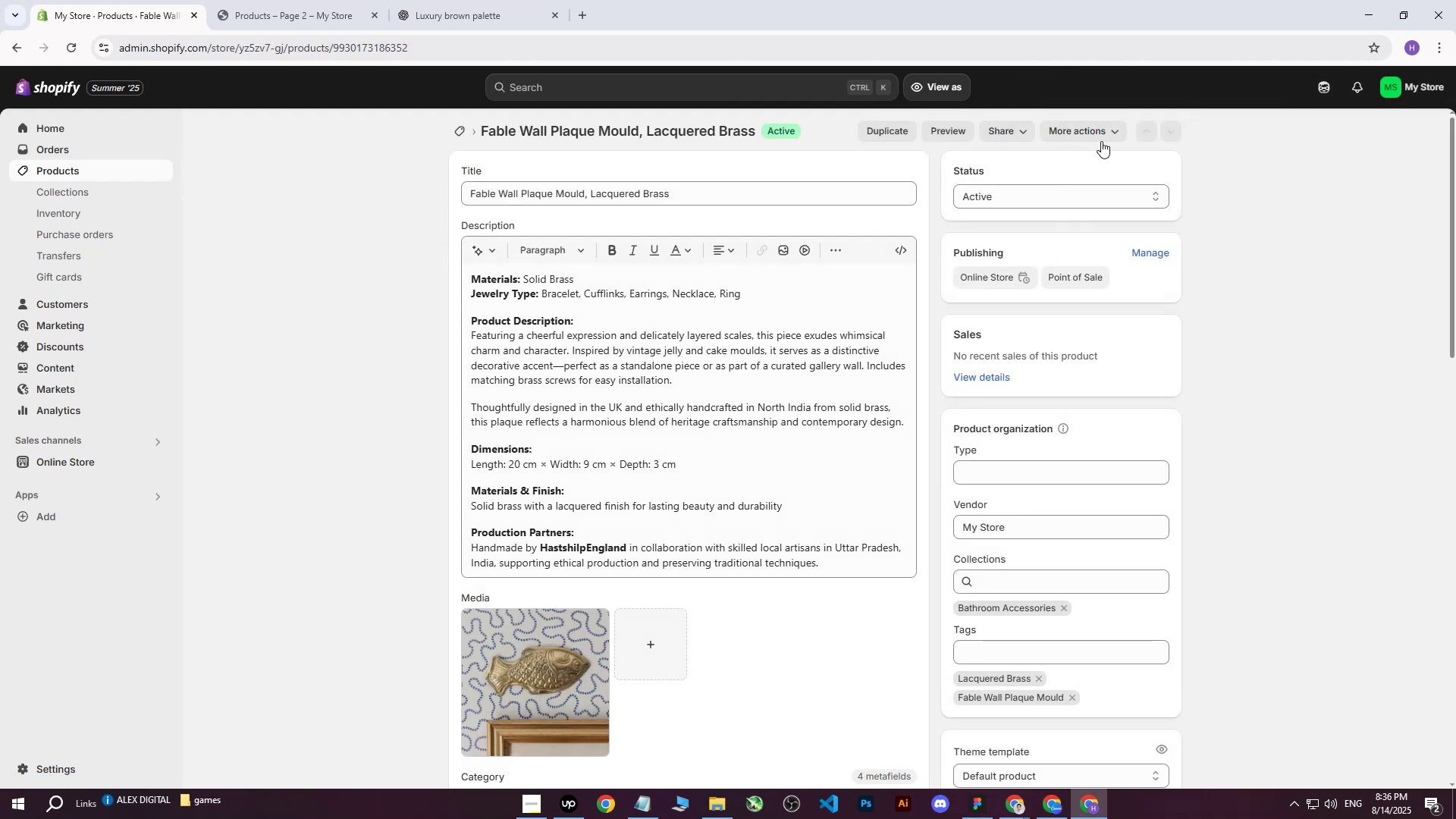 
left_click([1106, 136])
 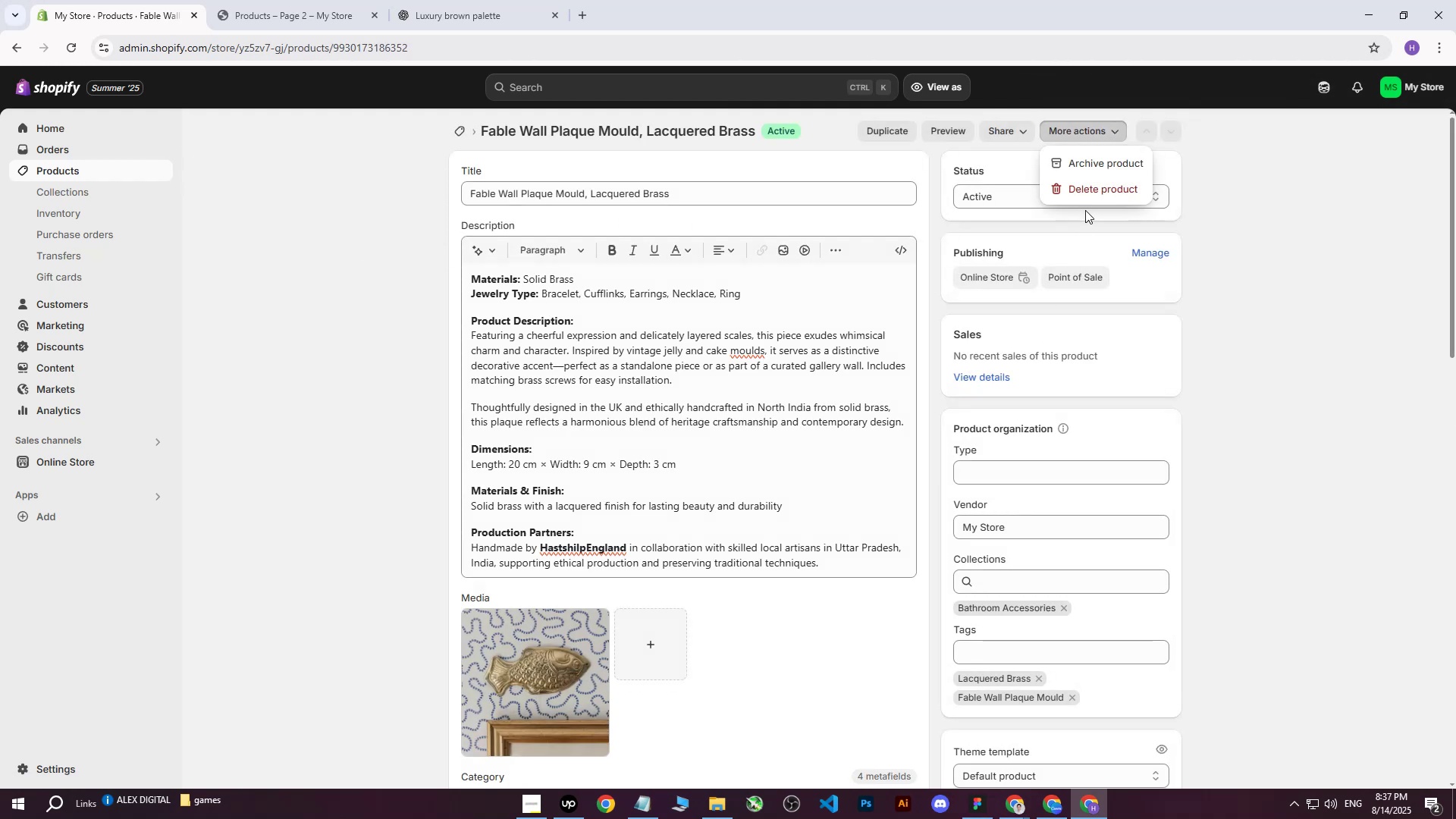 
left_click([1093, 193])
 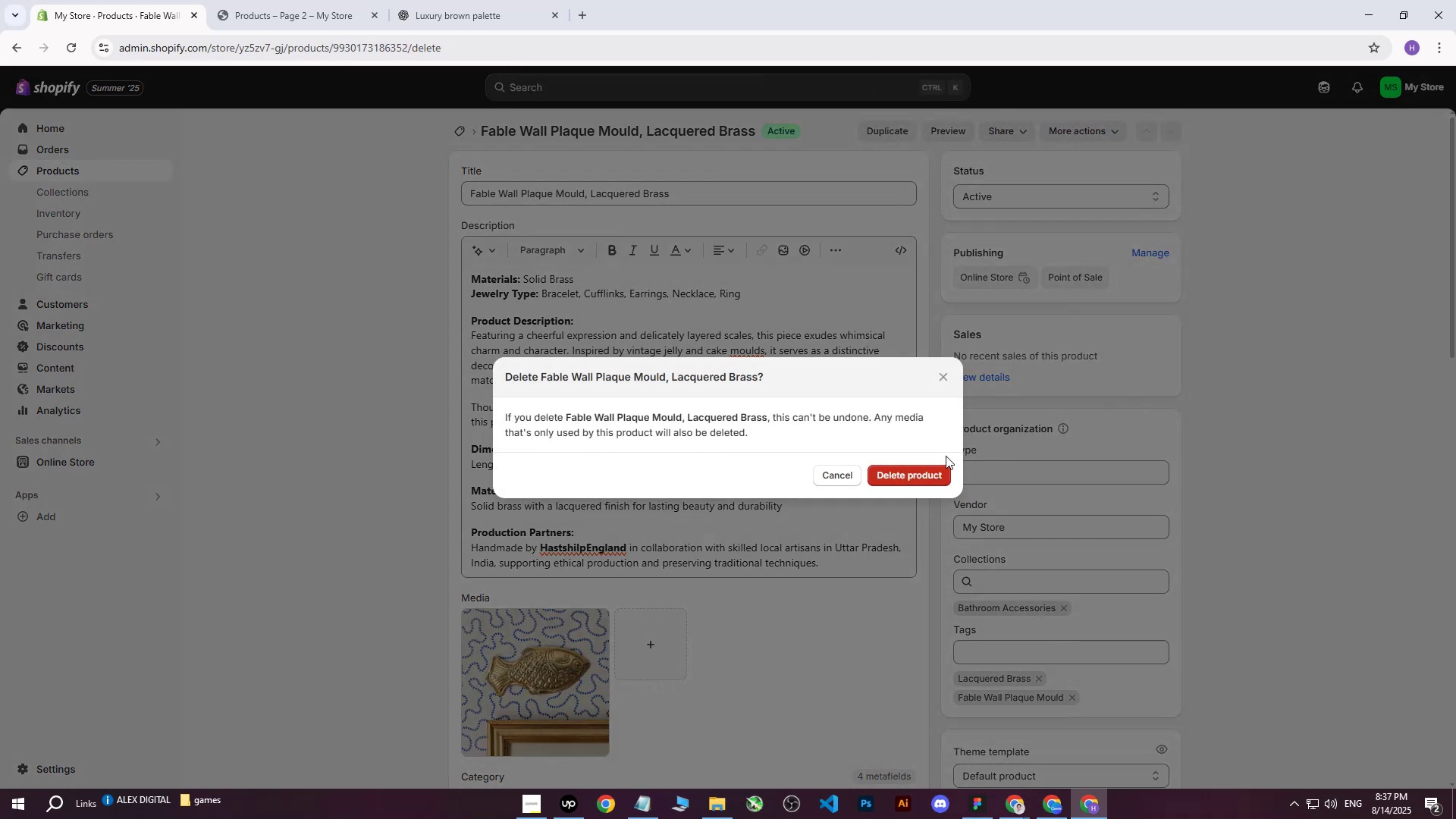 
left_click([921, 471])
 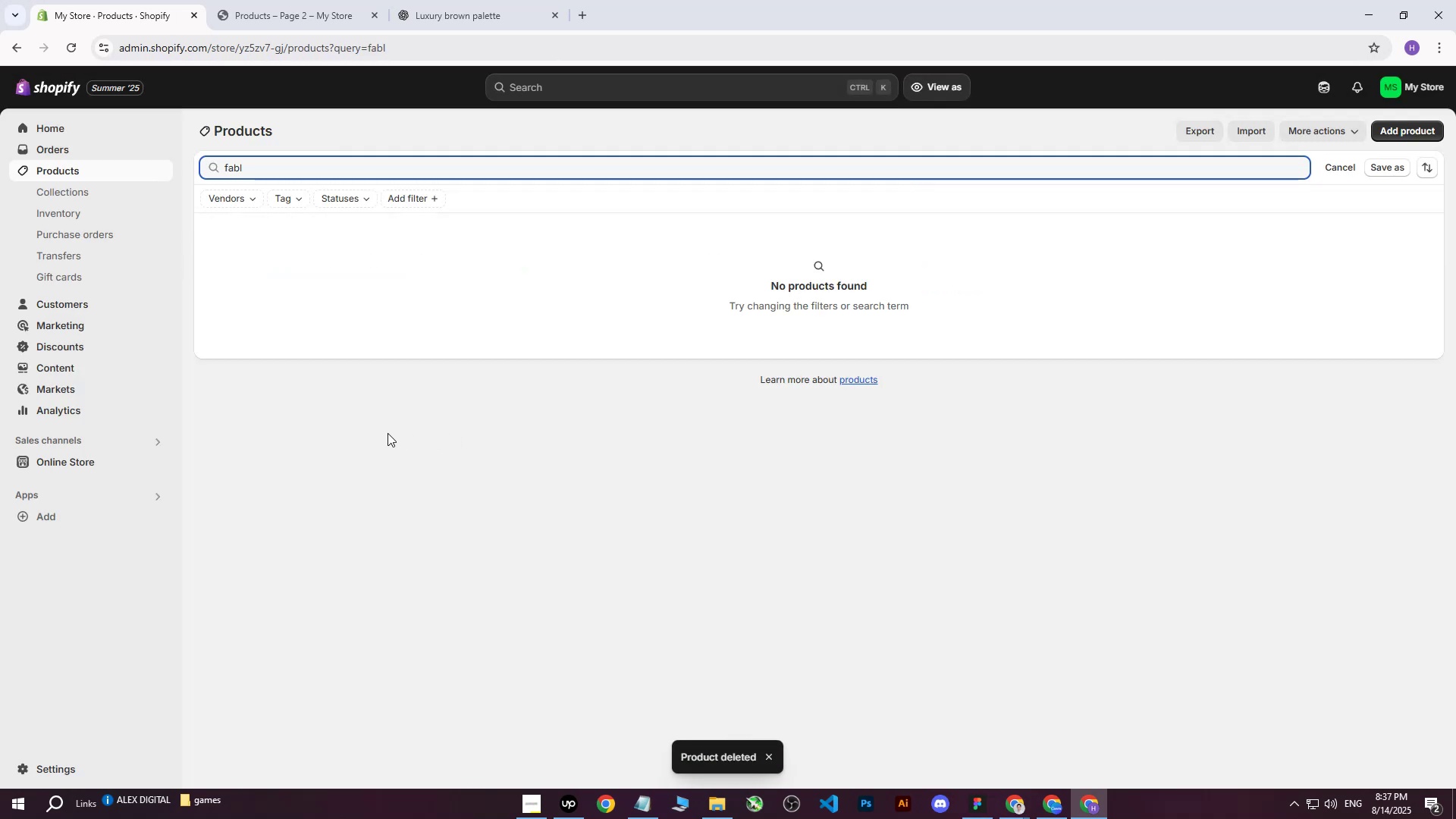 
left_click([432, 435])
 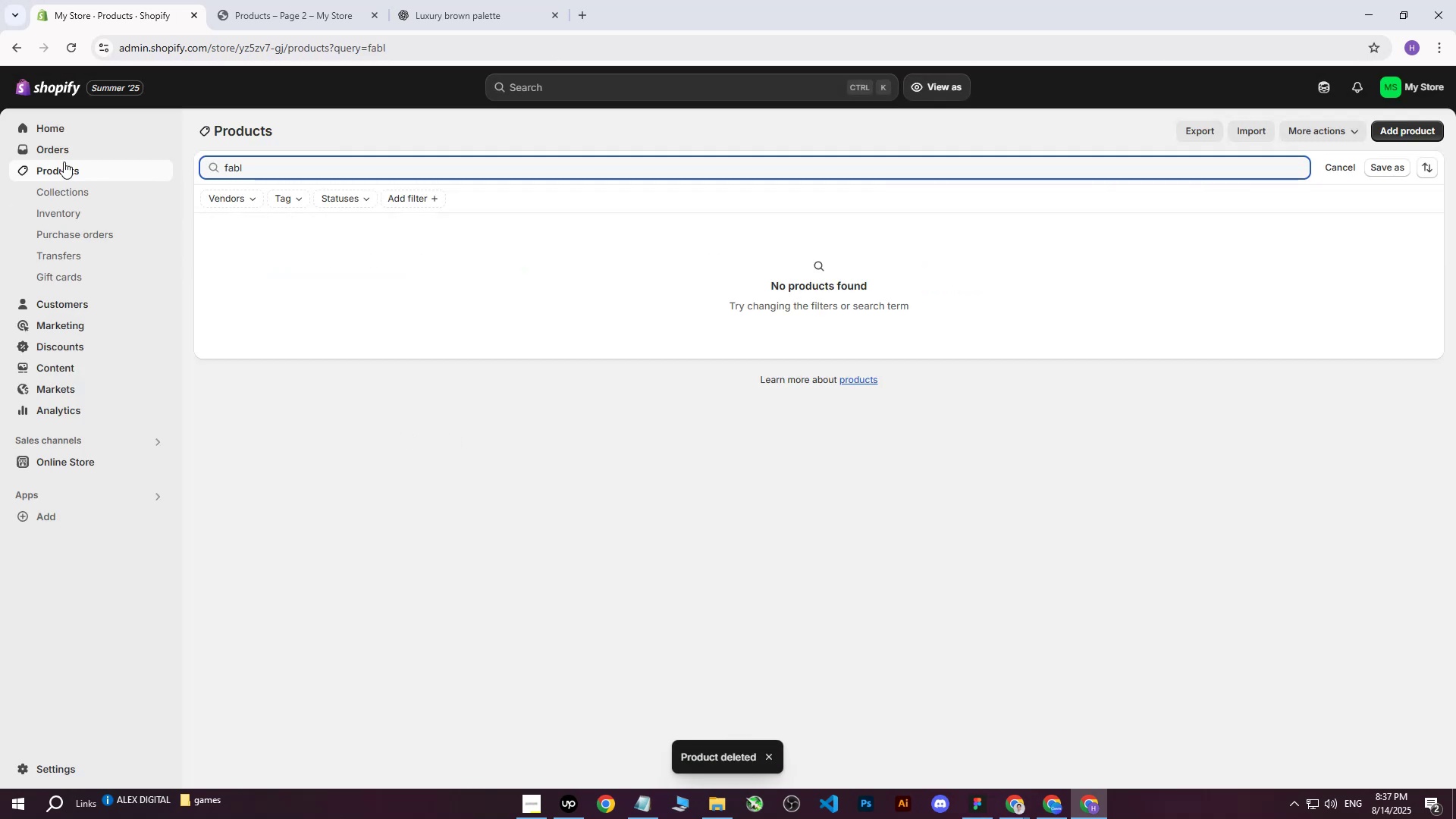 
left_click([64, 162])
 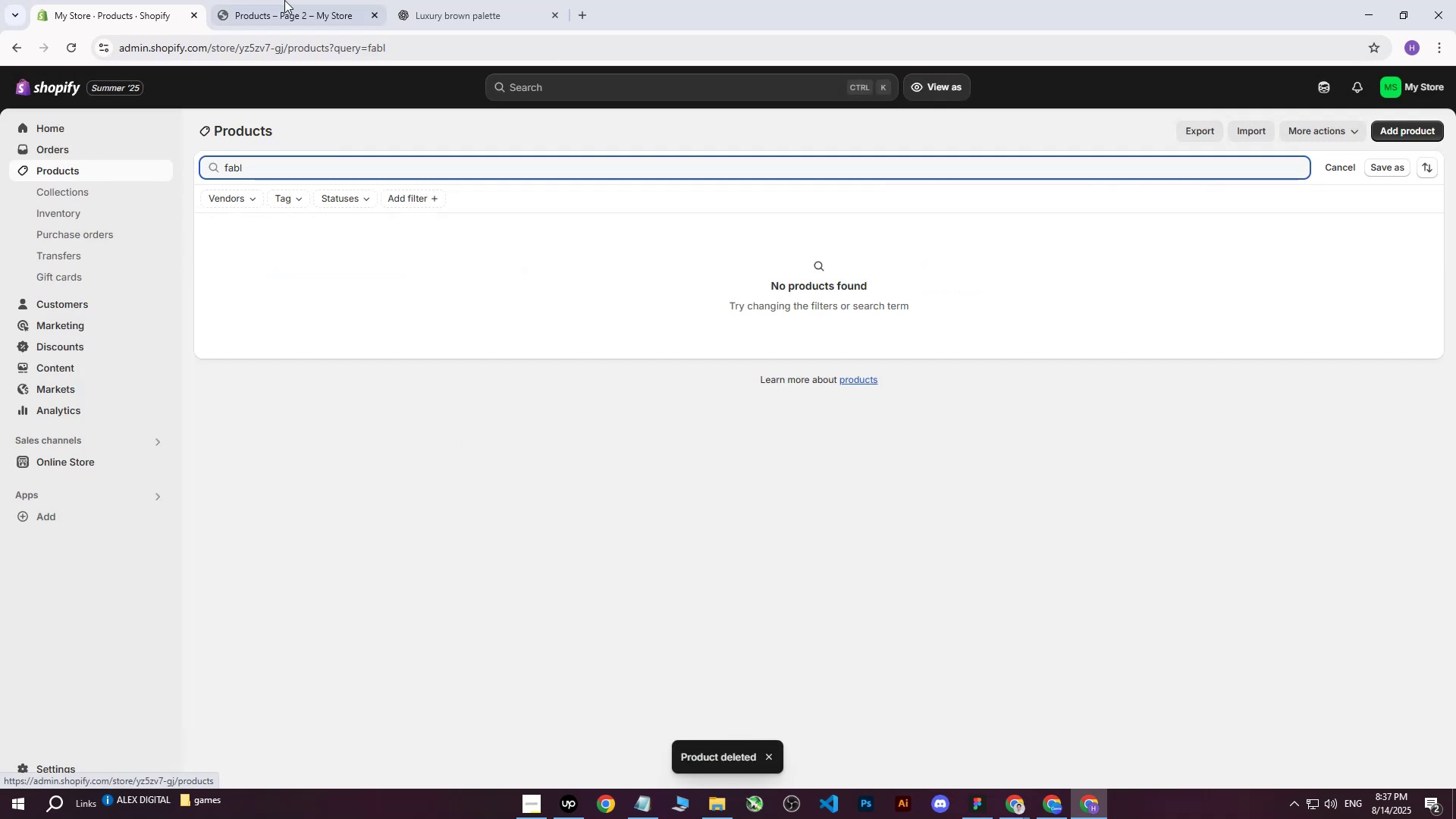 
left_click([287, 0])
 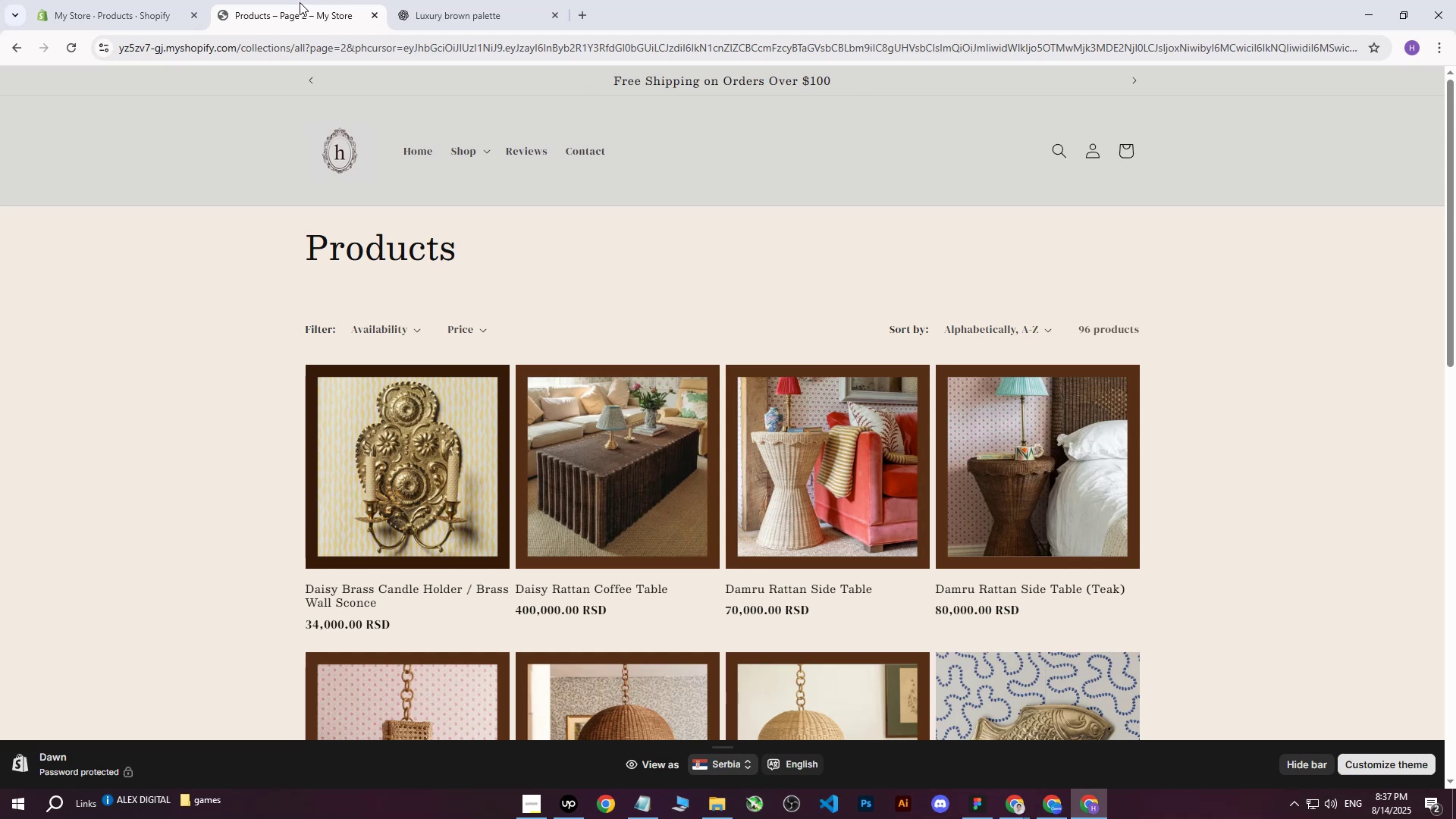 
wait(25.85)
 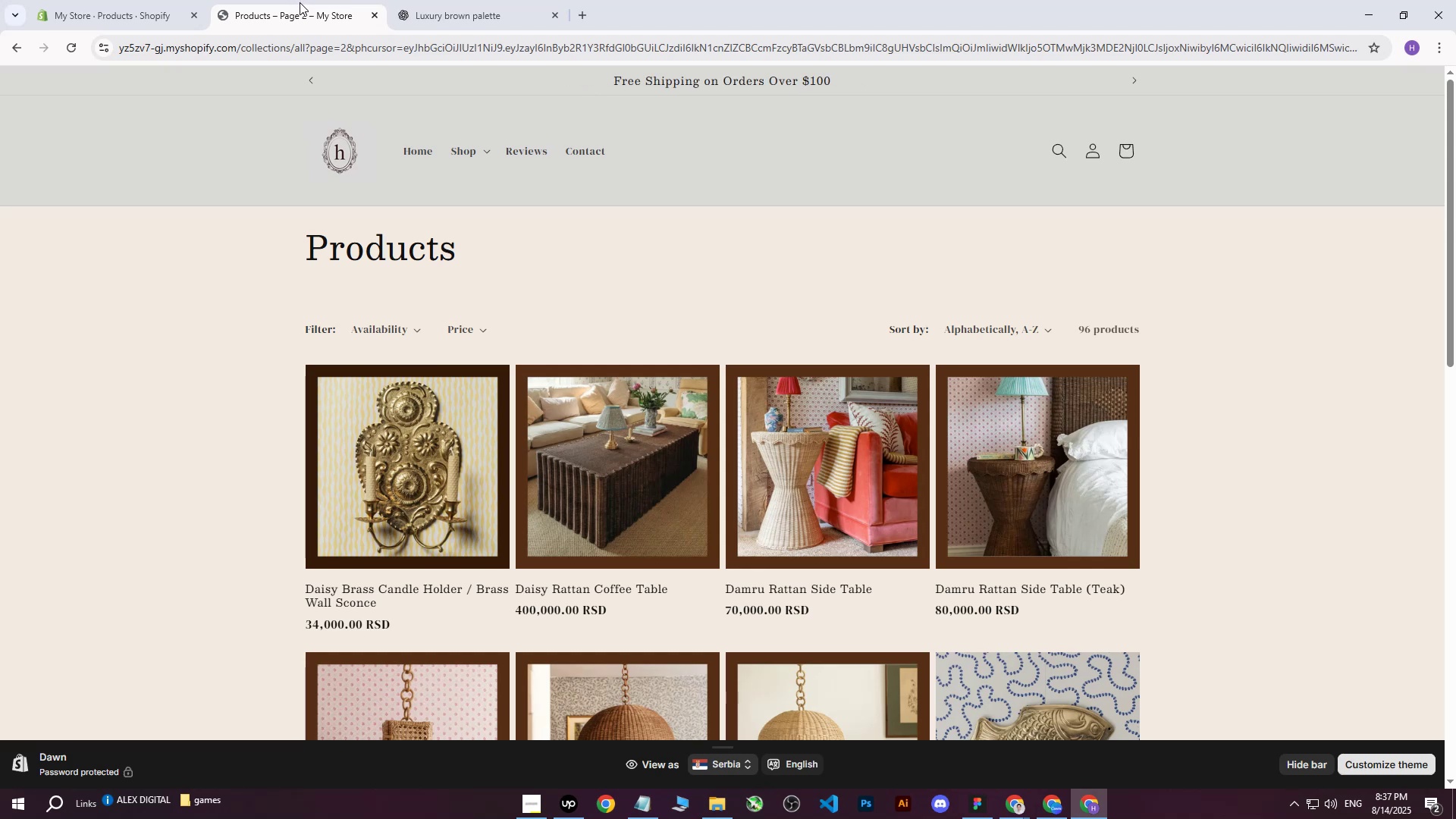 
scroll: coordinate [294, 5], scroll_direction: down, amount: 1.0
 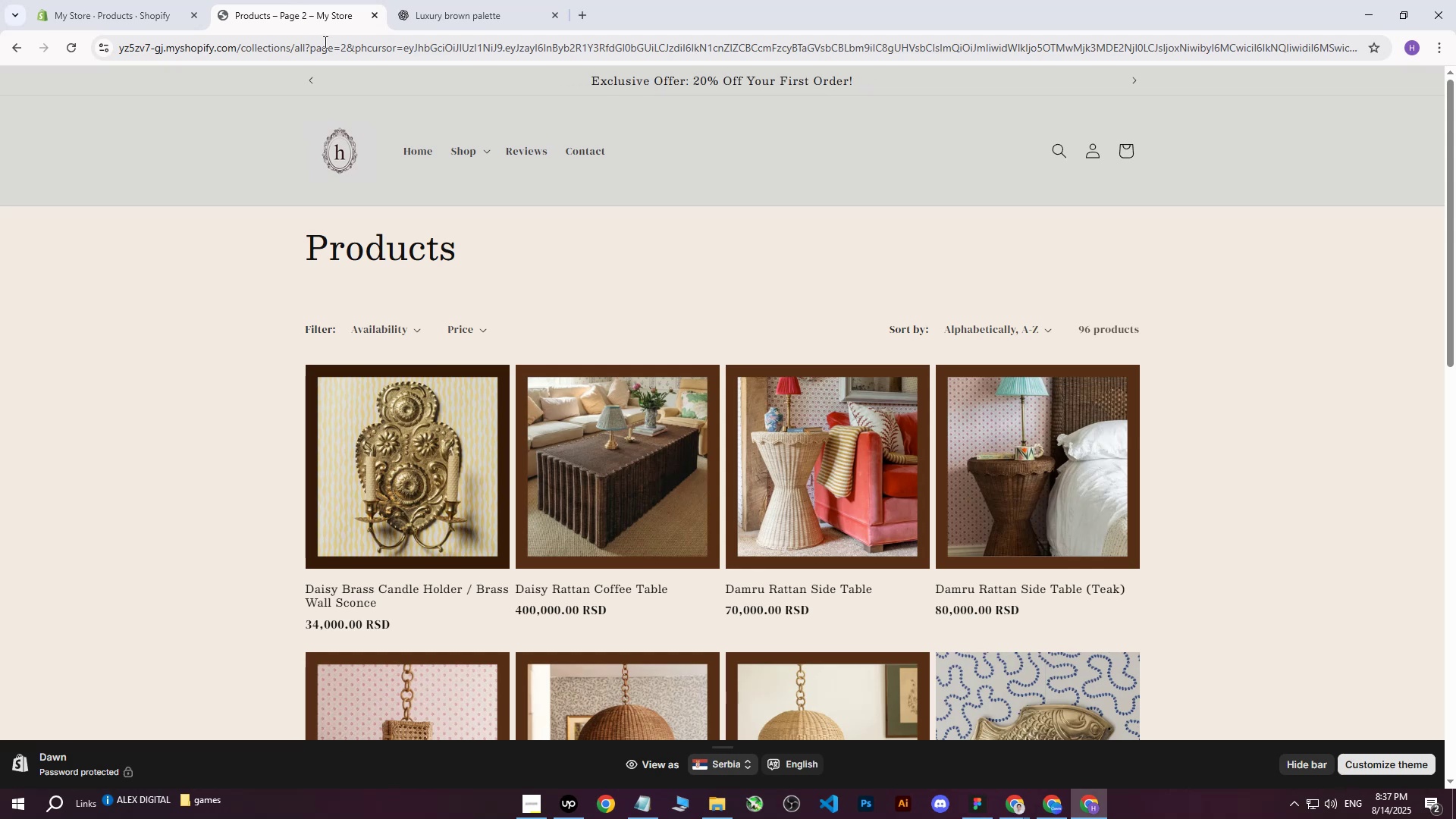 
scroll: coordinate [487, 180], scroll_direction: up, amount: 1.0
 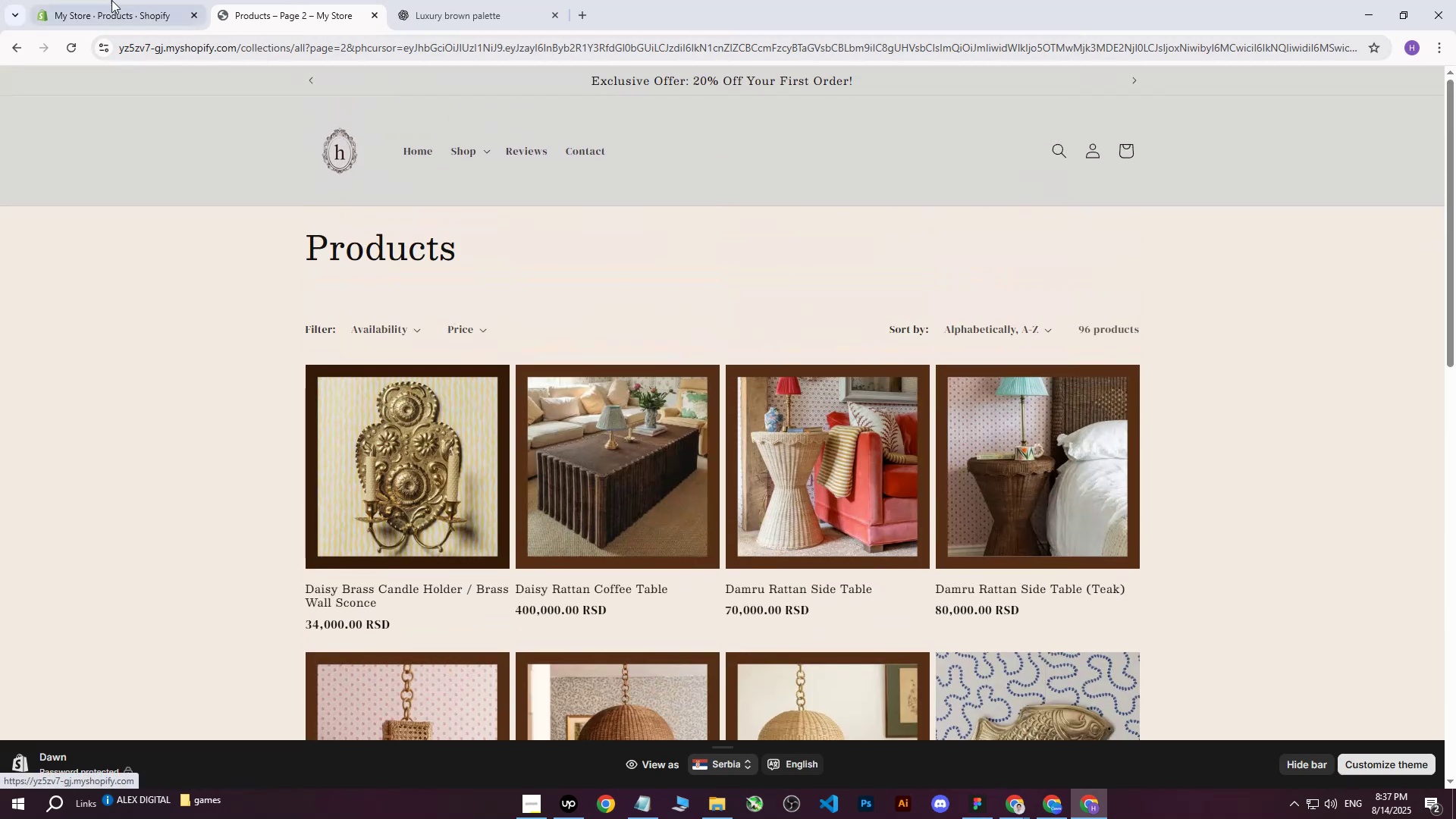 
left_click([83, 0])
 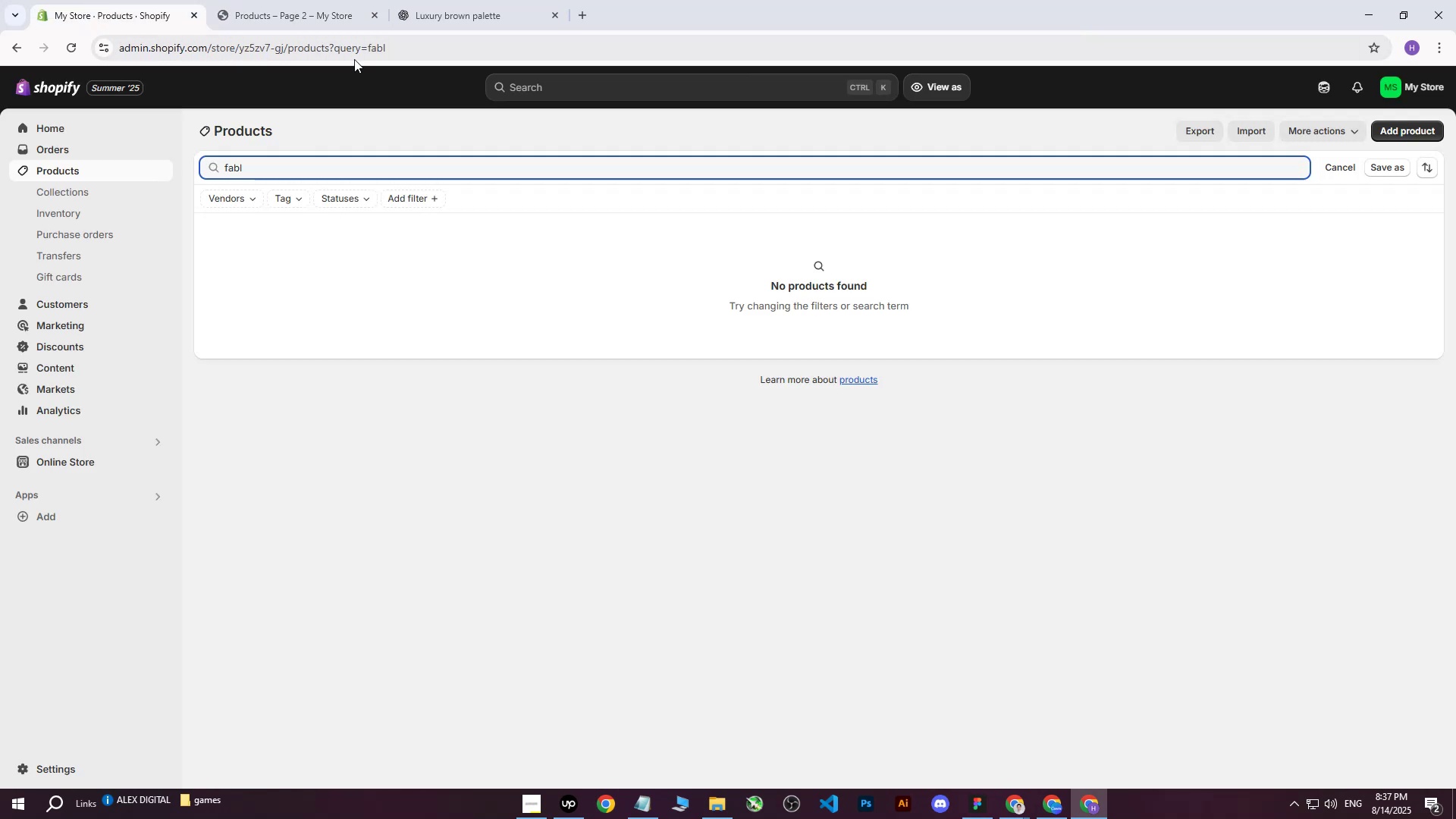 
left_click([348, 0])
 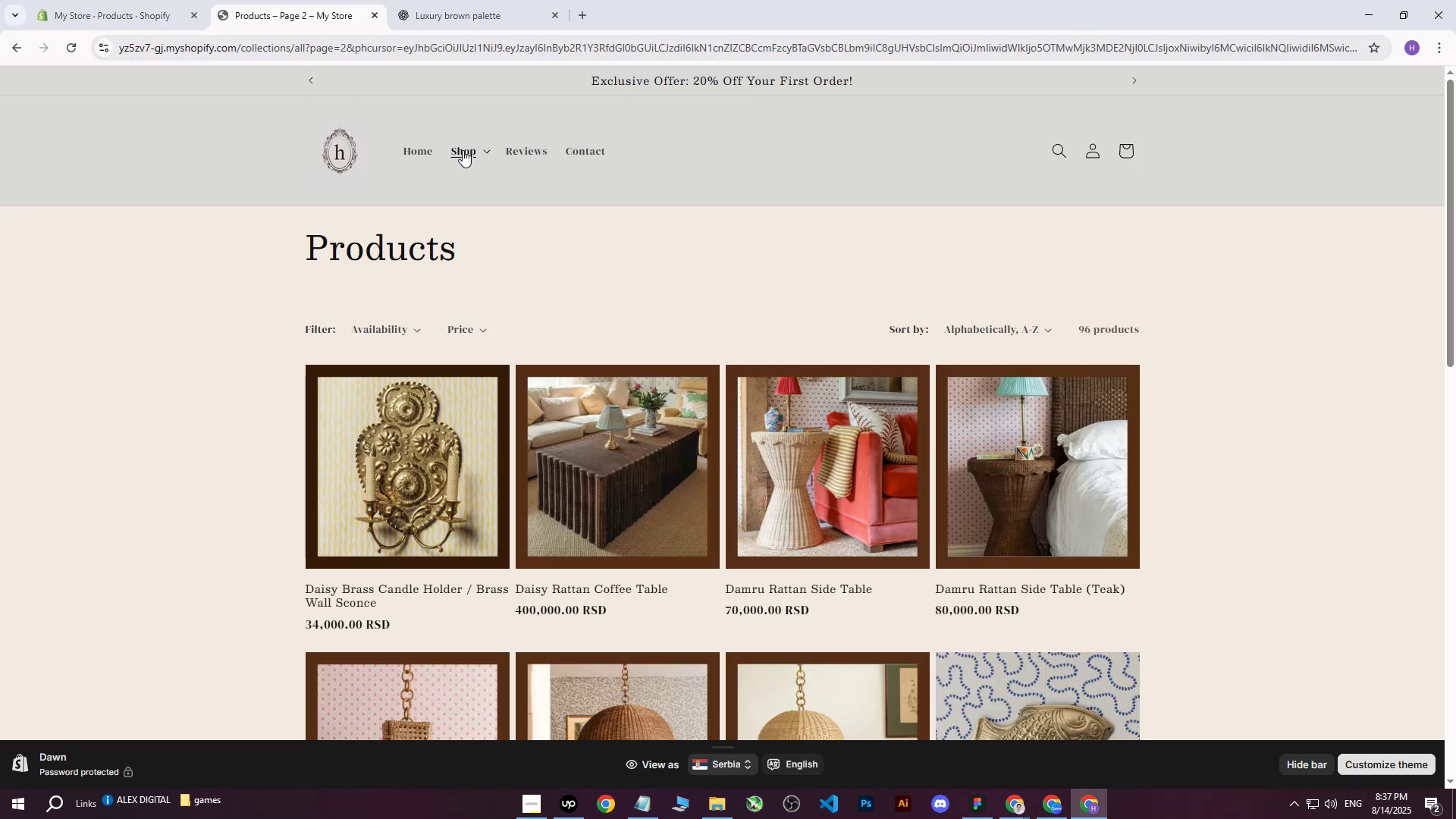 
left_click([119, 0])
 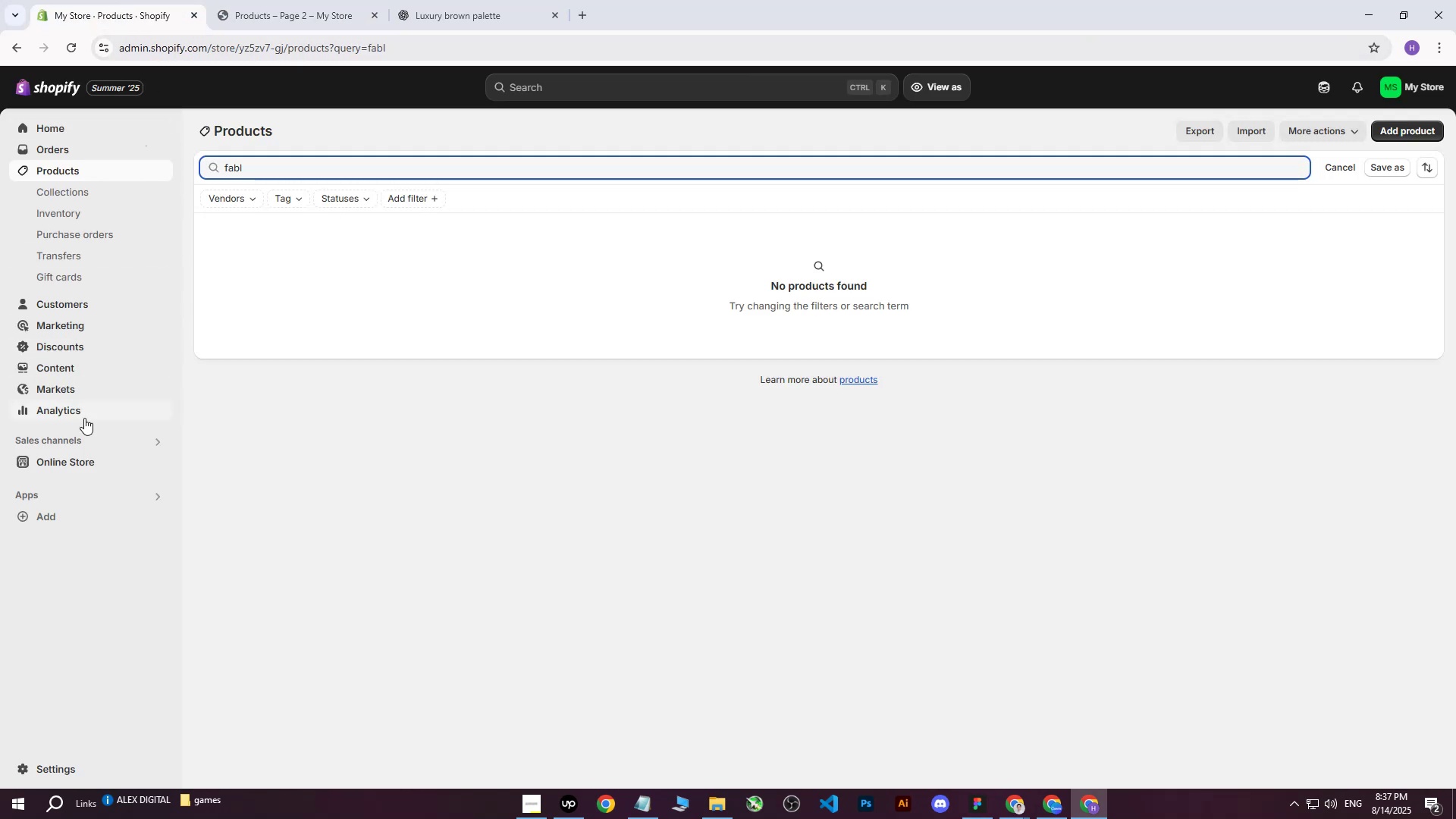 
left_click([86, 460])
 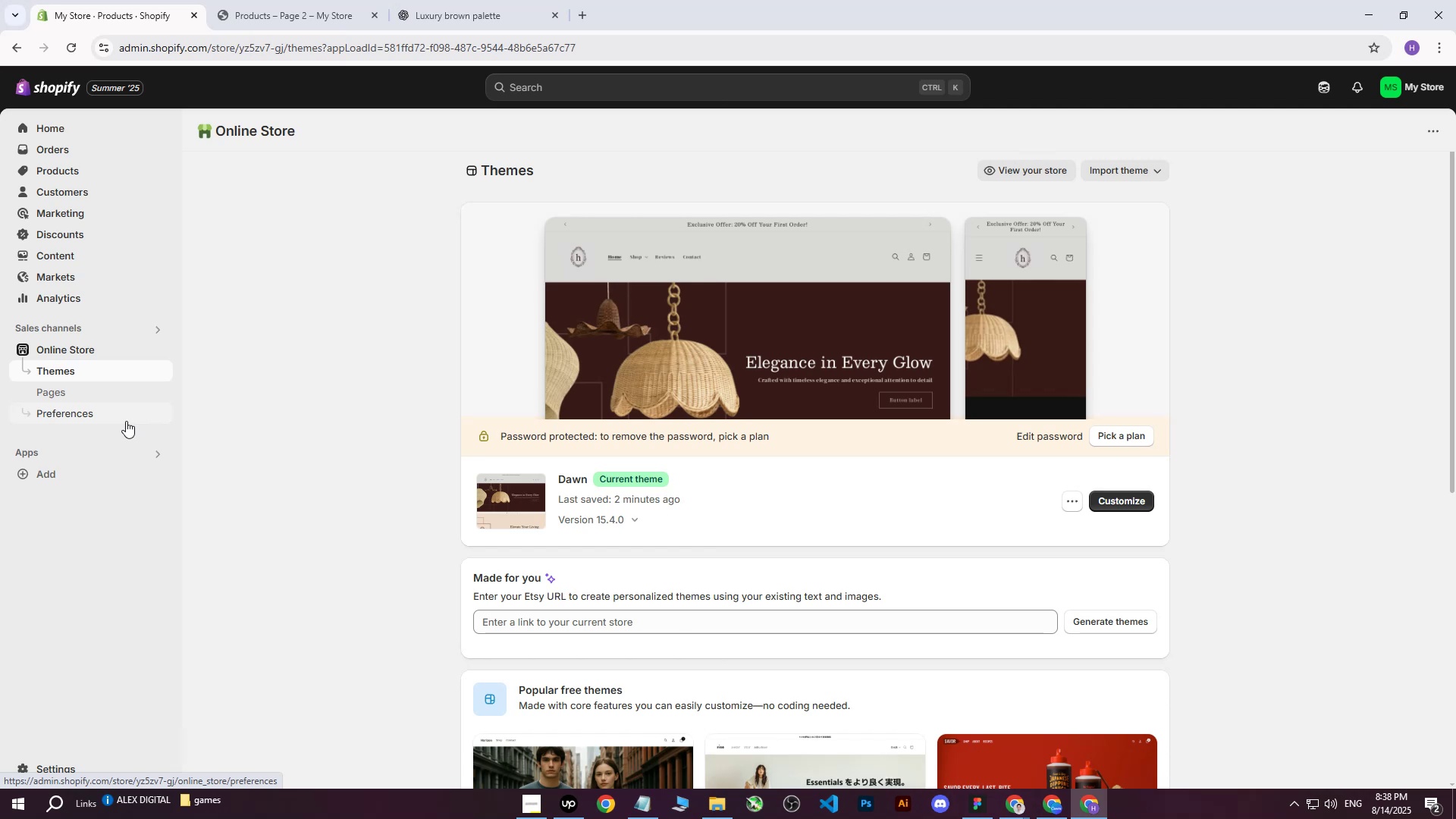 
wait(39.72)
 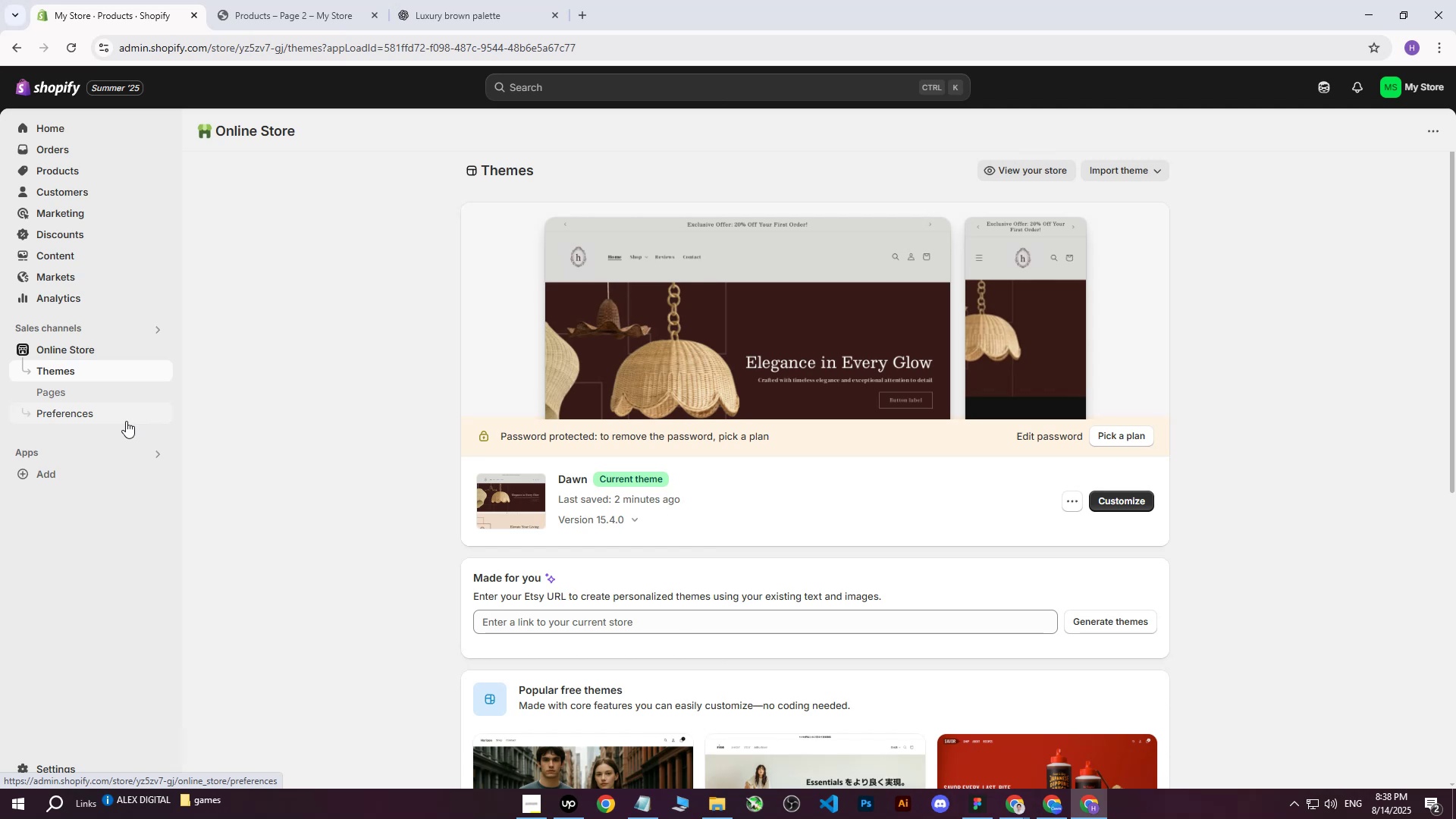 
double_click([481, 201])
 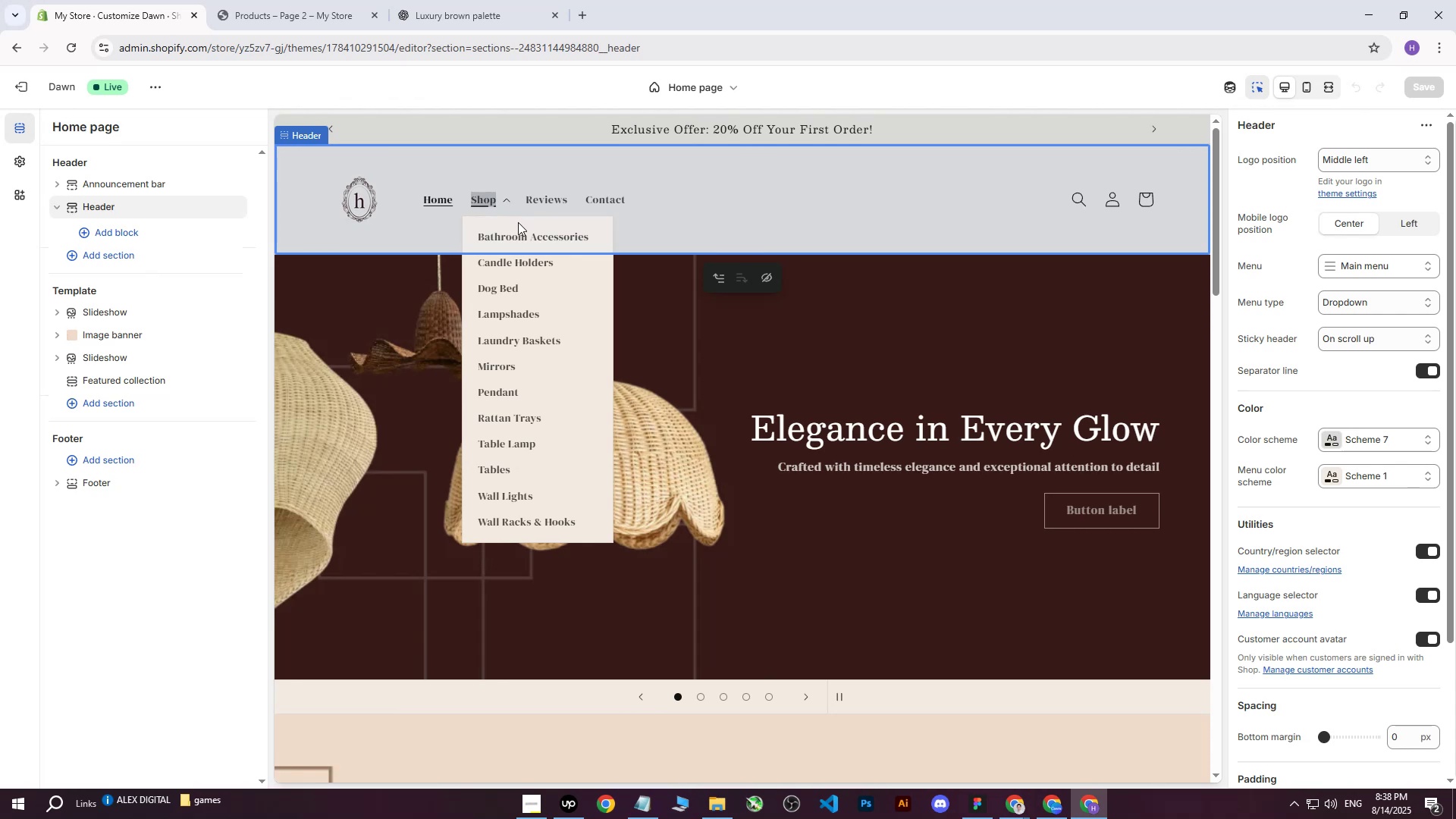 
left_click([521, 230])
 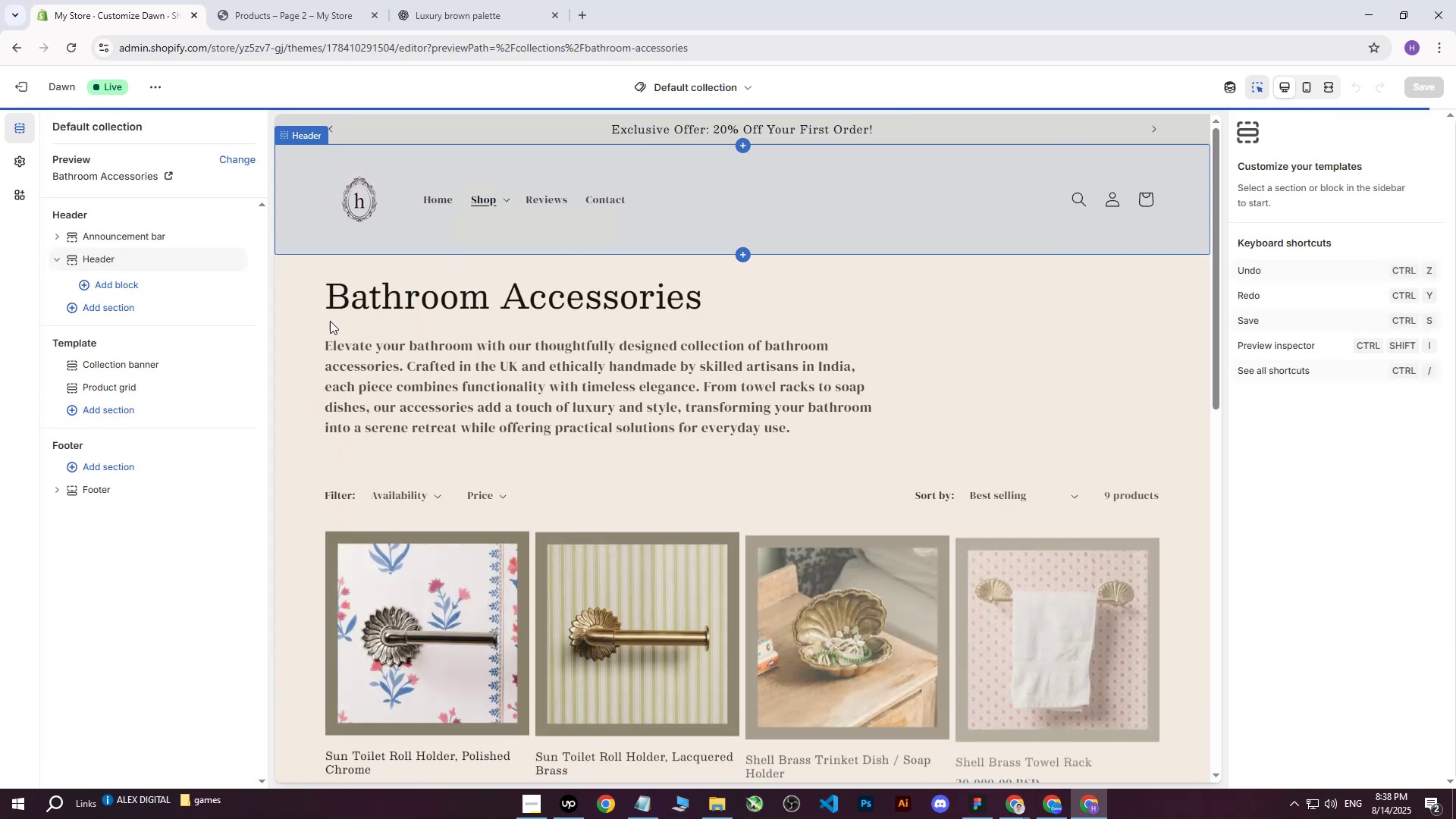 
left_click([297, 317])
 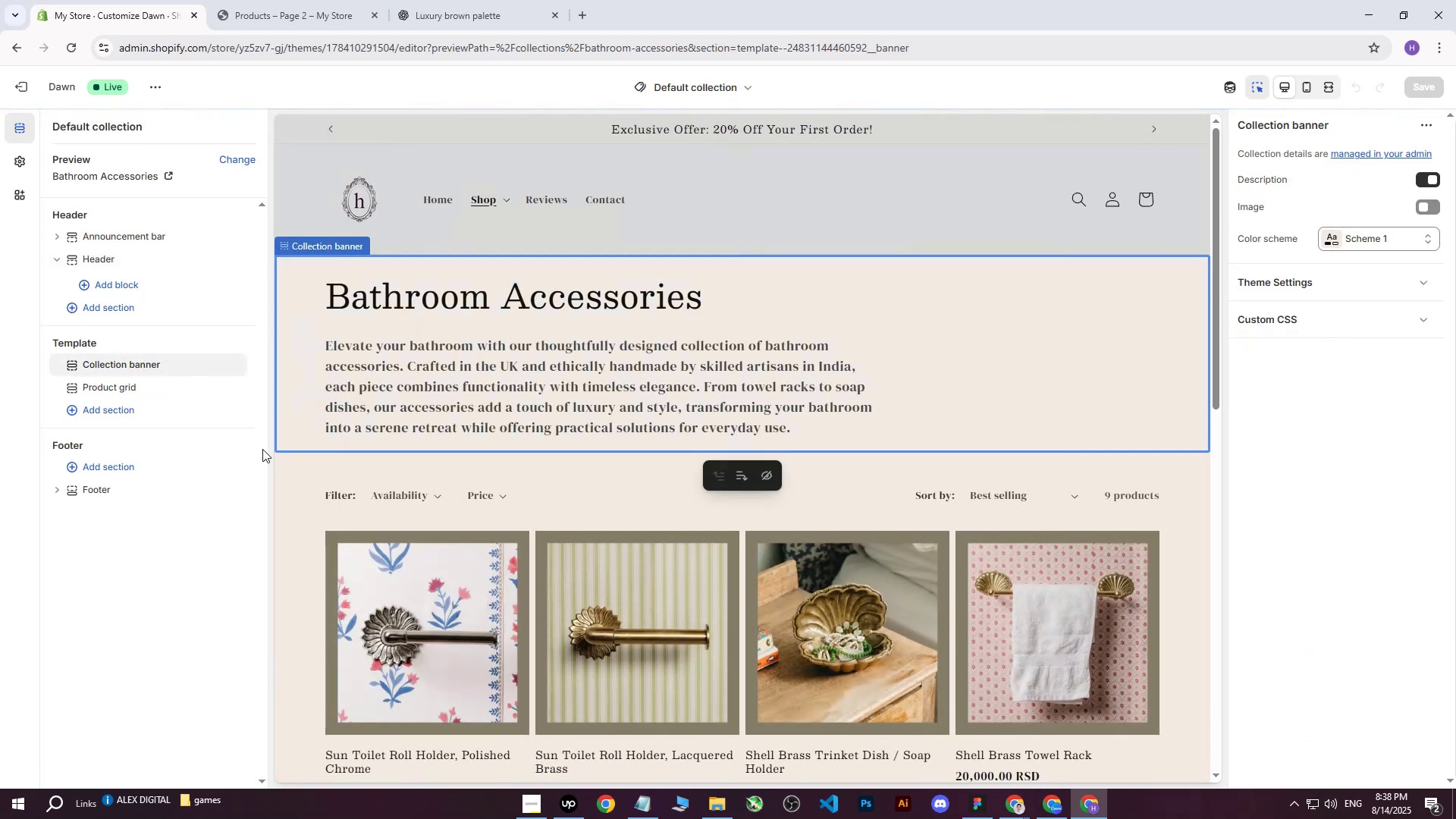 
left_click([185, 553])
 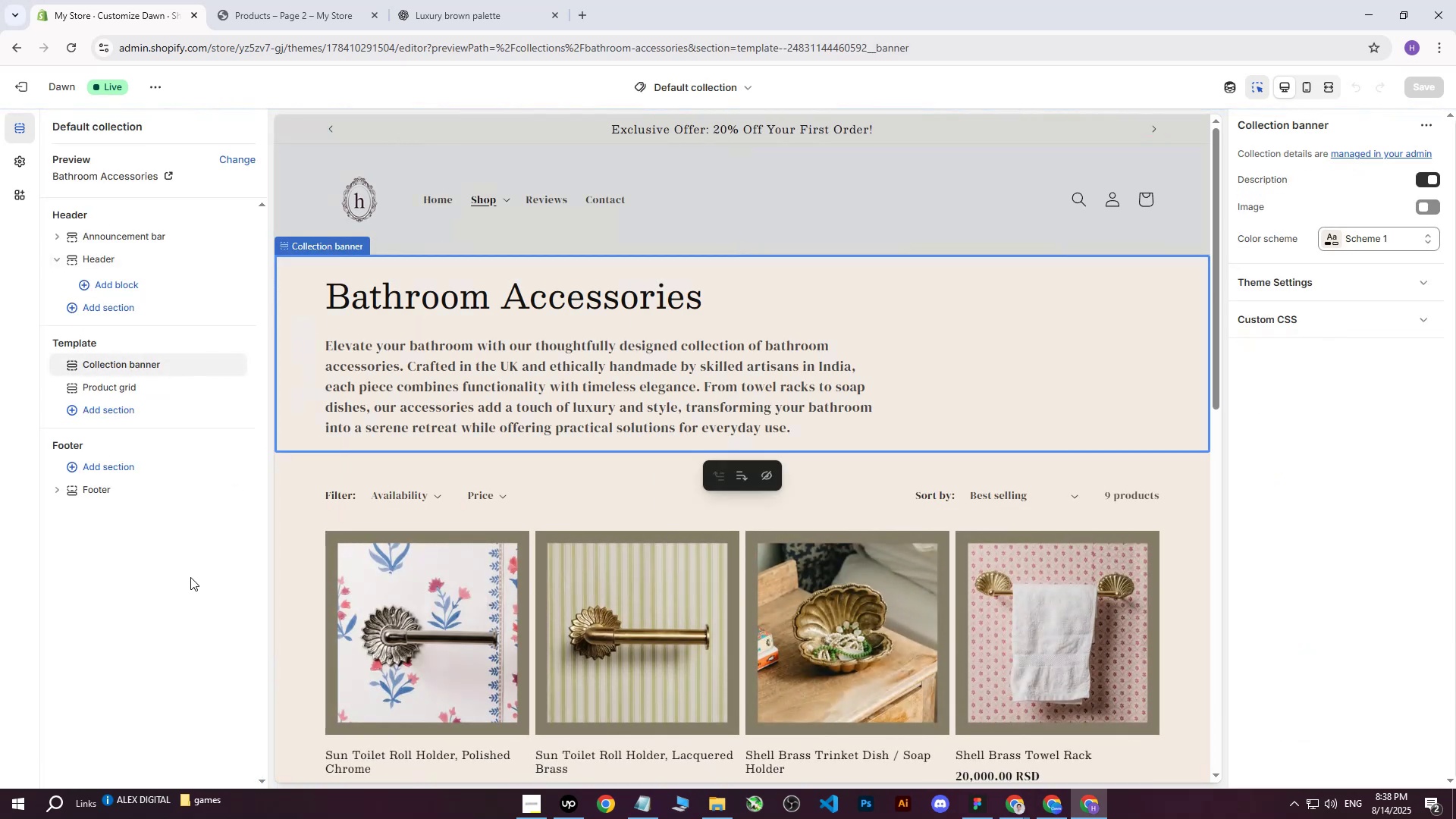 
scroll: coordinate [279, 504], scroll_direction: down, amount: 2.0
 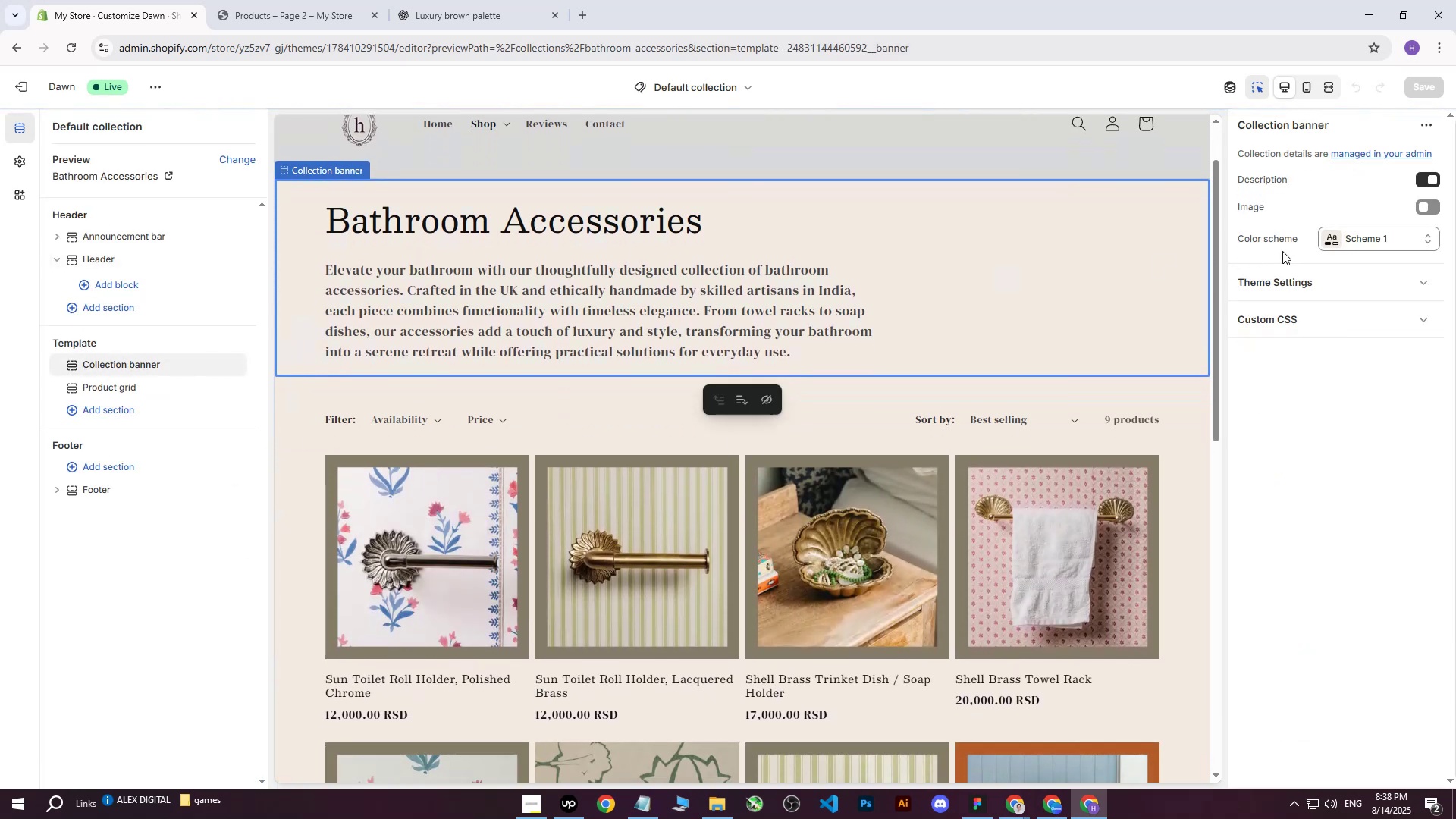 
left_click([1336, 240])
 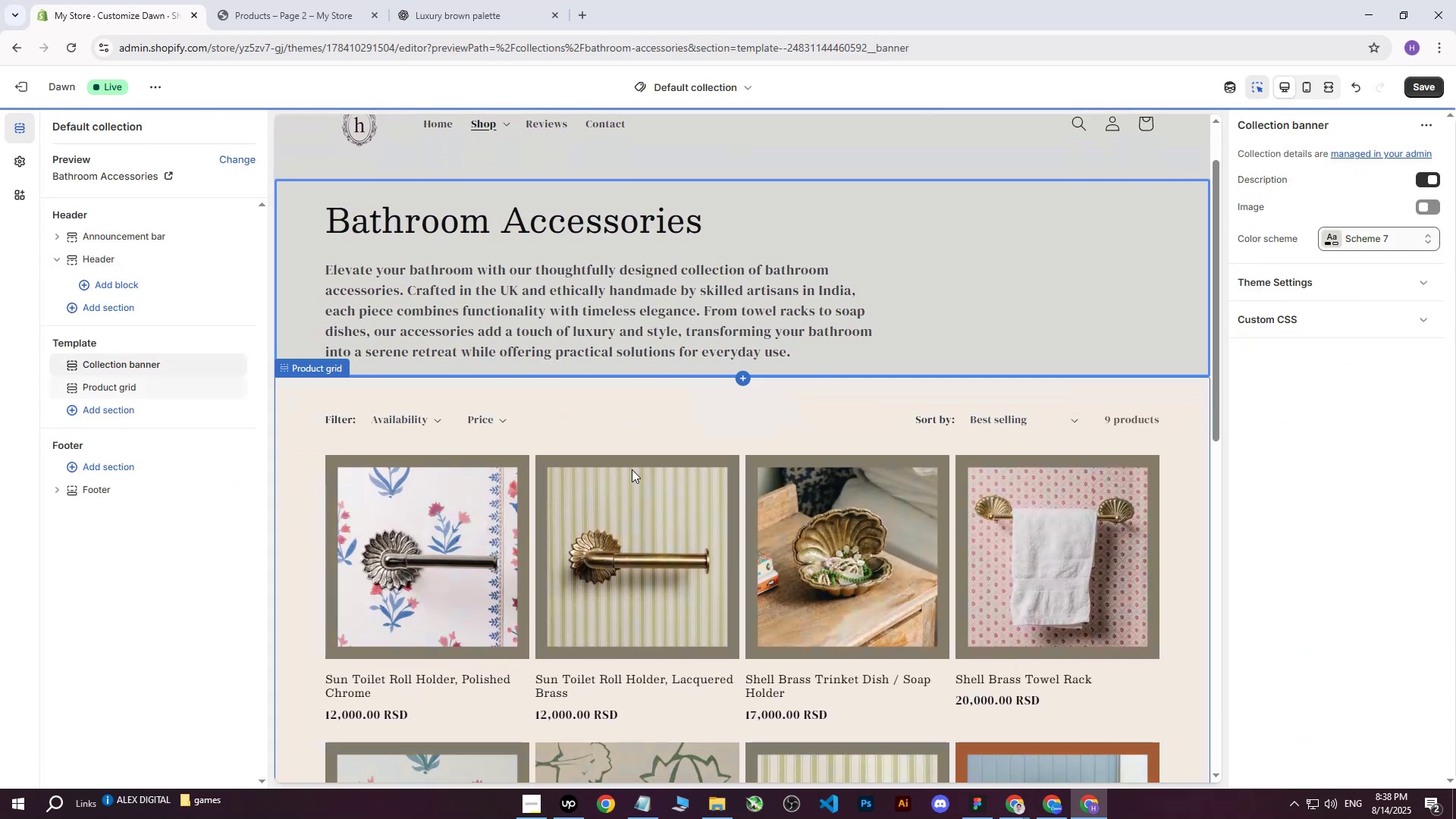 
left_click([300, 409])
 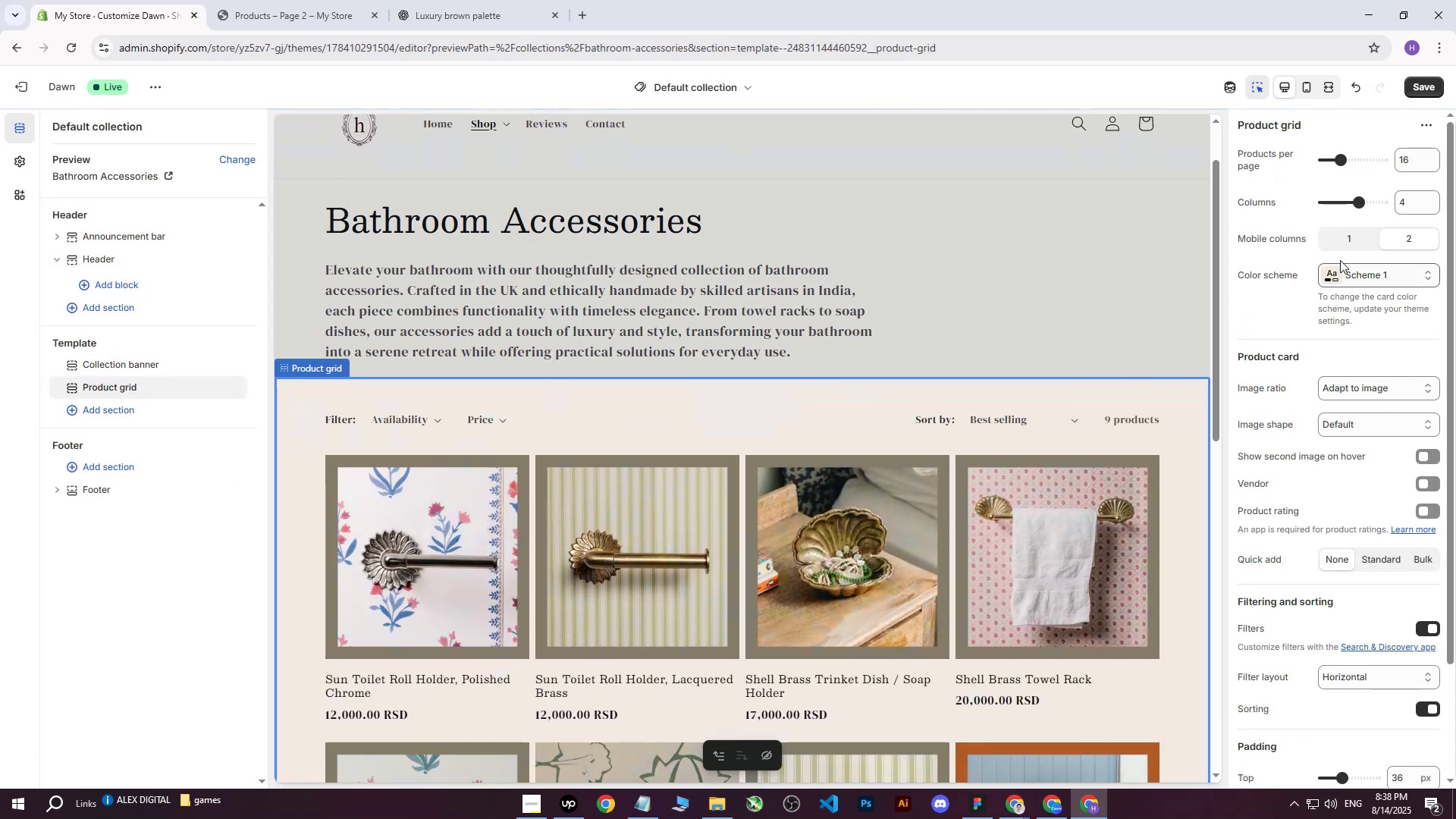 
left_click([1333, 274])
 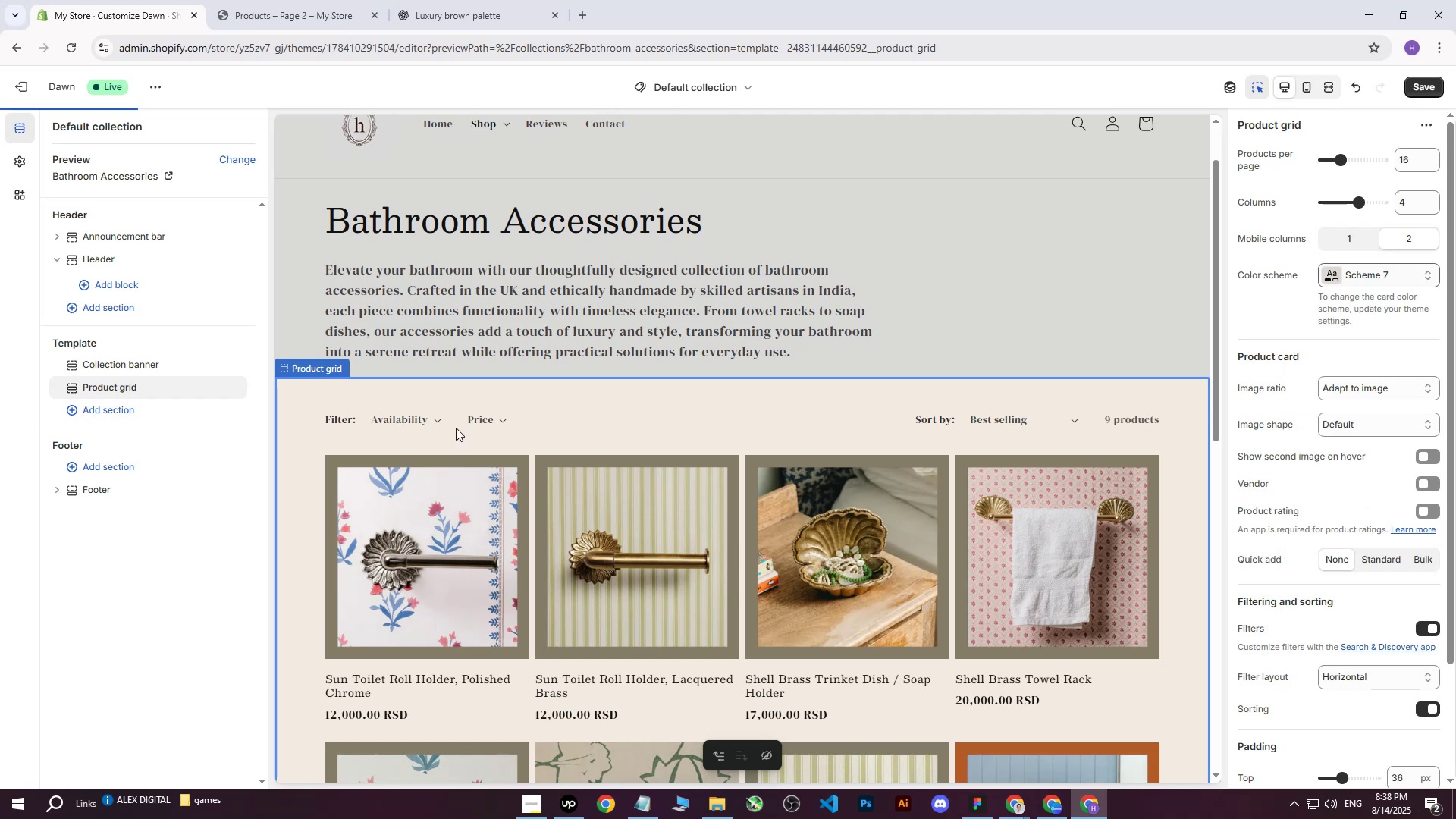 
scroll: coordinate [465, 407], scroll_direction: down, amount: 14.0
 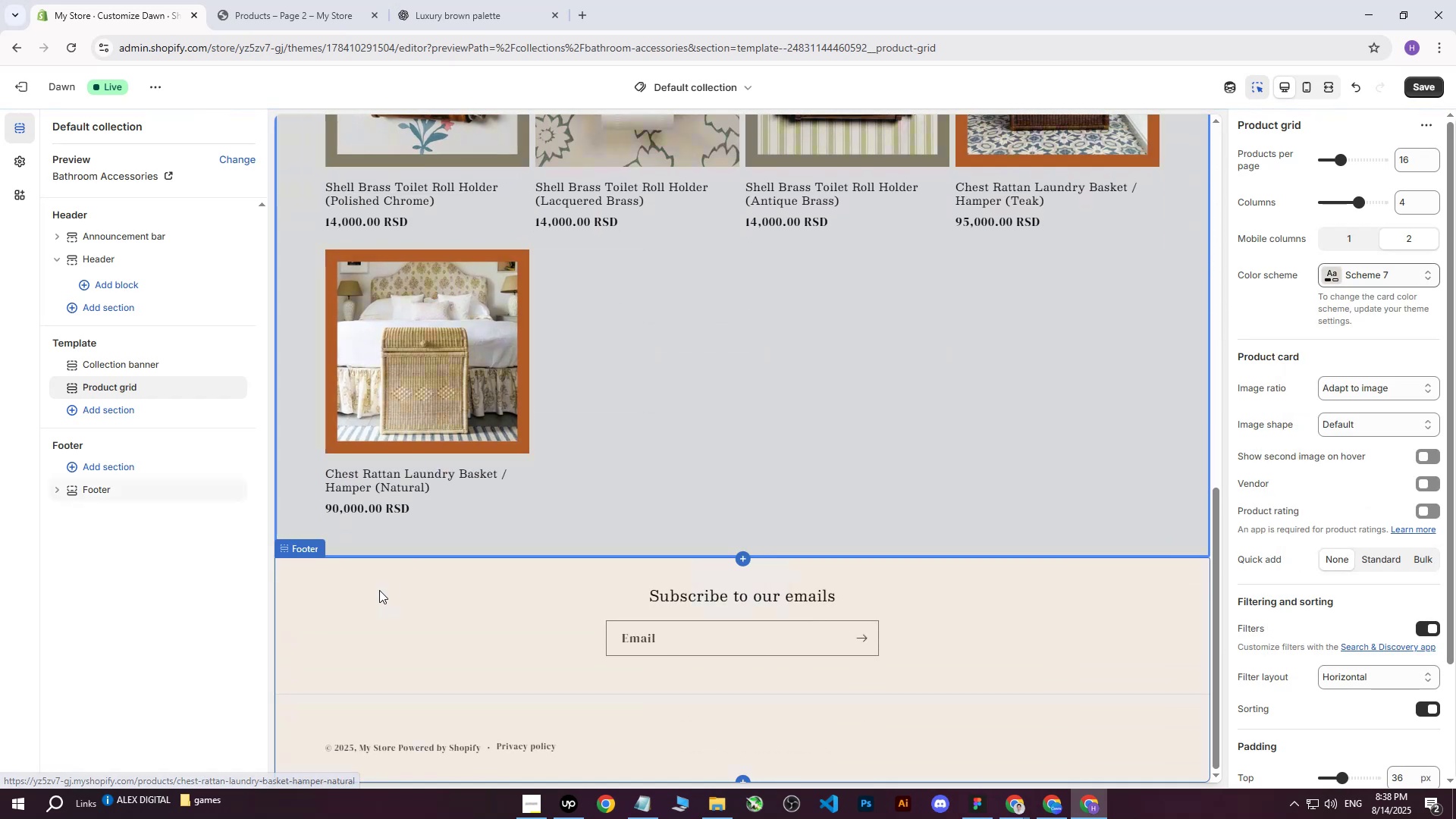 
scroll: coordinate [383, 592], scroll_direction: up, amount: 17.0
 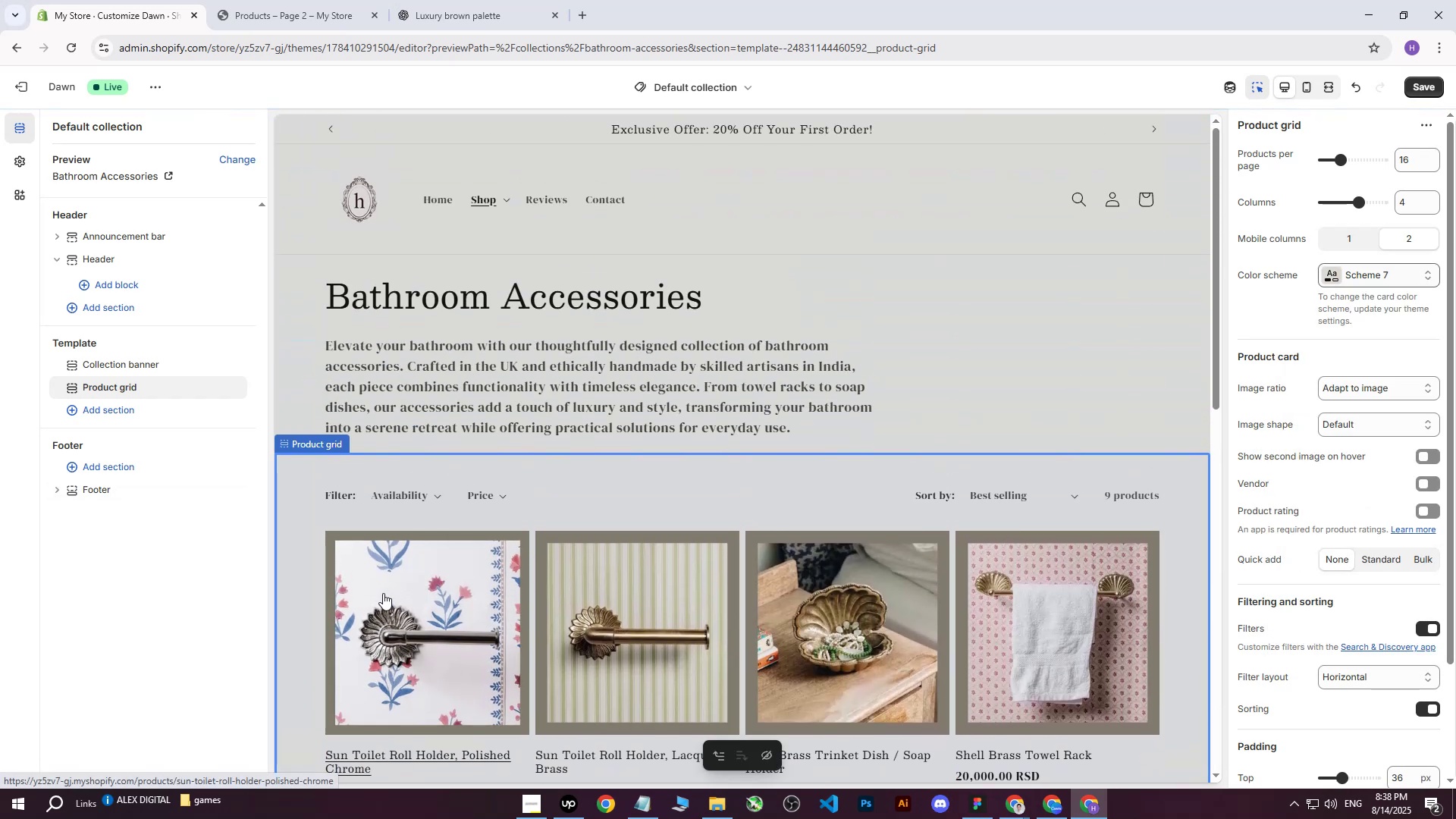 
scroll: coordinate [383, 592], scroll_direction: down, amount: 18.0
 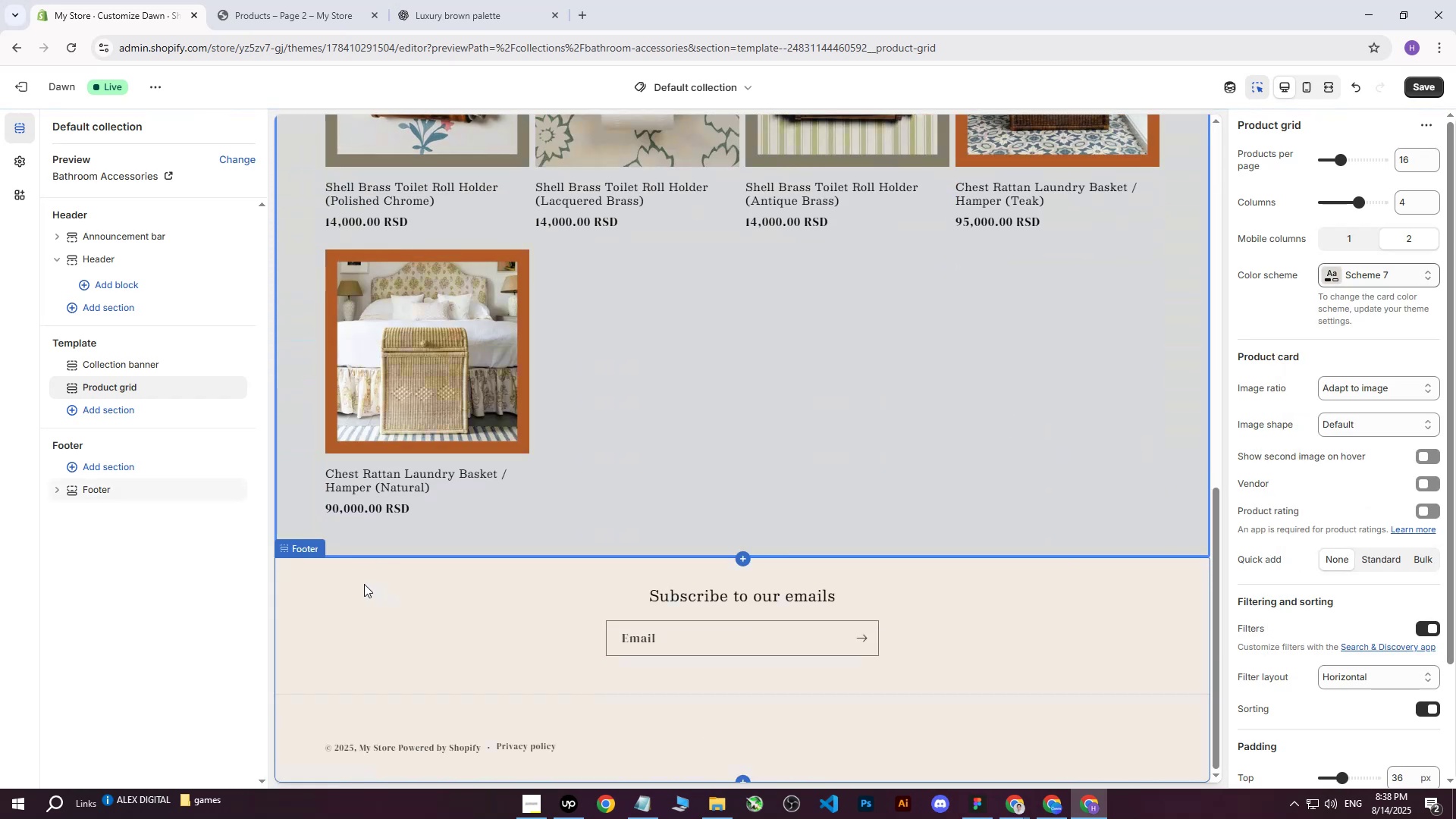 
left_click([364, 584])
 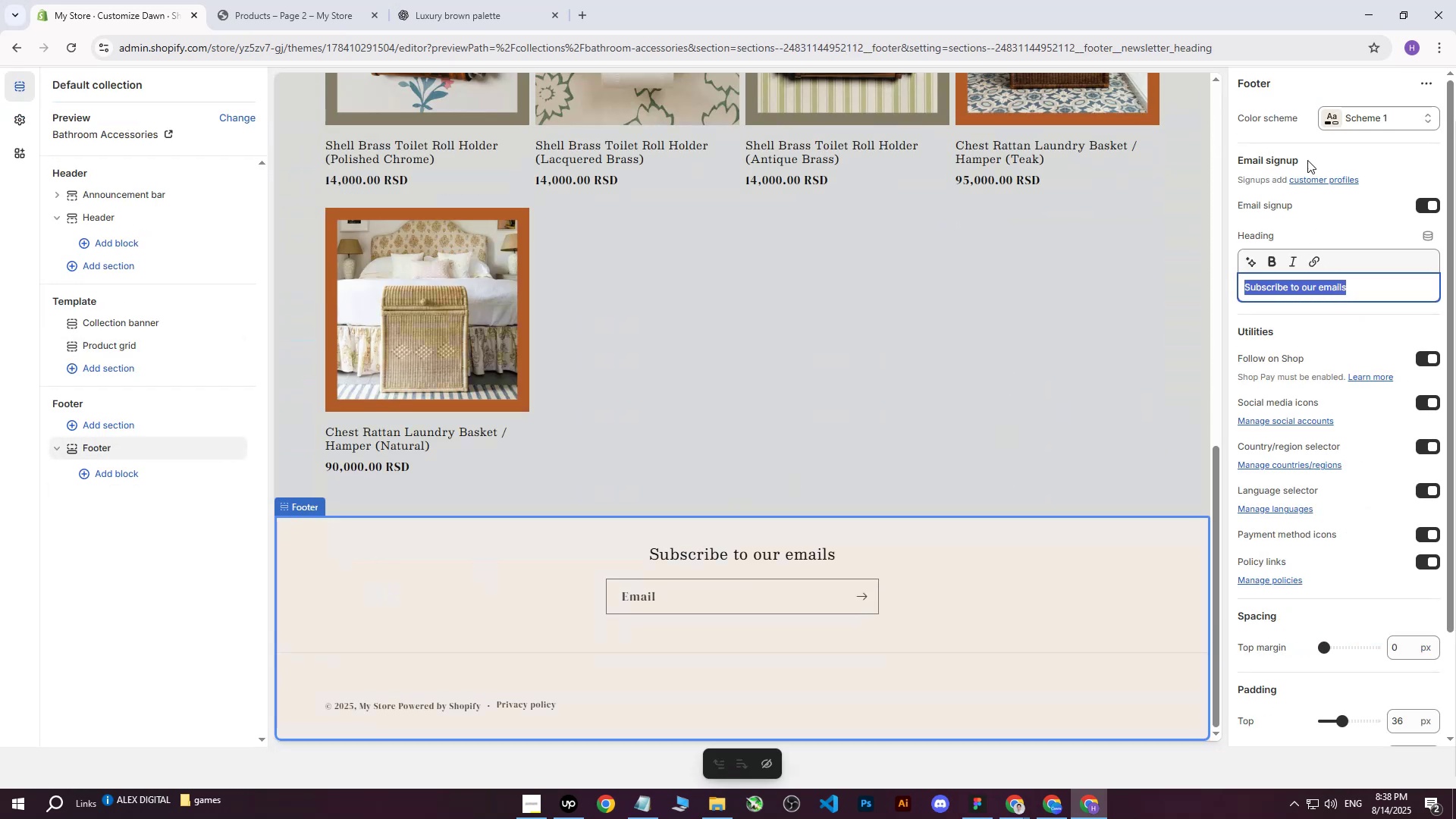 
left_click([1325, 117])
 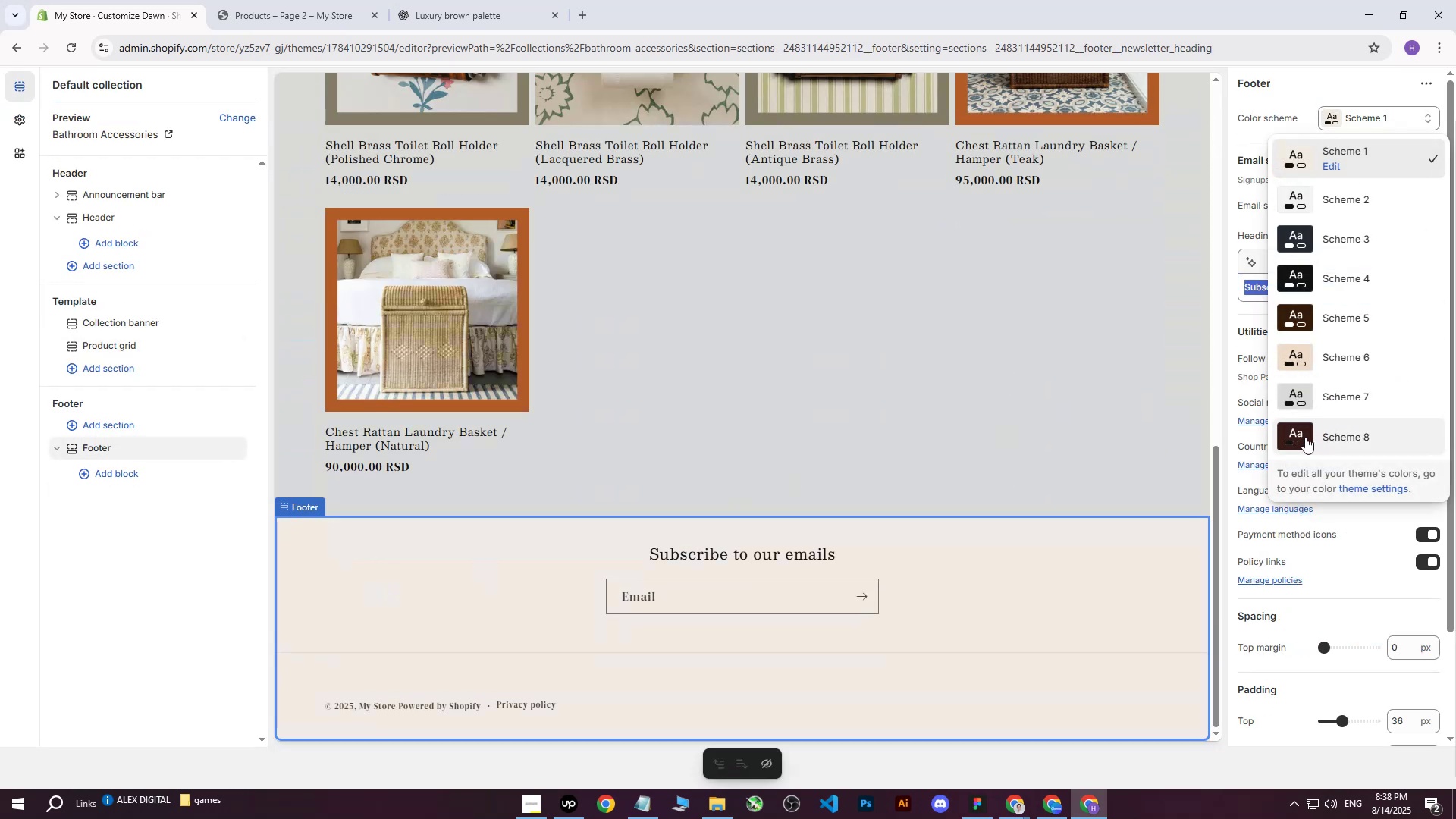 
left_click([1301, 438])
 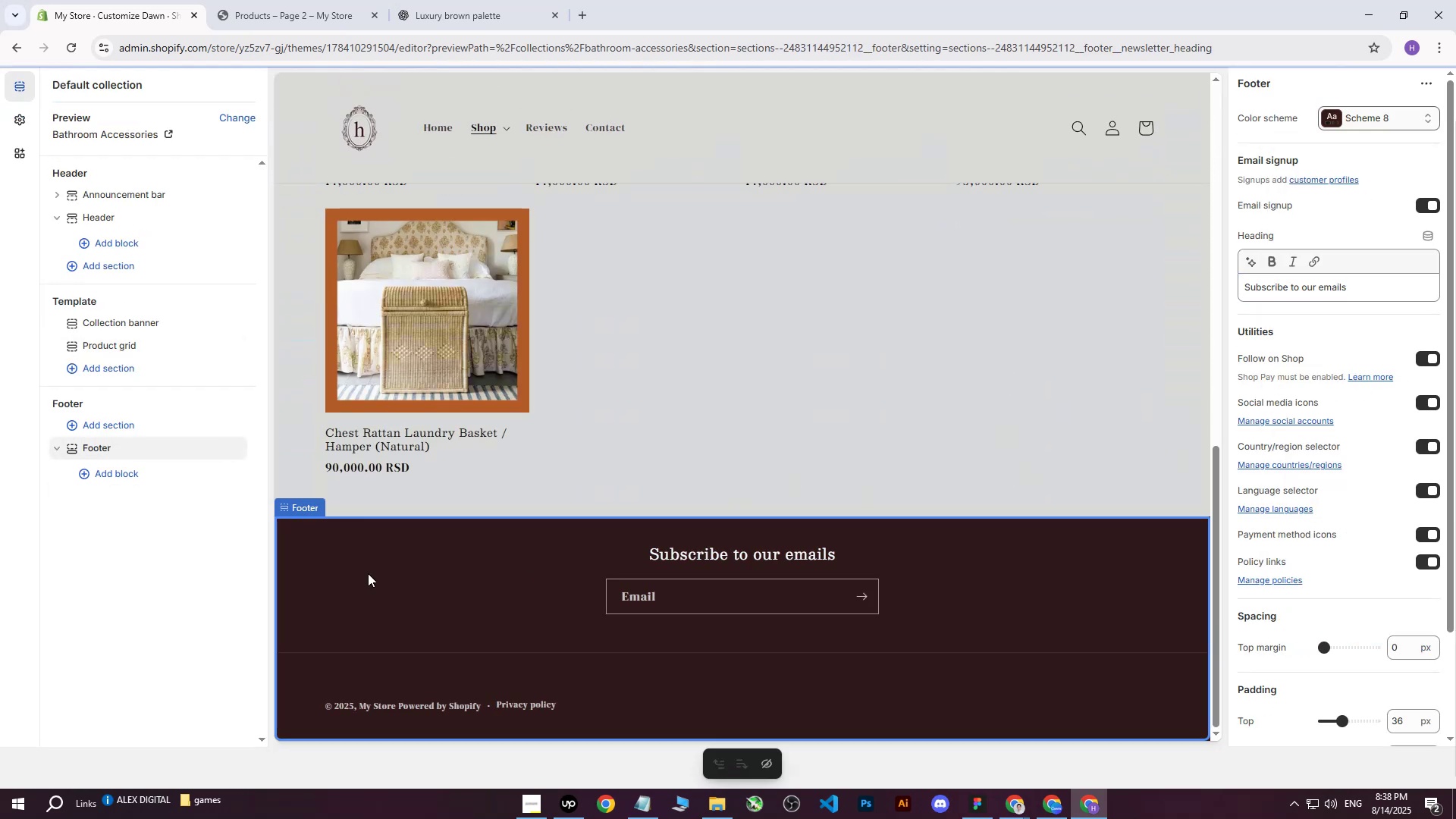 
left_click([116, 588])
 